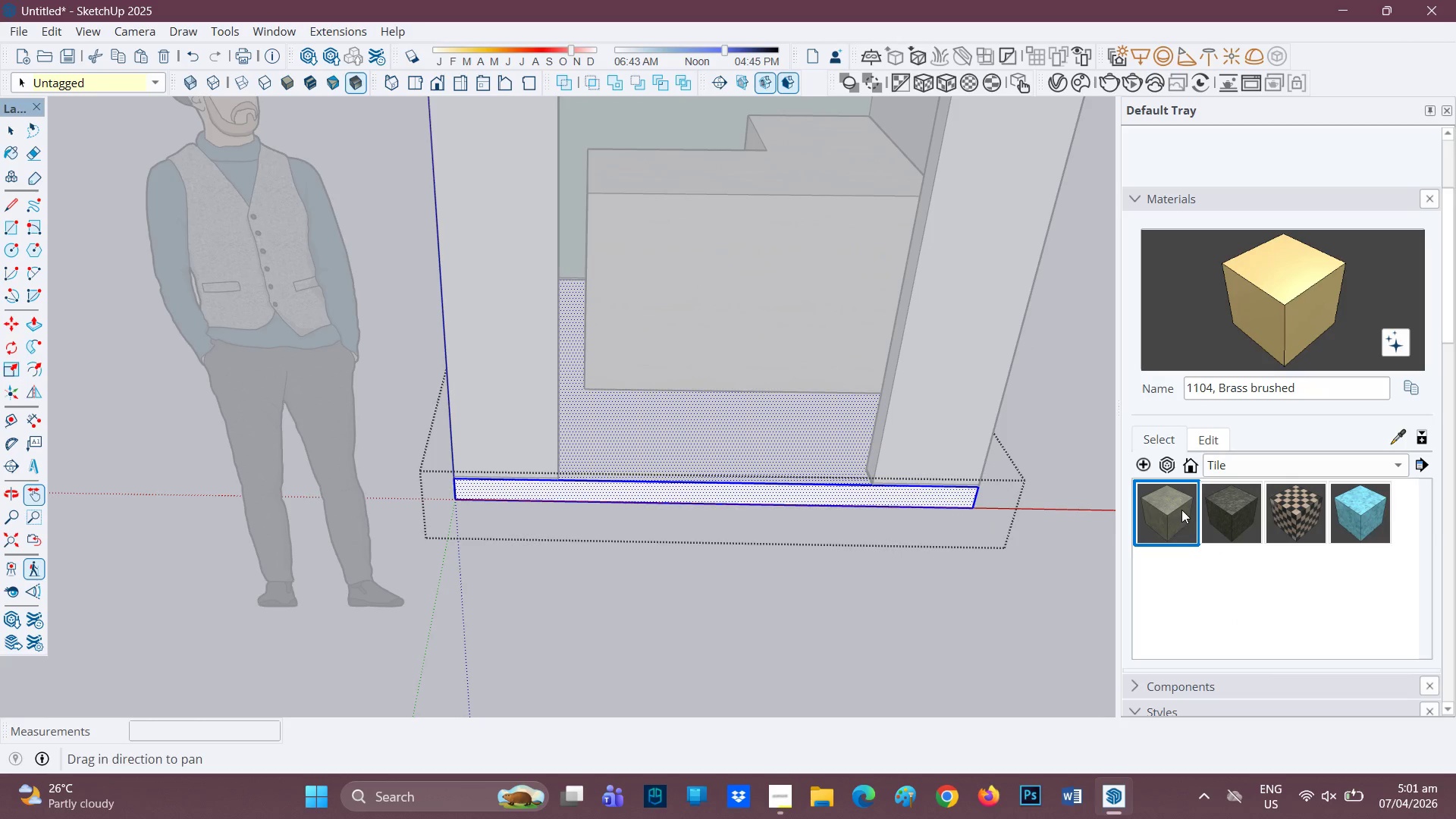 
left_click([1293, 507])
 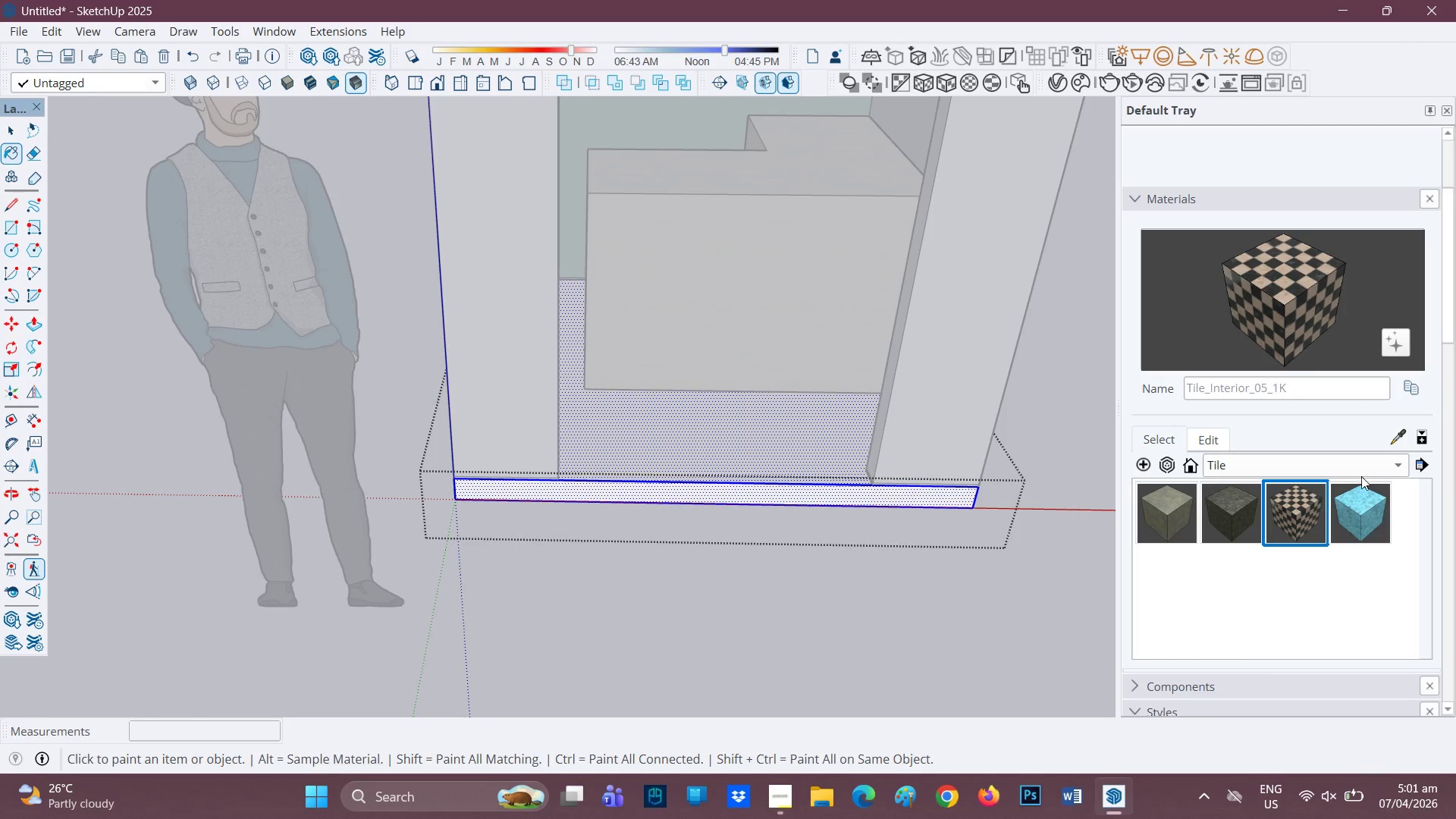 
left_click([1376, 463])
 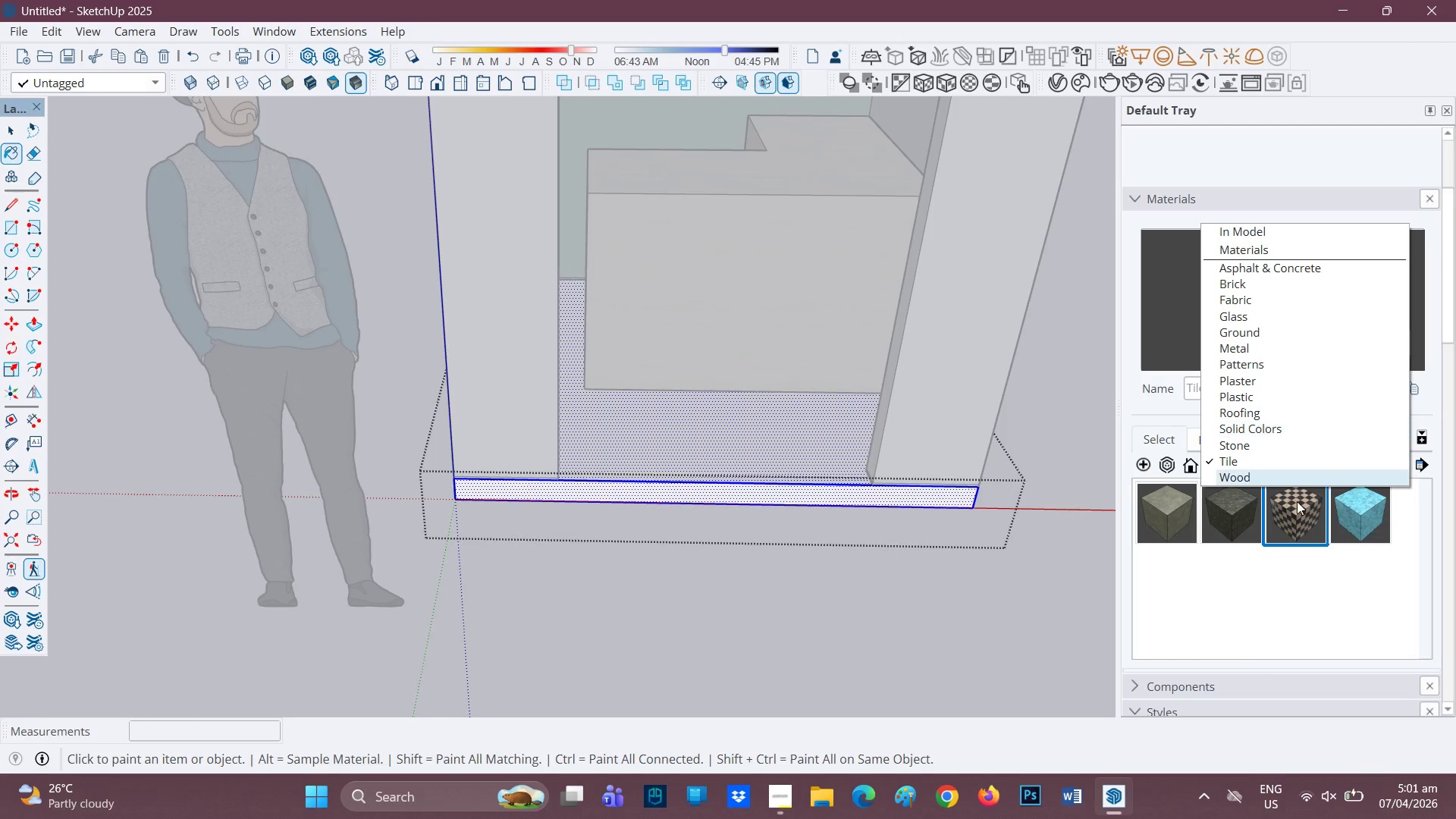 
left_click([1301, 570])
 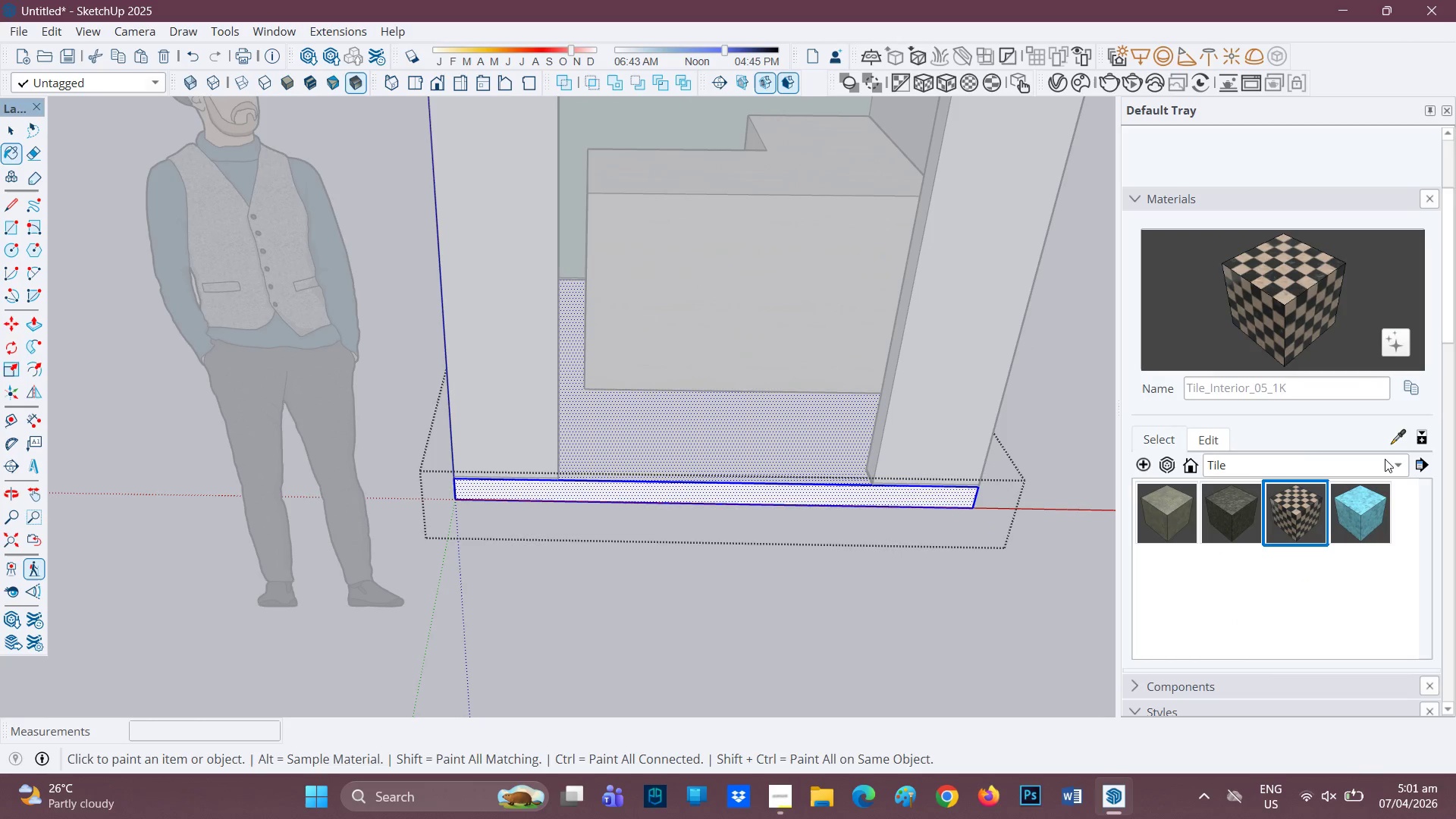 
left_click([1385, 459])
 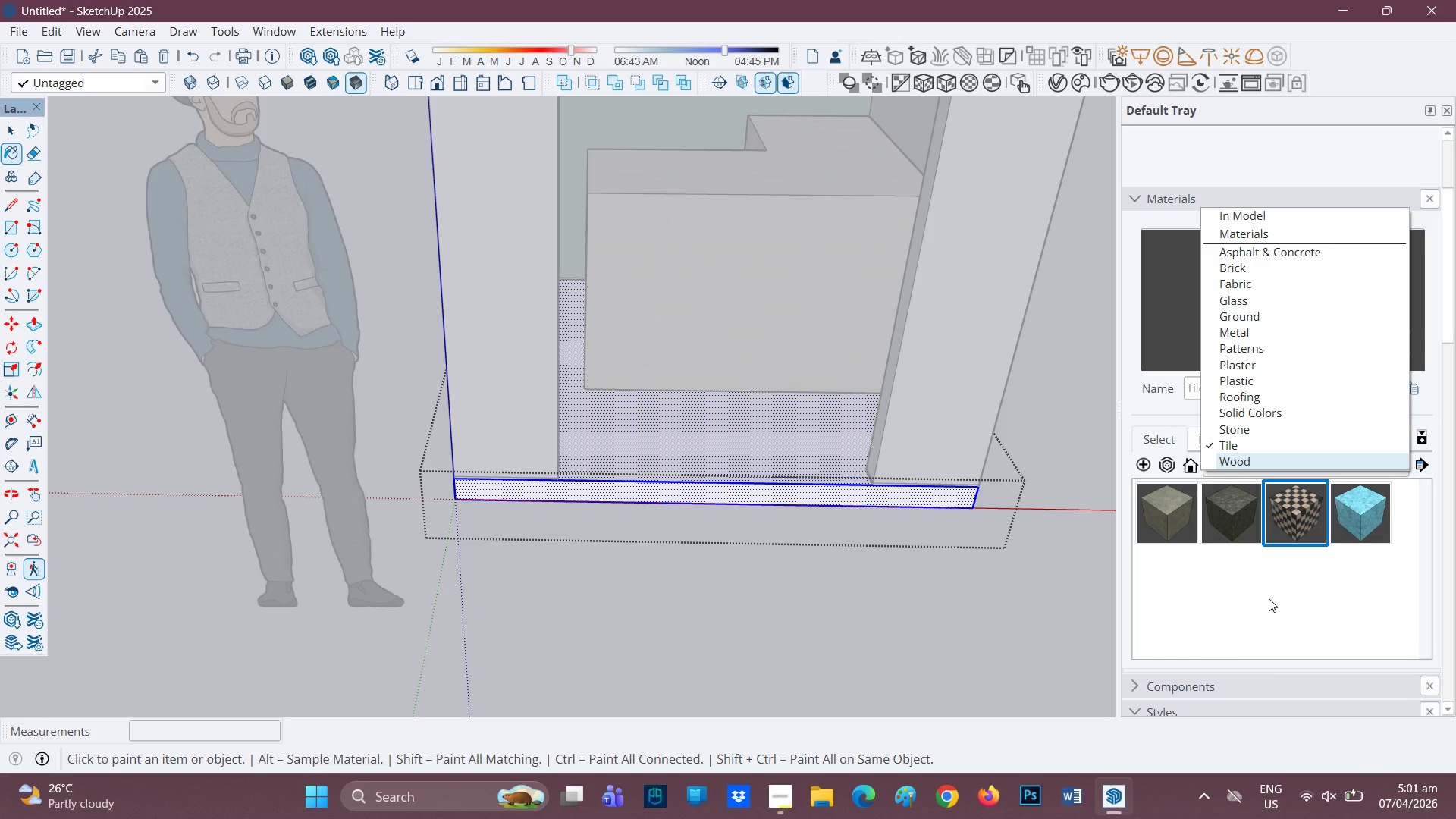 
left_click([1253, 606])
 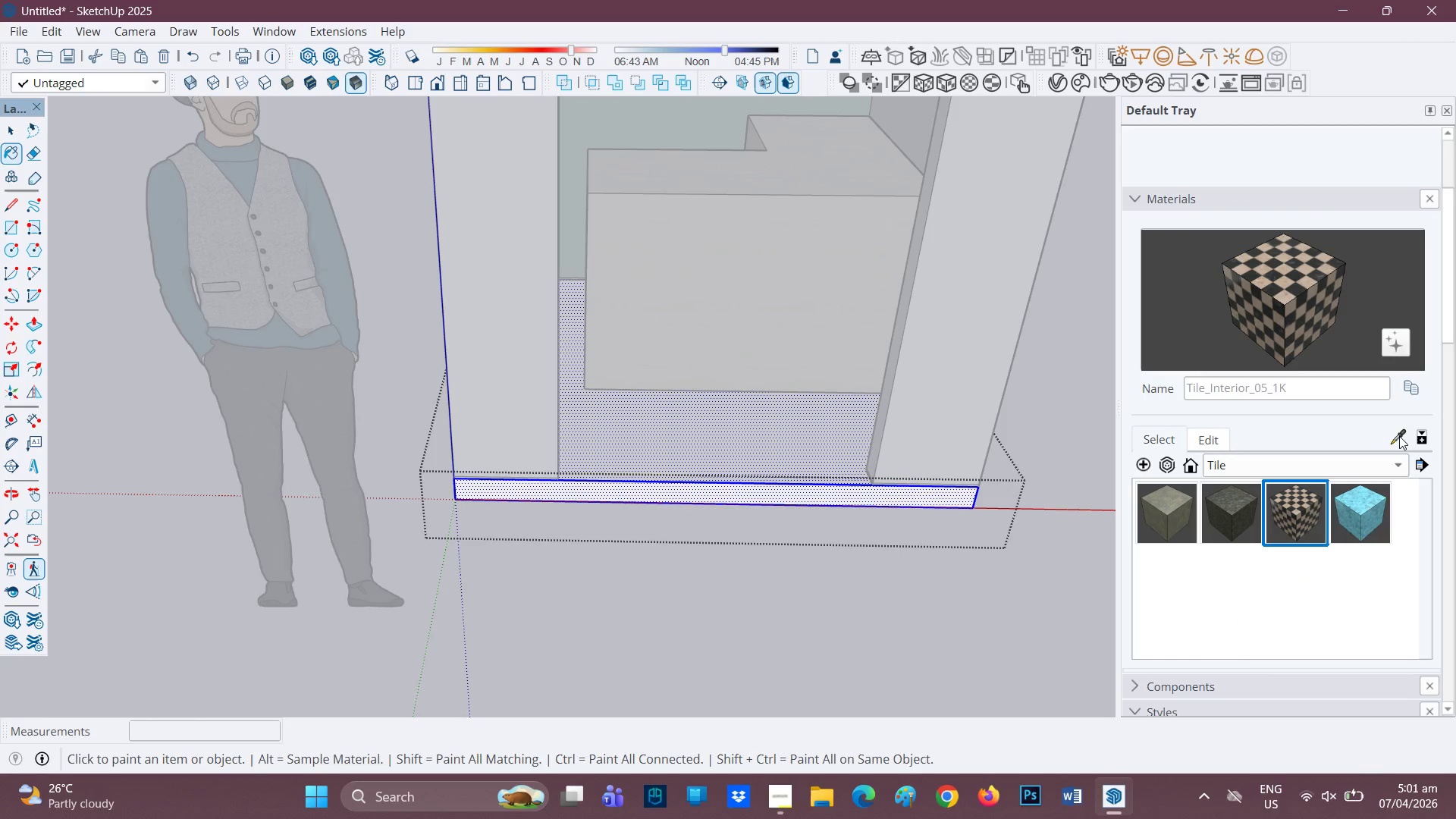 
left_click([1409, 391])
 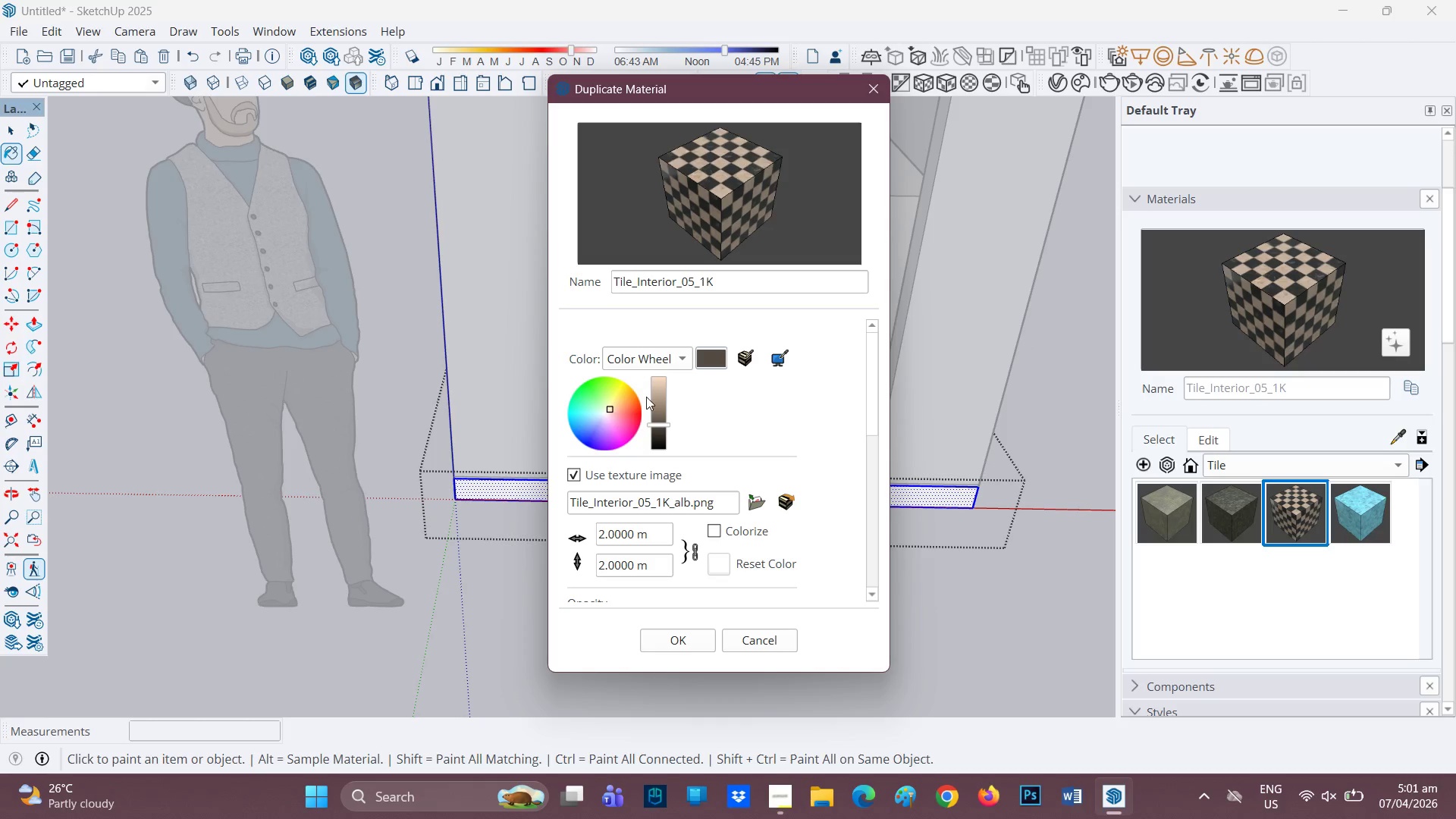 
left_click_drag(start_coordinate=[655, 421], to_coordinate=[660, 353])
 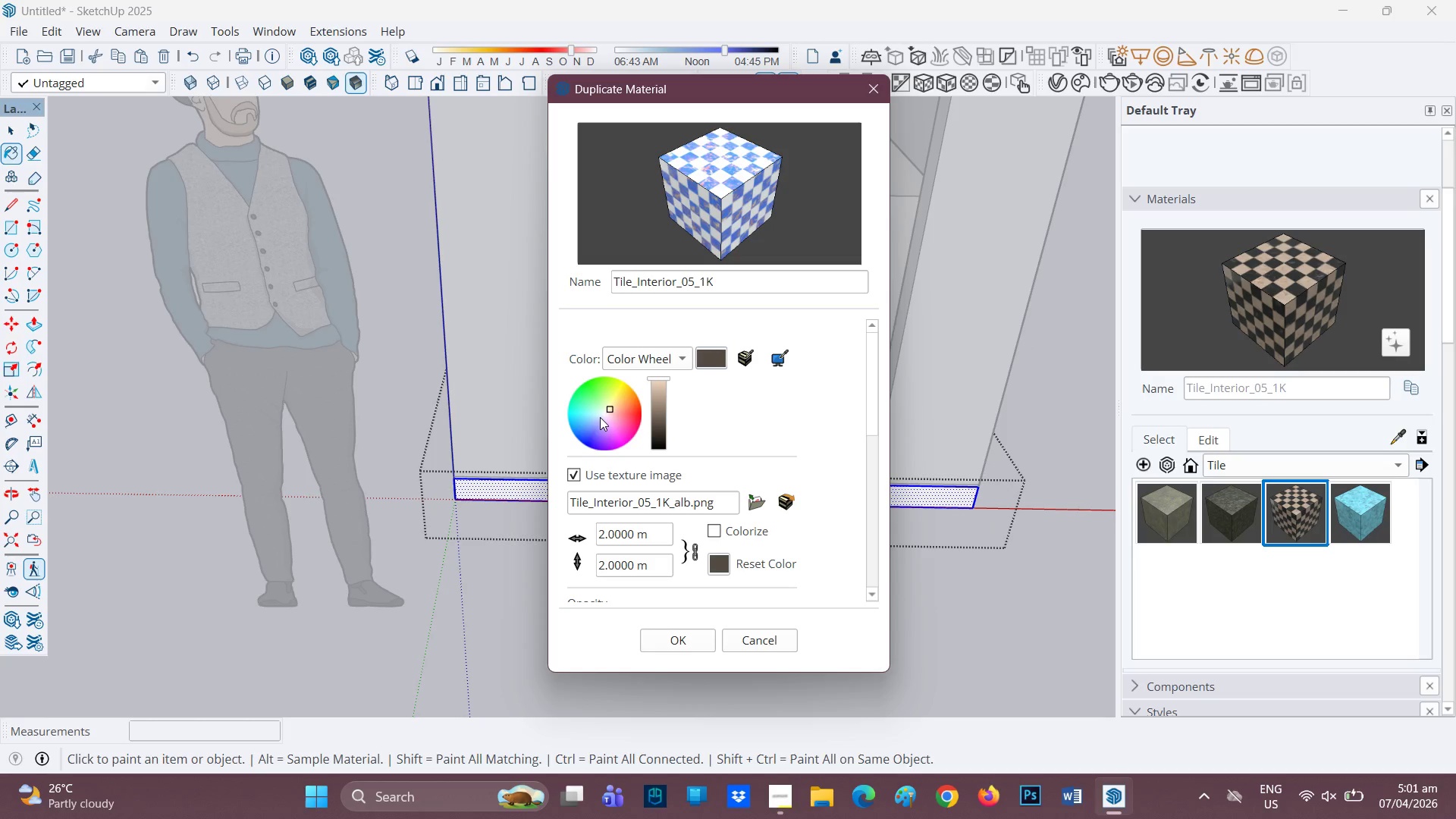 
left_click([606, 413])
 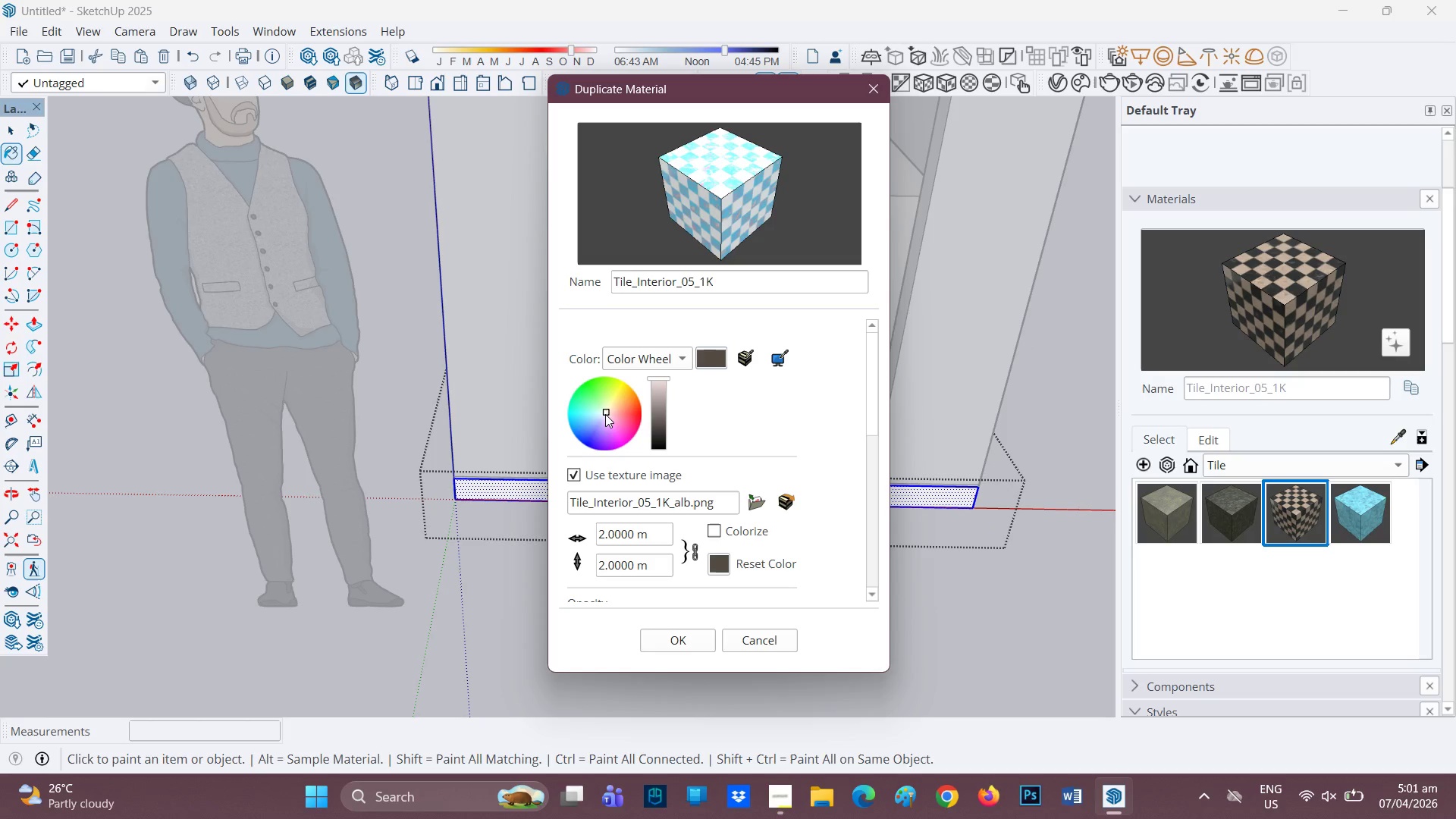 
left_click([605, 414])
 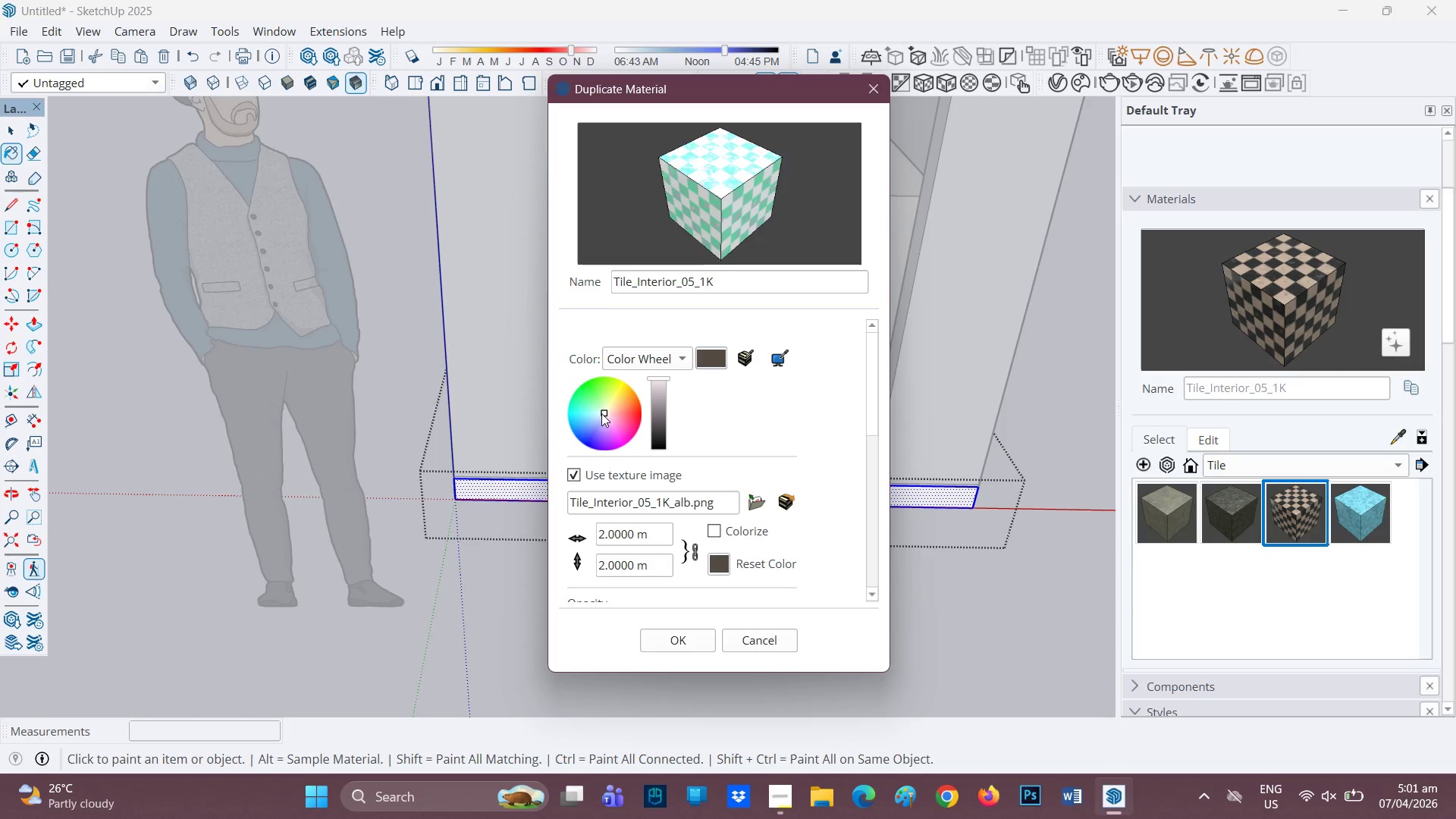 
left_click([601, 413])
 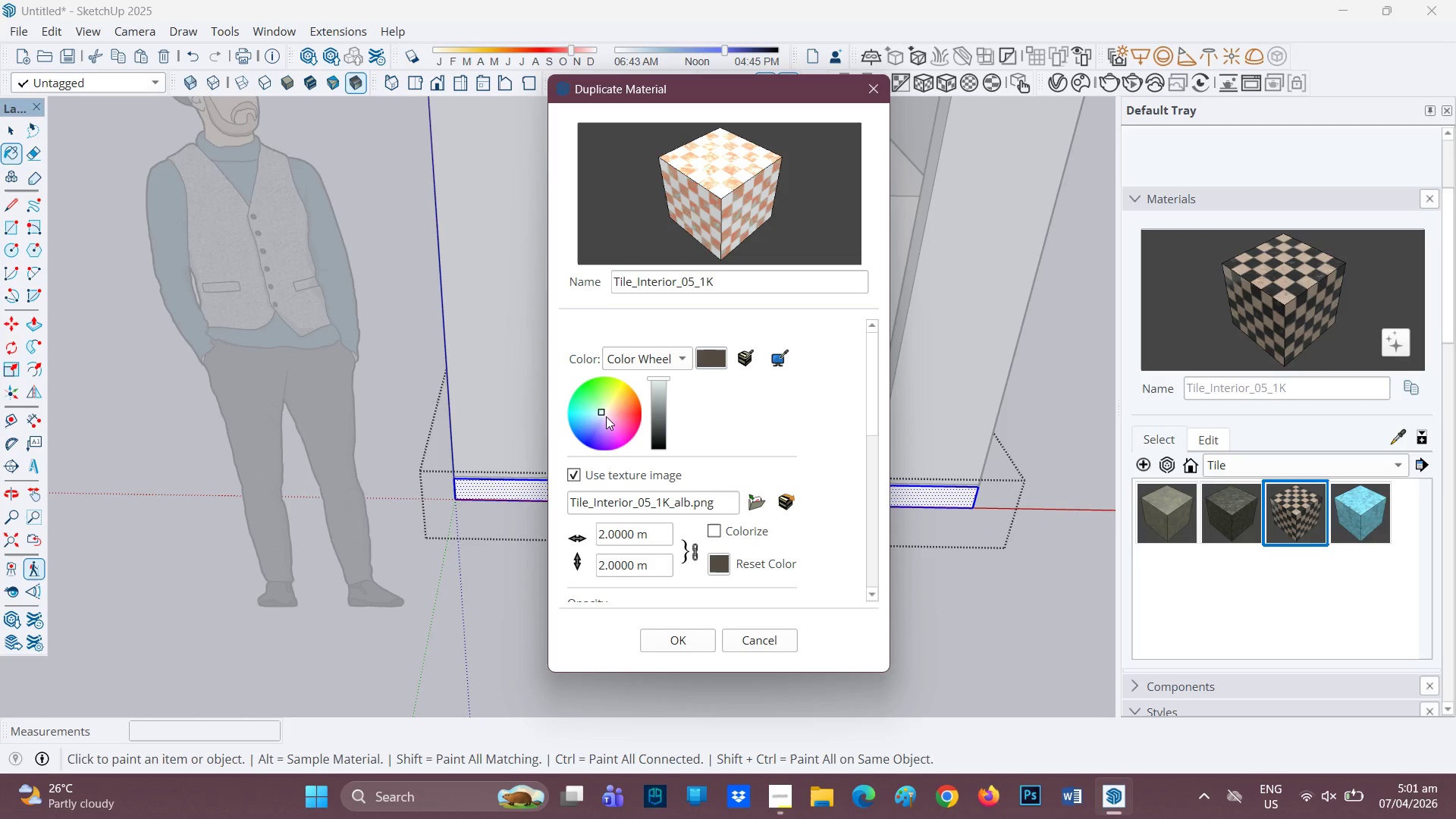 
left_click([606, 416])
 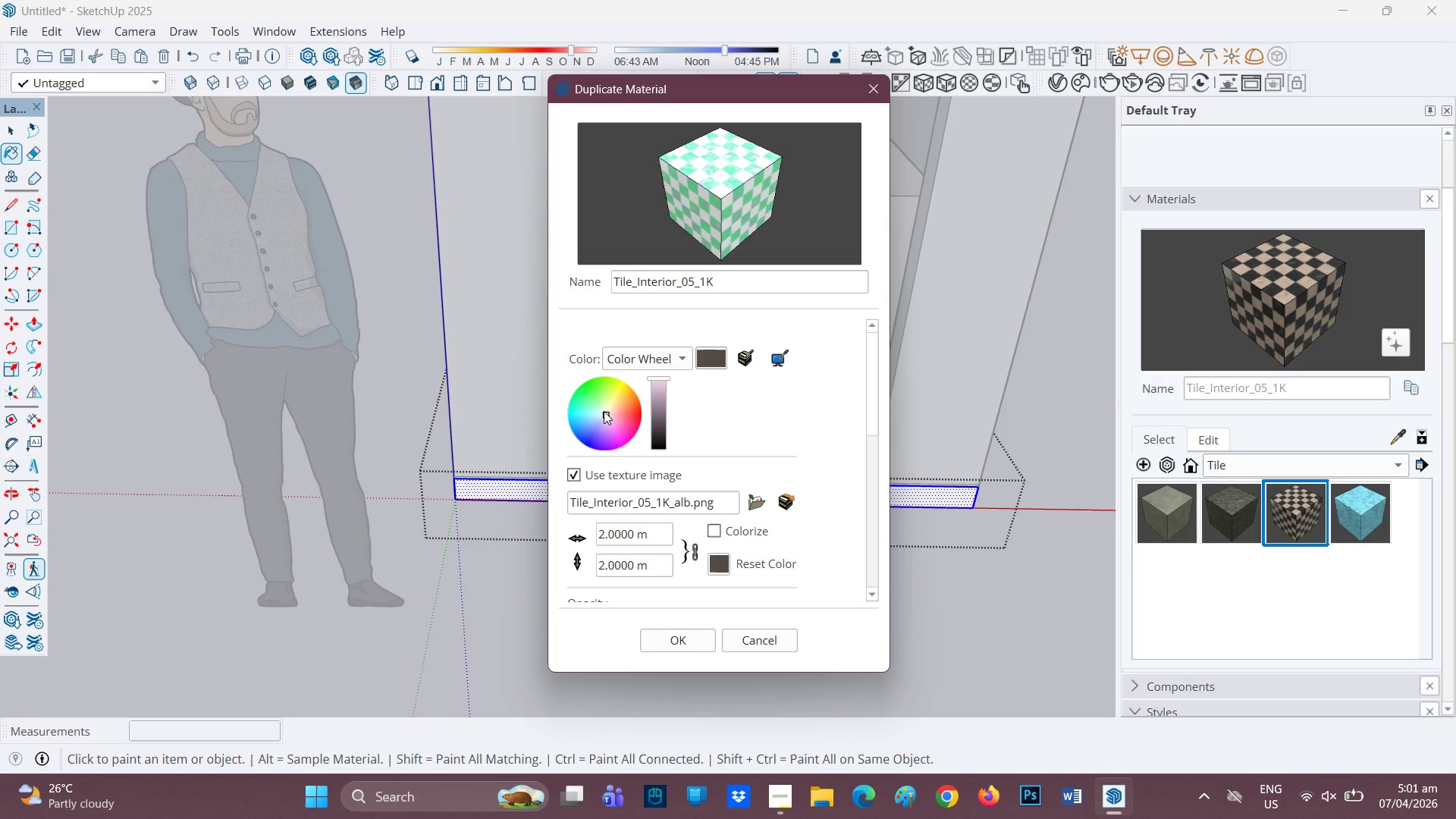 
left_click([604, 410])
 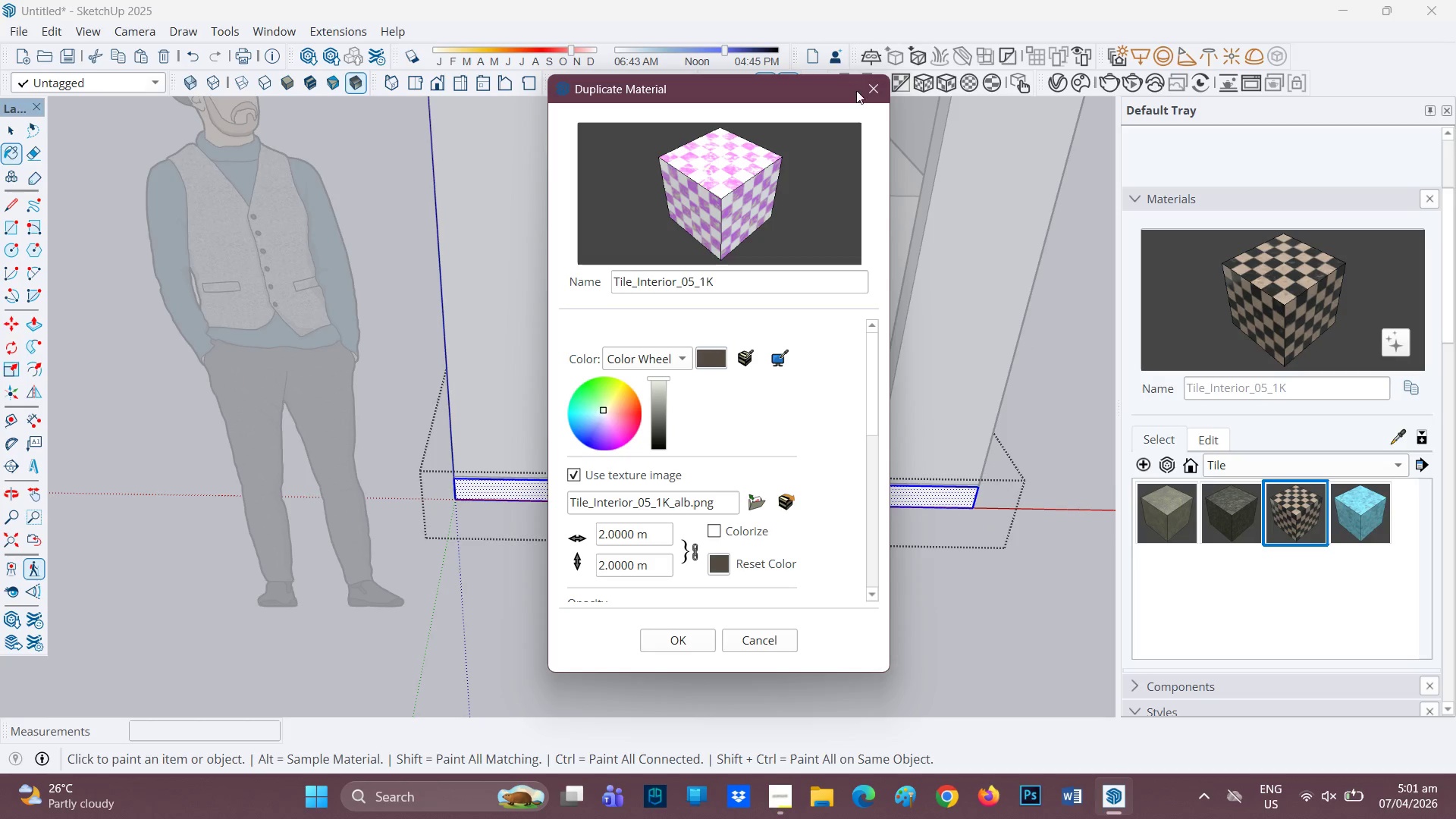 
left_click([868, 81])
 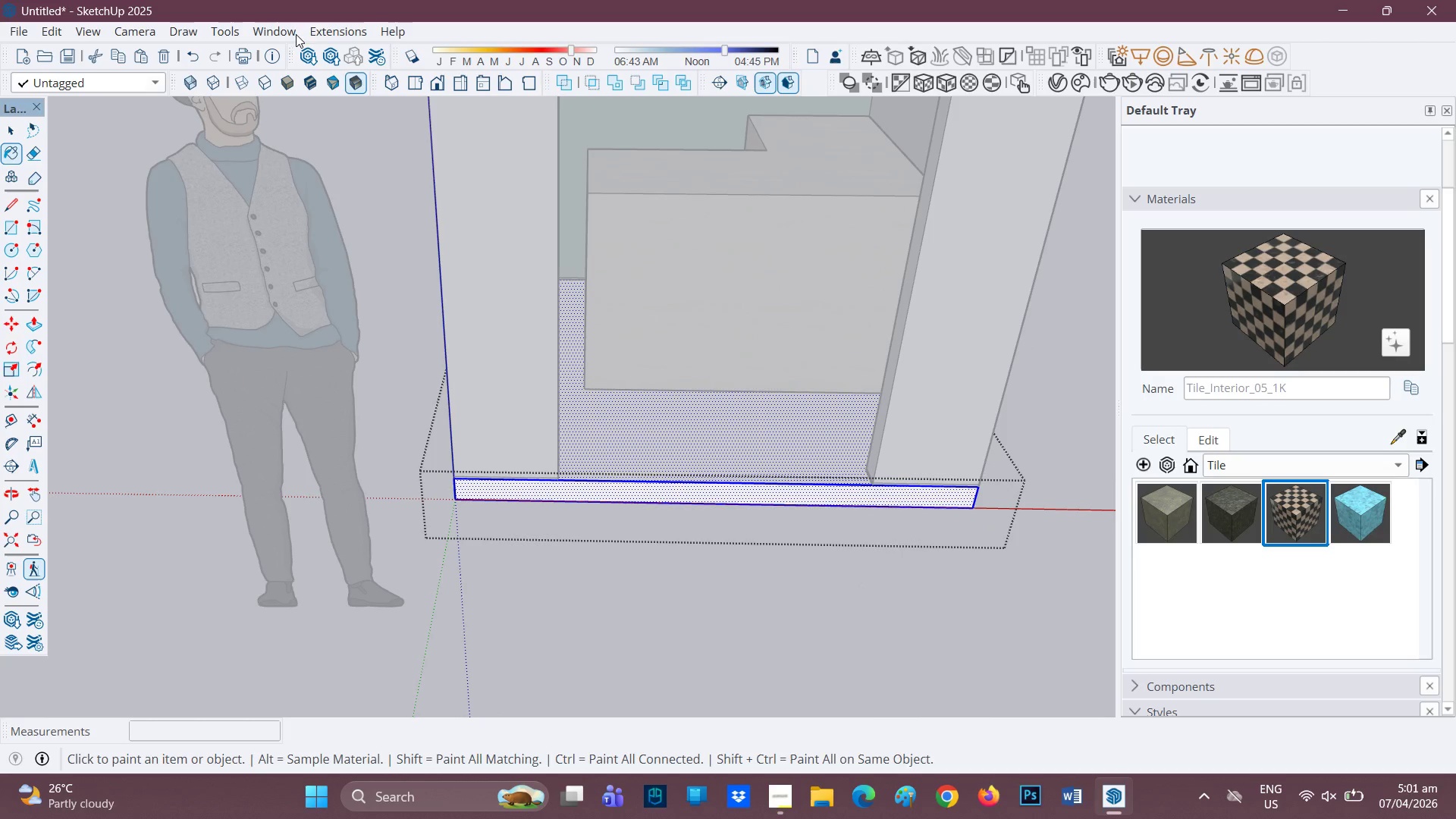 
left_click([322, 29])
 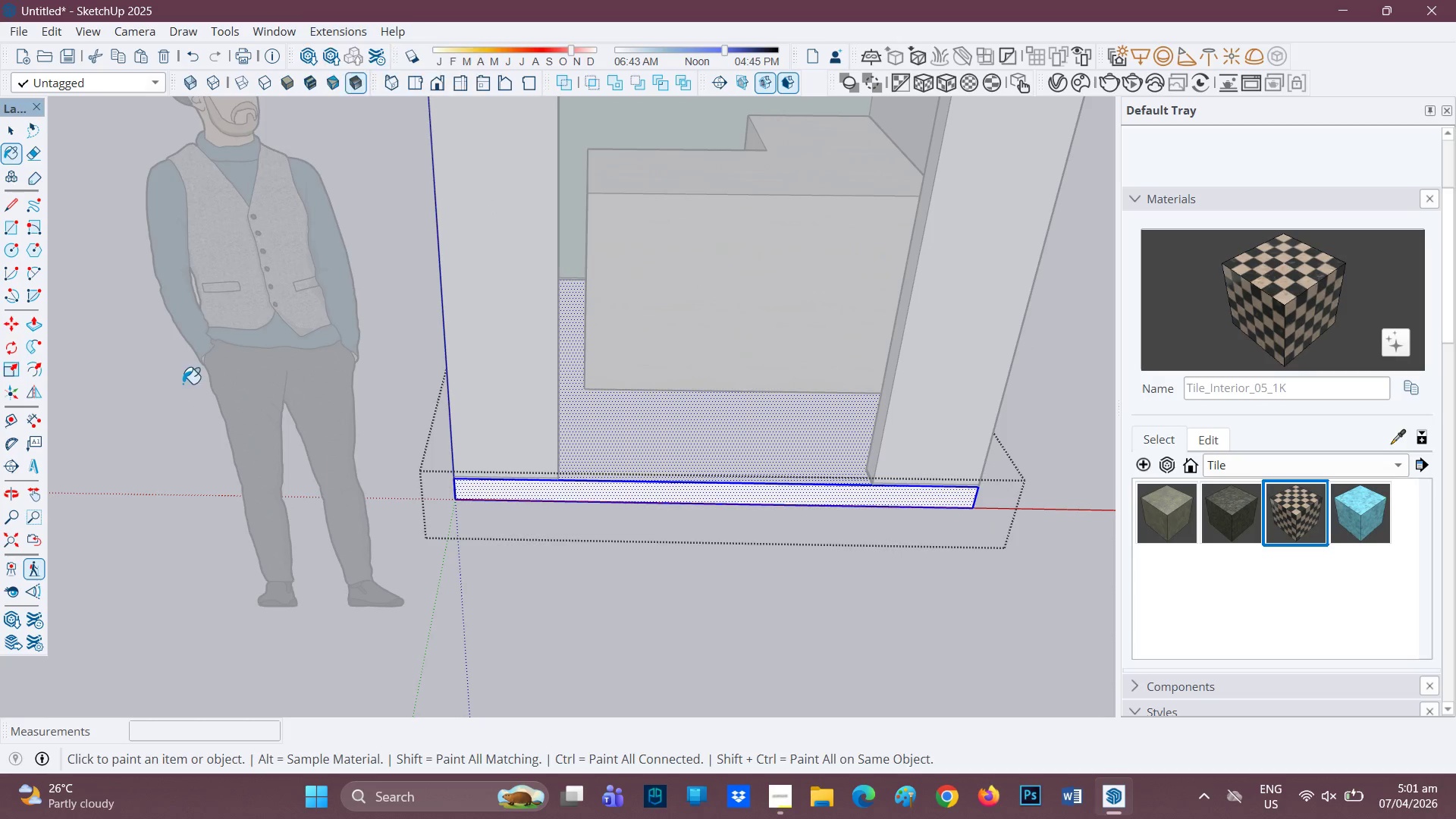 
left_click([303, 66])
 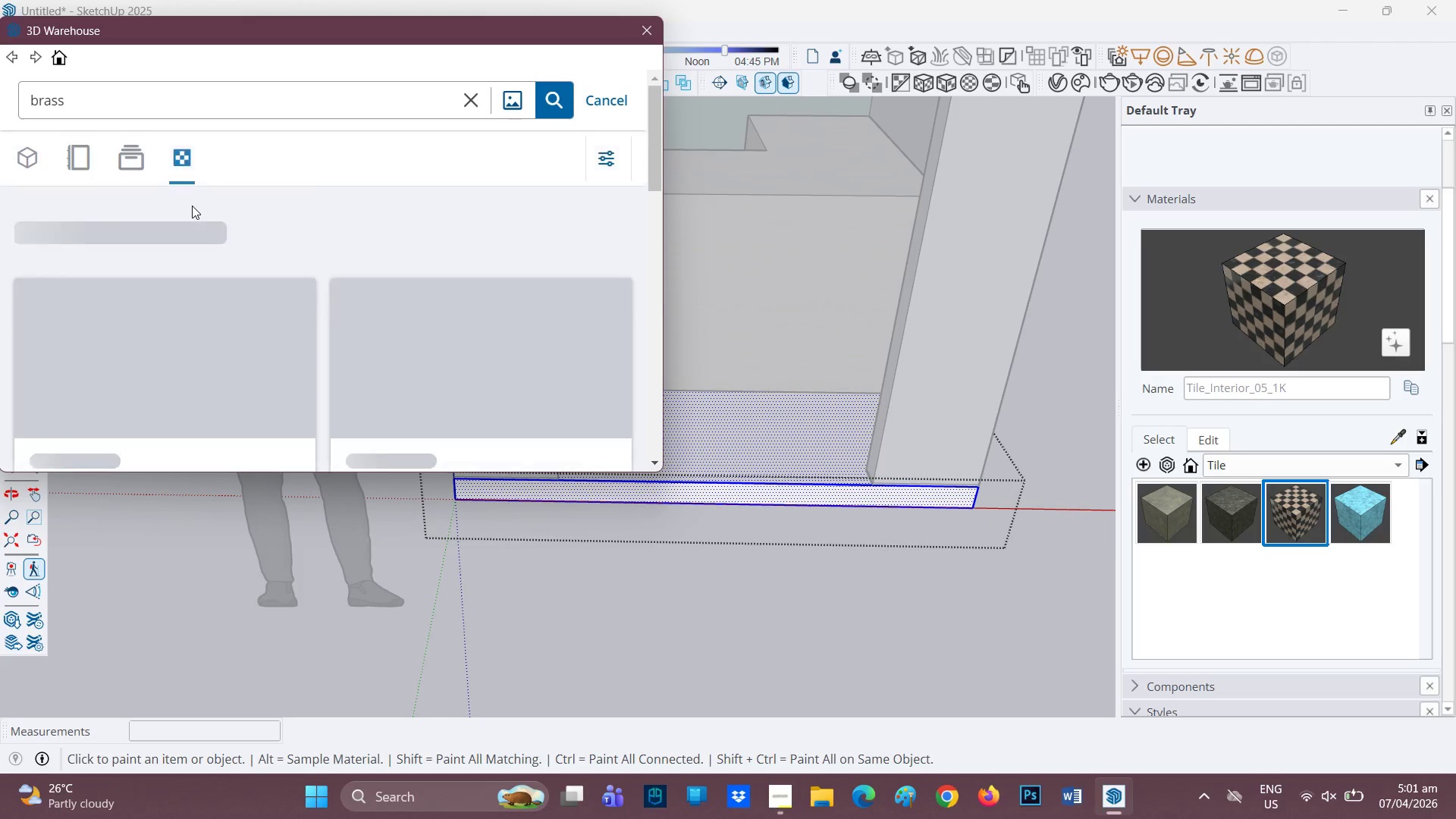 
left_click([181, 97])
 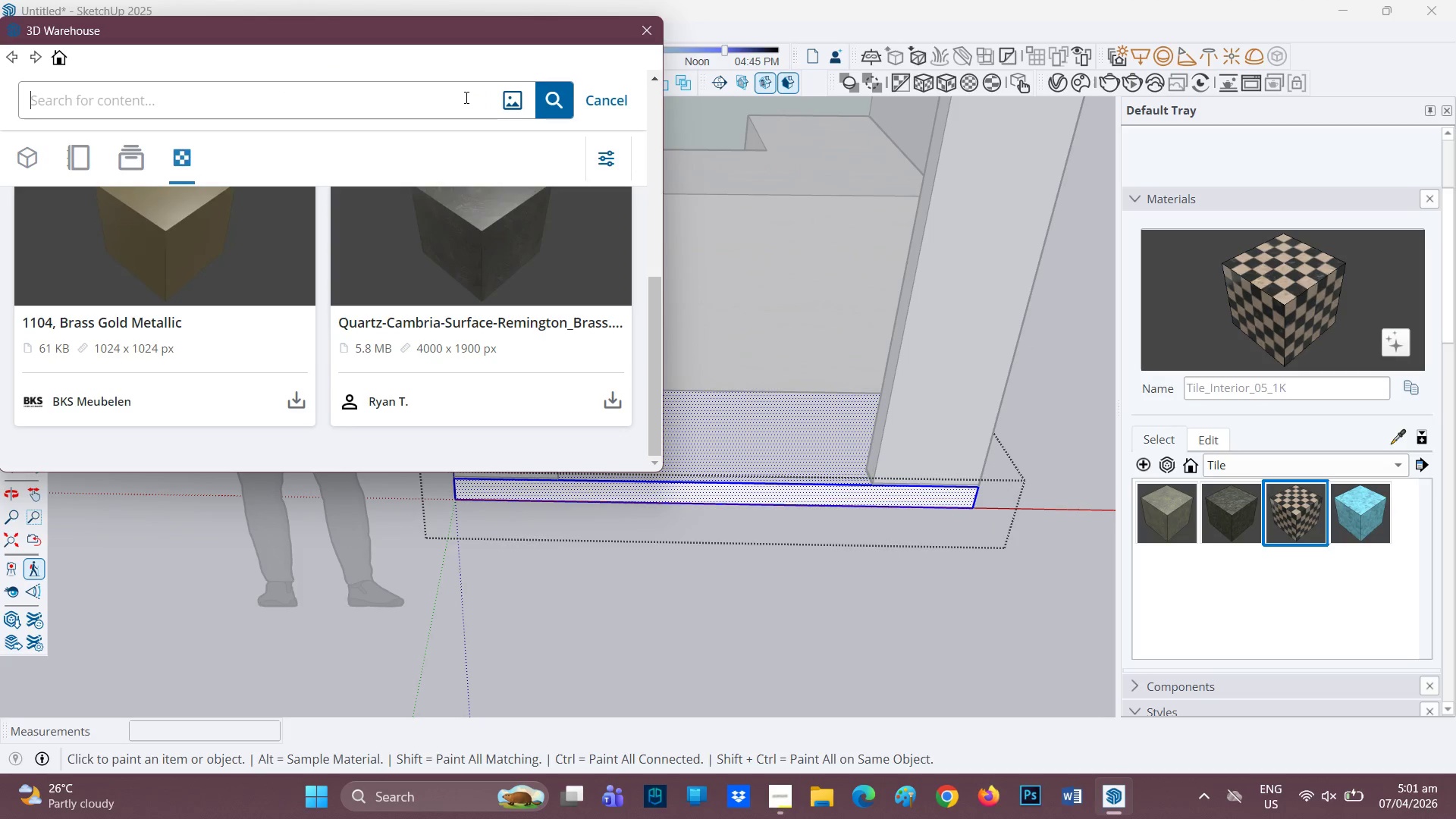 
type(tiles)
 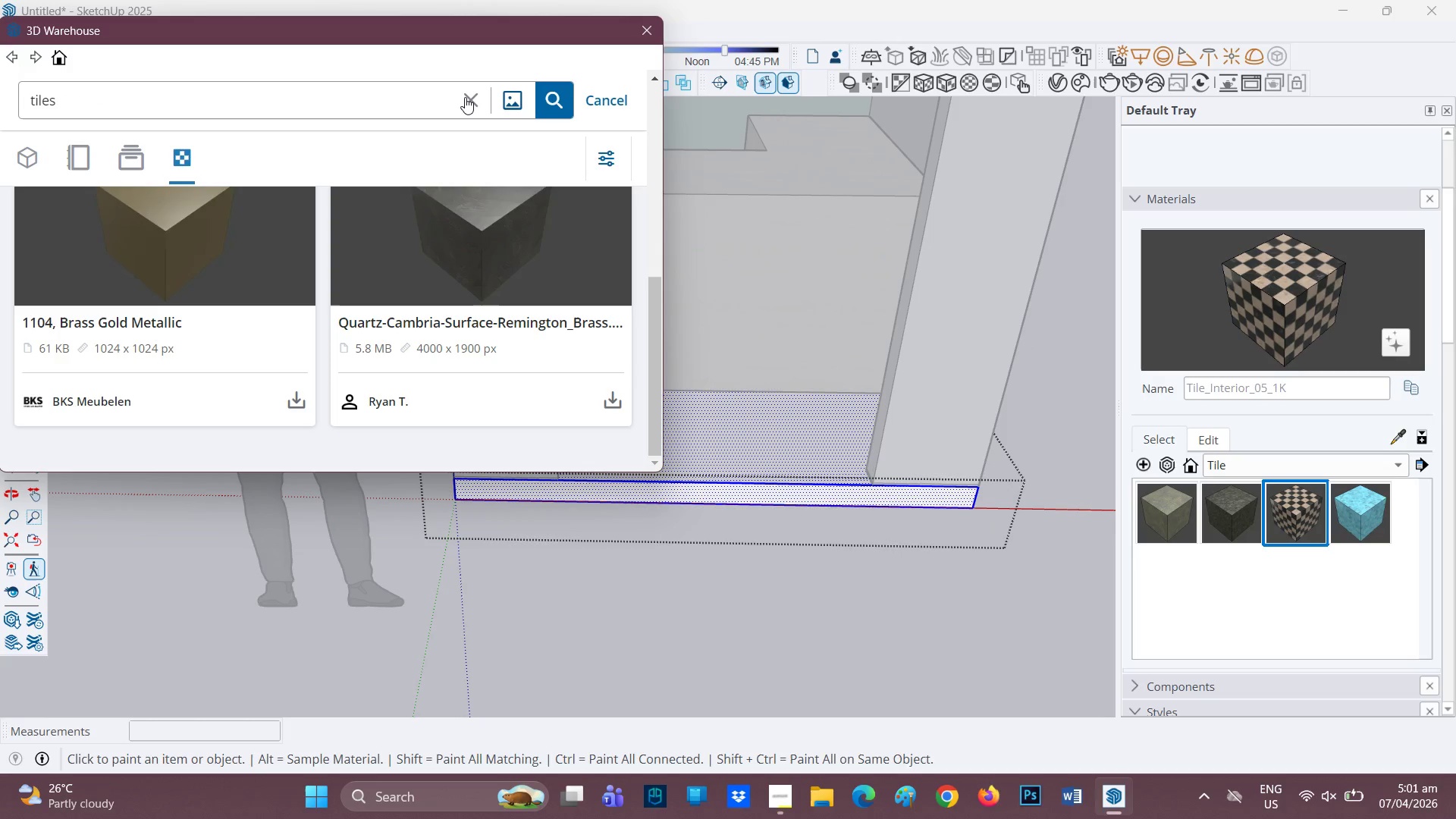 
key(Enter)
 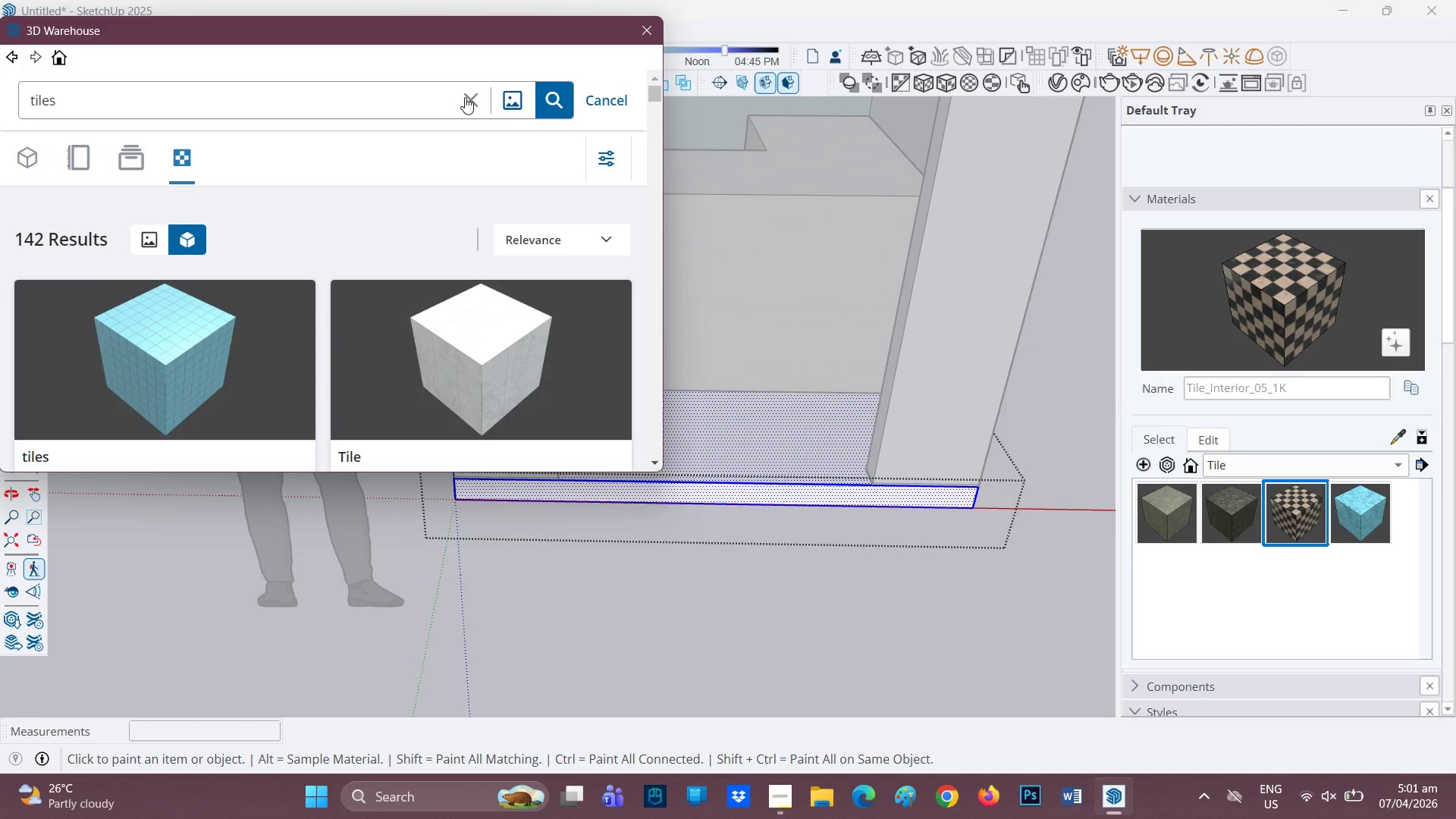 
wait(21.09)
 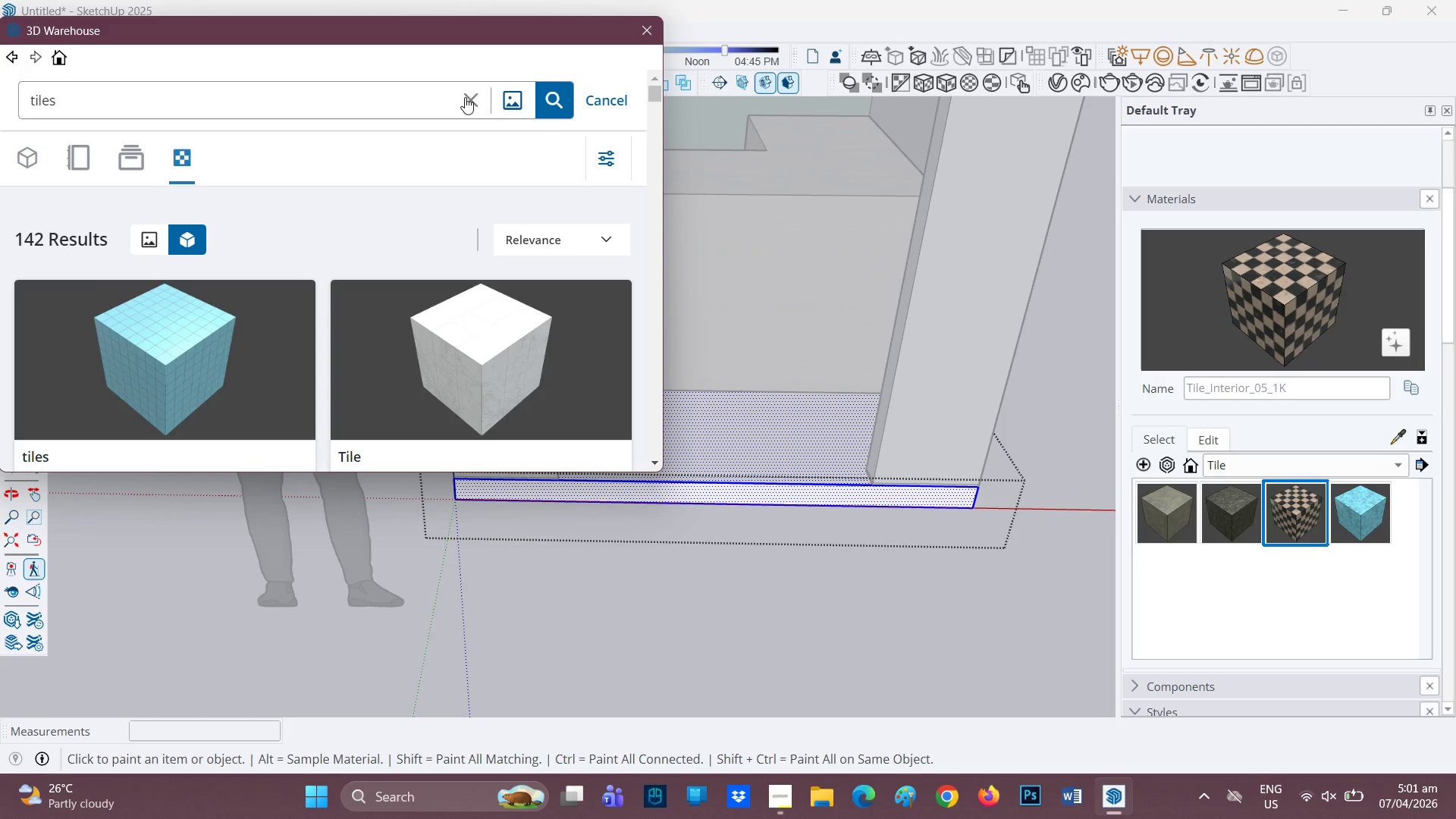 
scroll: coordinate [491, 381], scroll_direction: up, amount: 2.0
 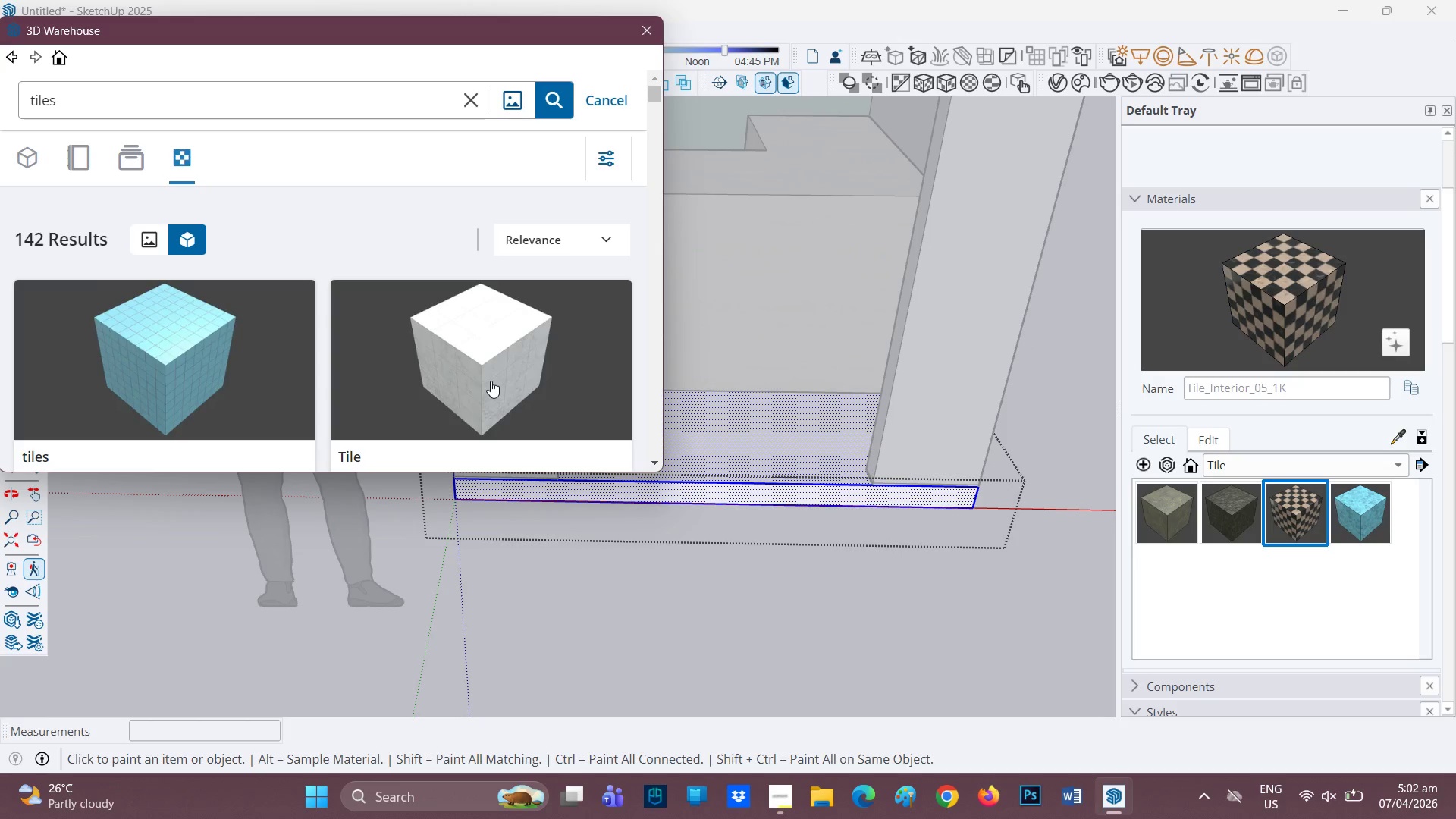 
left_click([491, 381])
 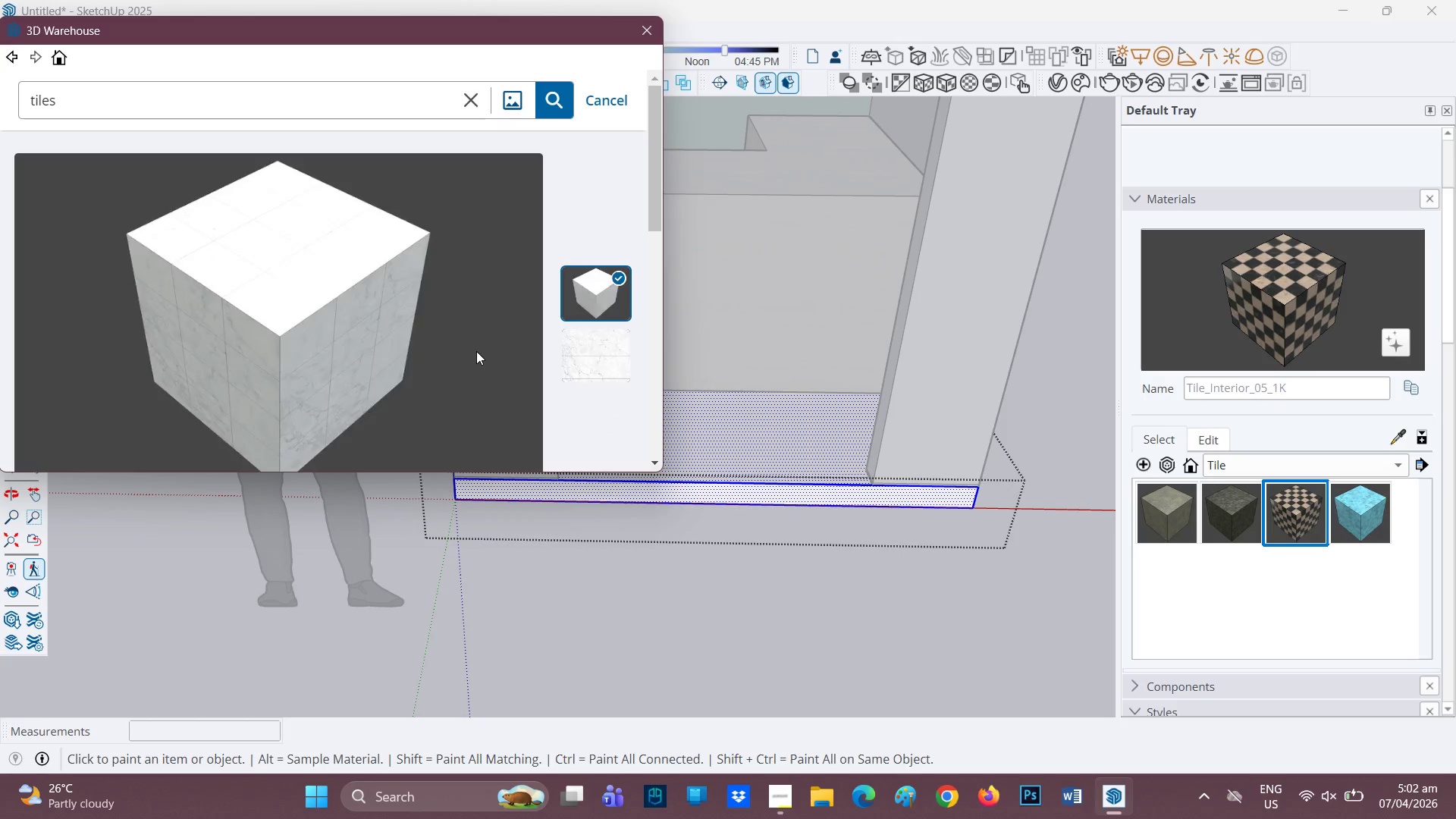 
scroll: coordinate [191, 382], scroll_direction: down, amount: 3.0
 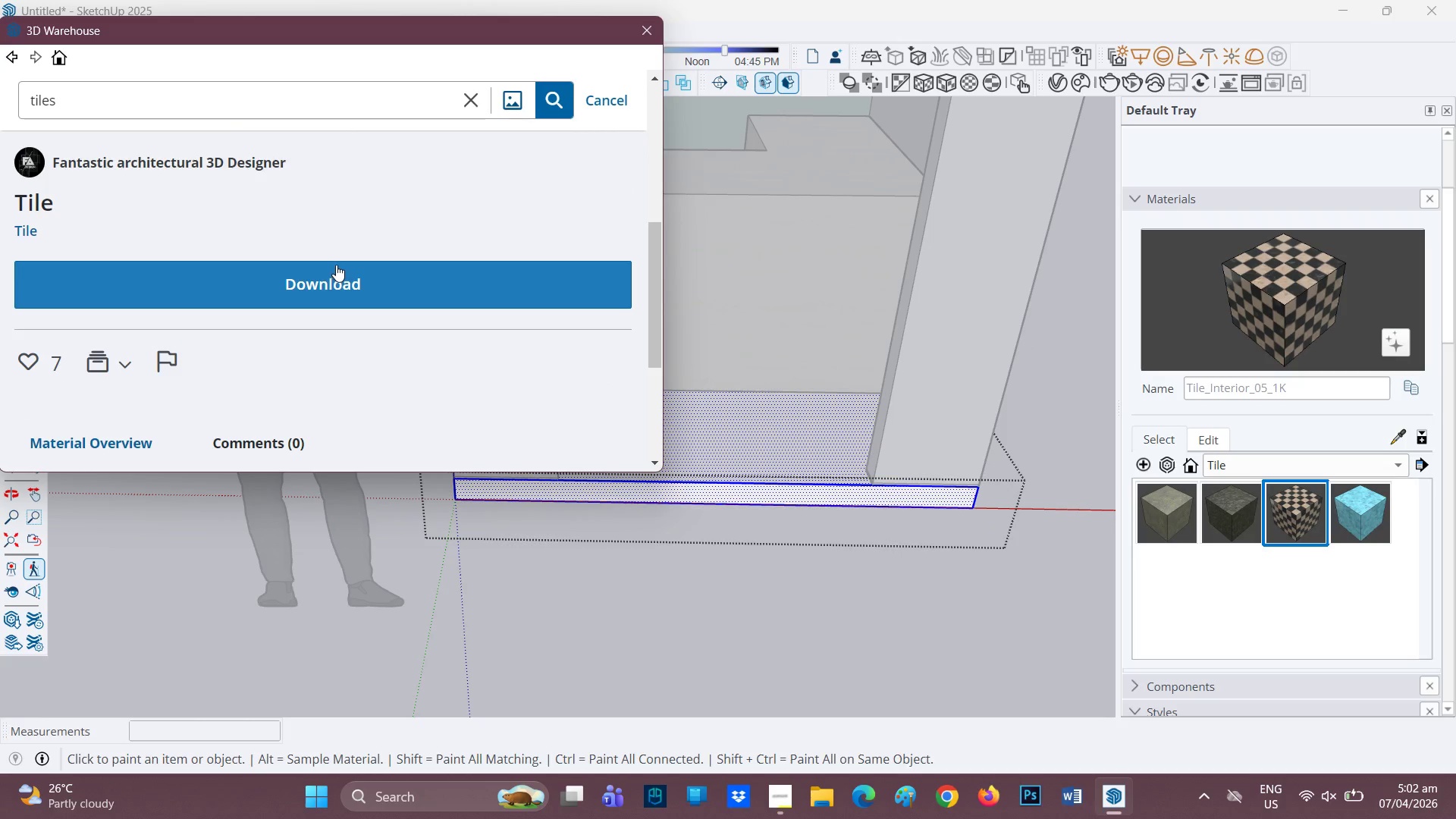 
left_click([327, 278])
 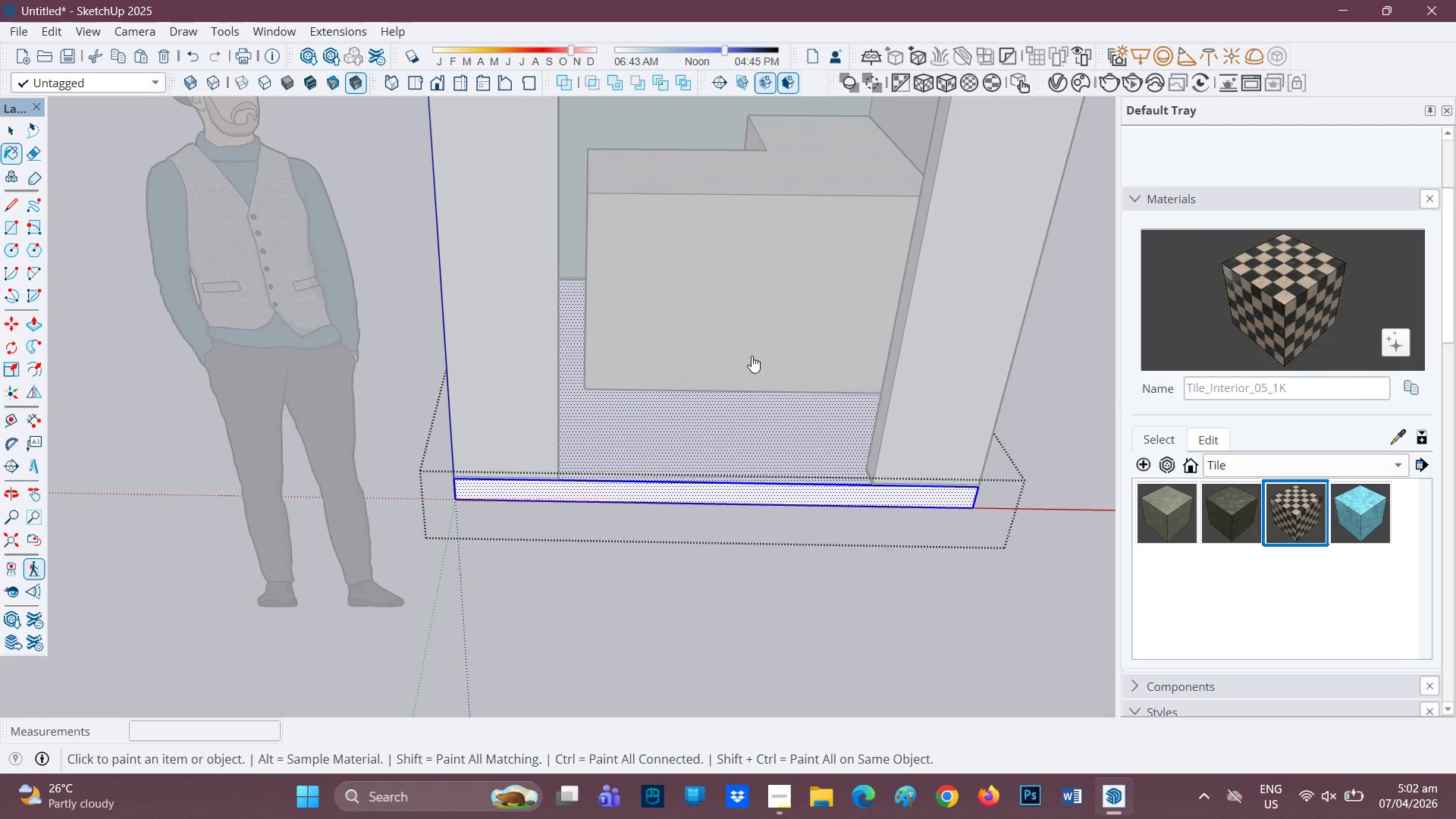 
left_click([701, 444])
 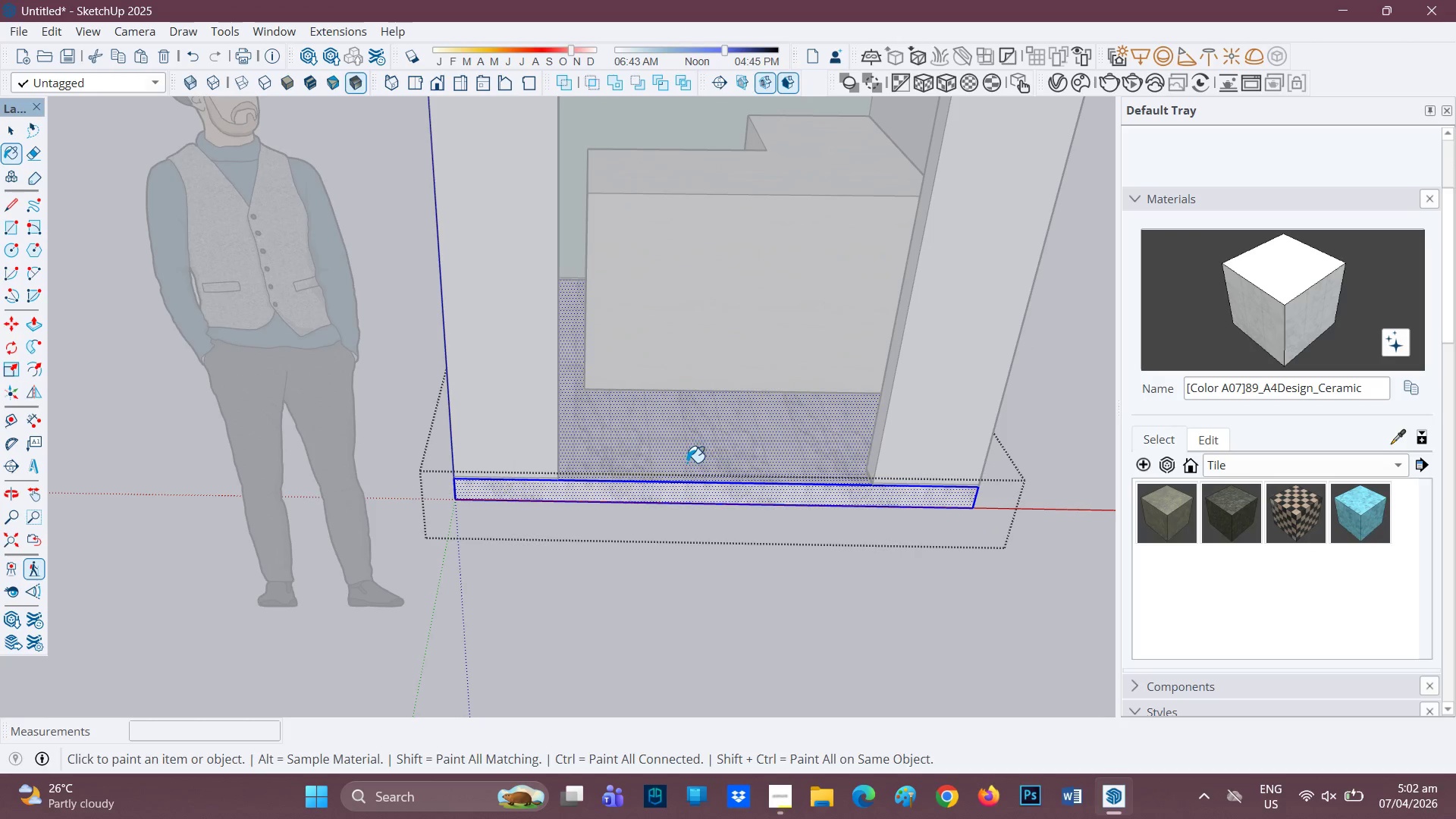 
scroll: coordinate [689, 466], scroll_direction: none, amount: 0.0
 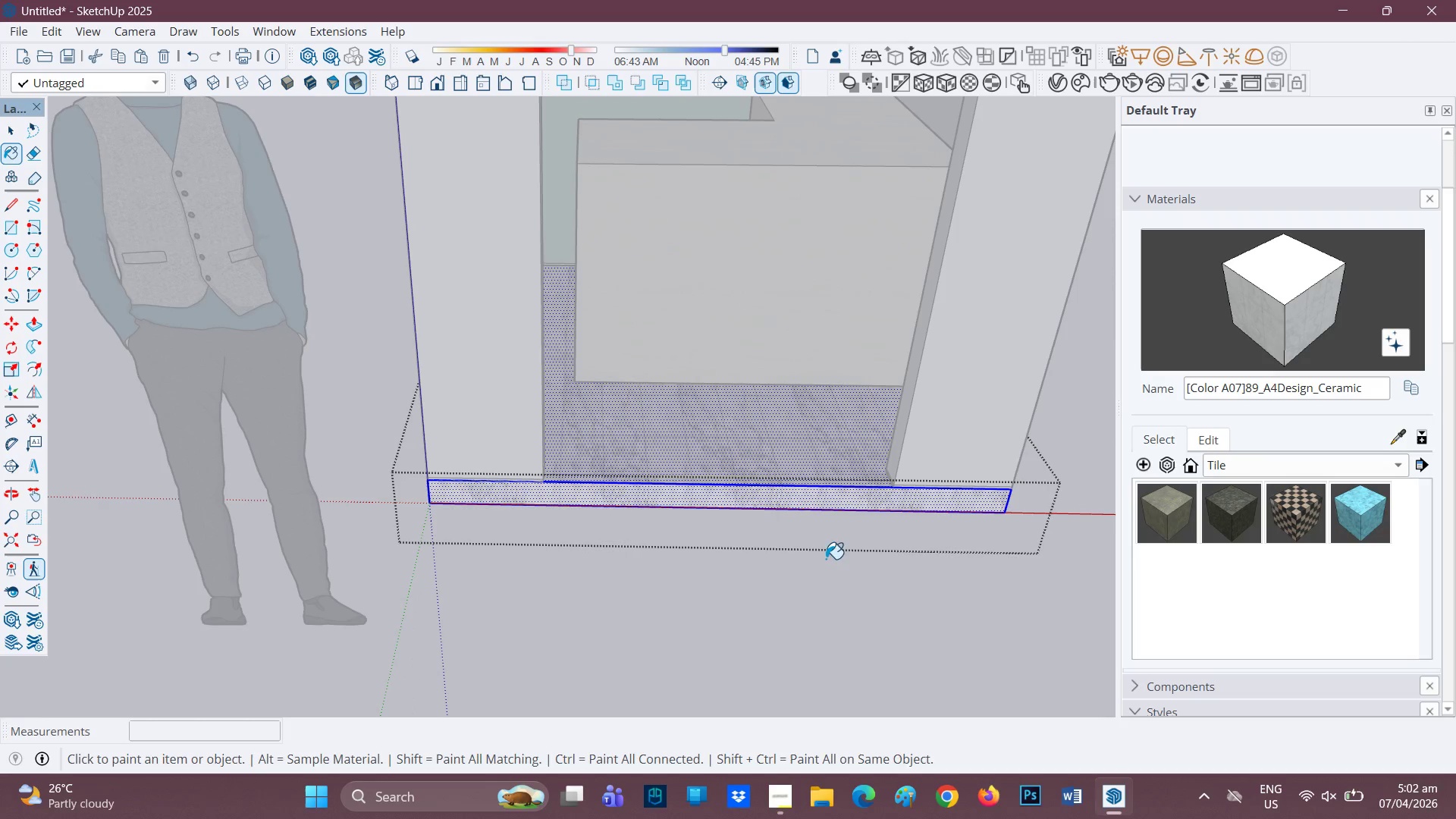 
key(Space)
 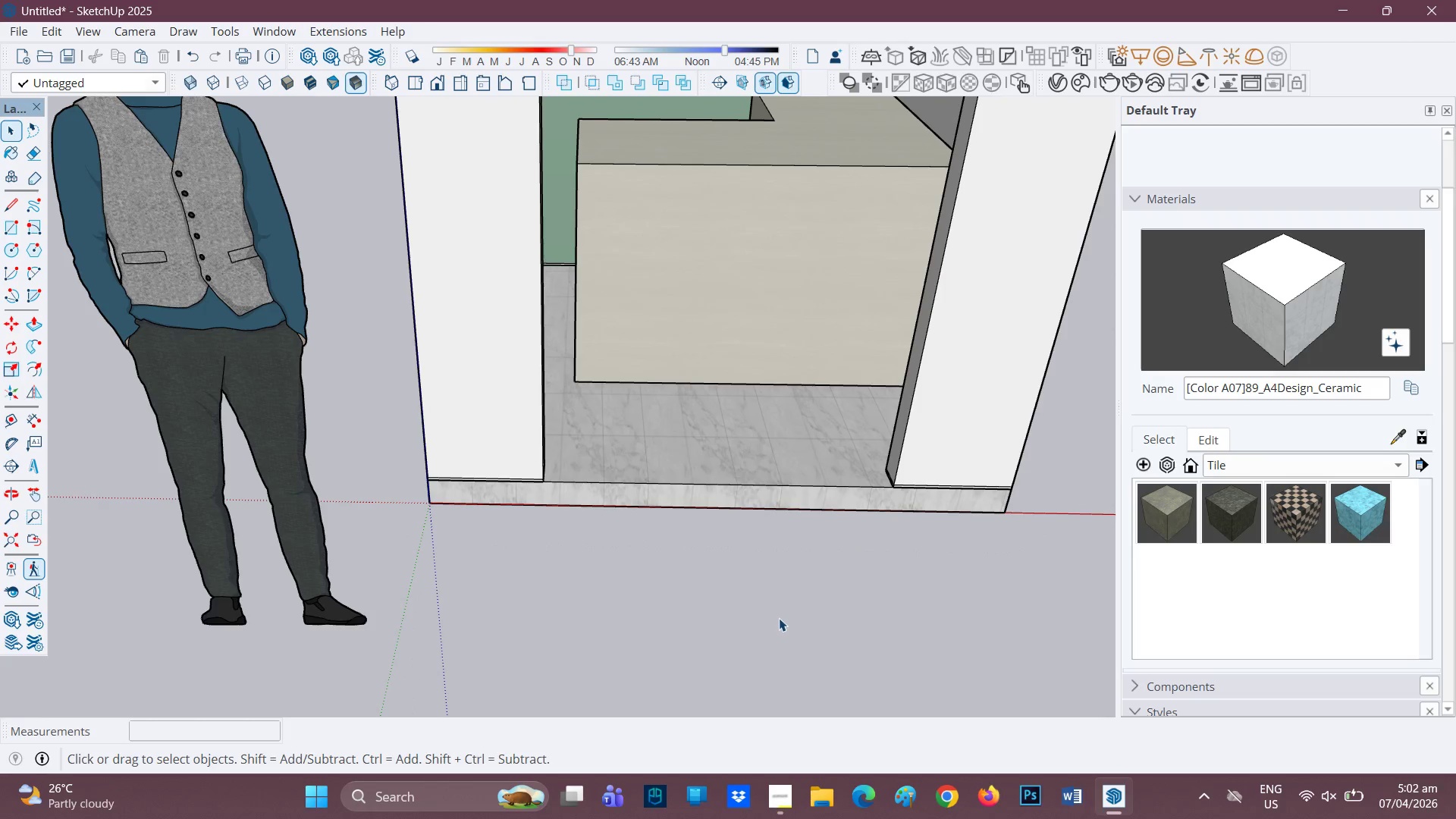 
scroll: coordinate [811, 576], scroll_direction: down, amount: 4.0
 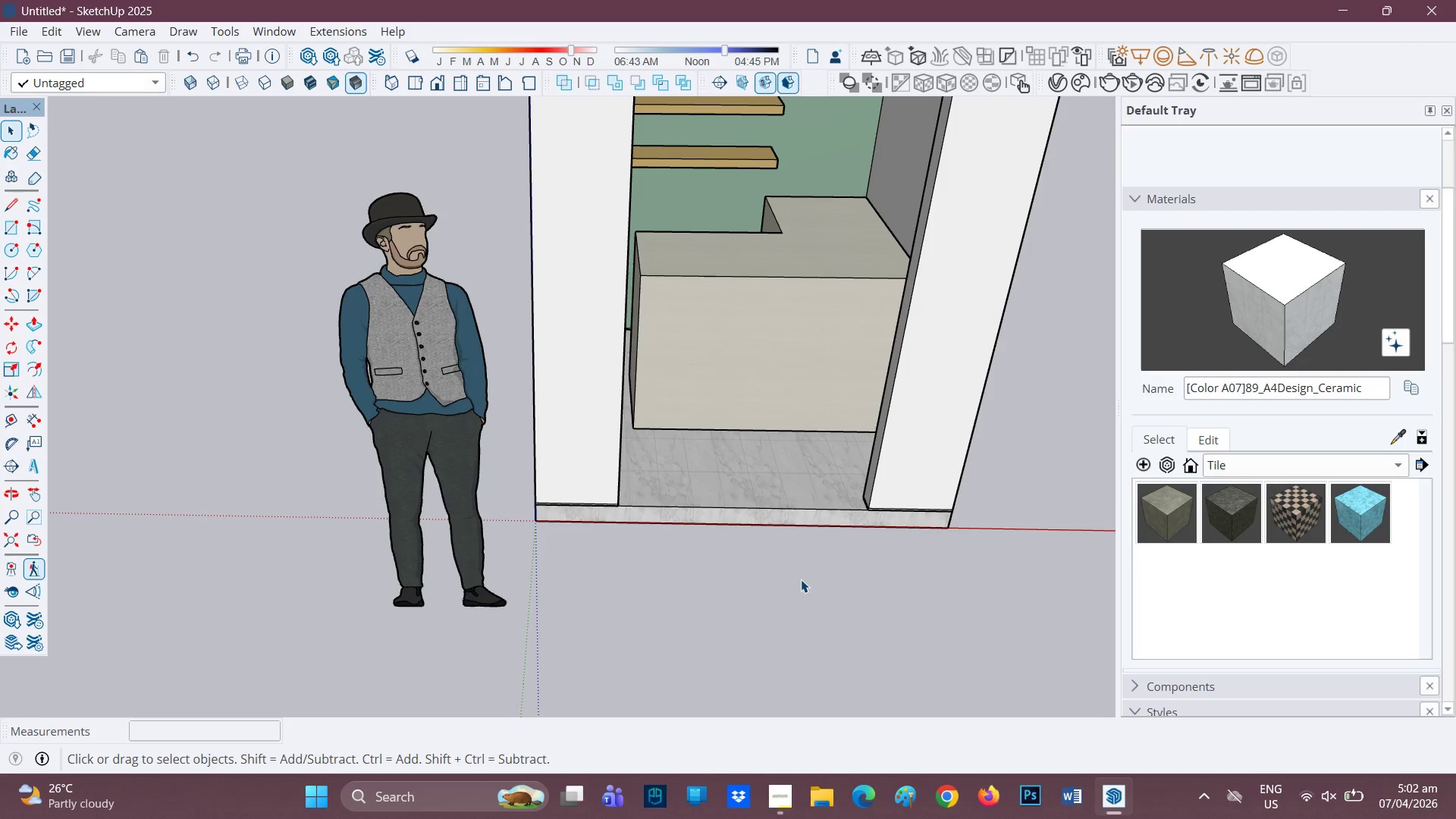 
scroll: coordinate [757, 574], scroll_direction: up, amount: 5.0
 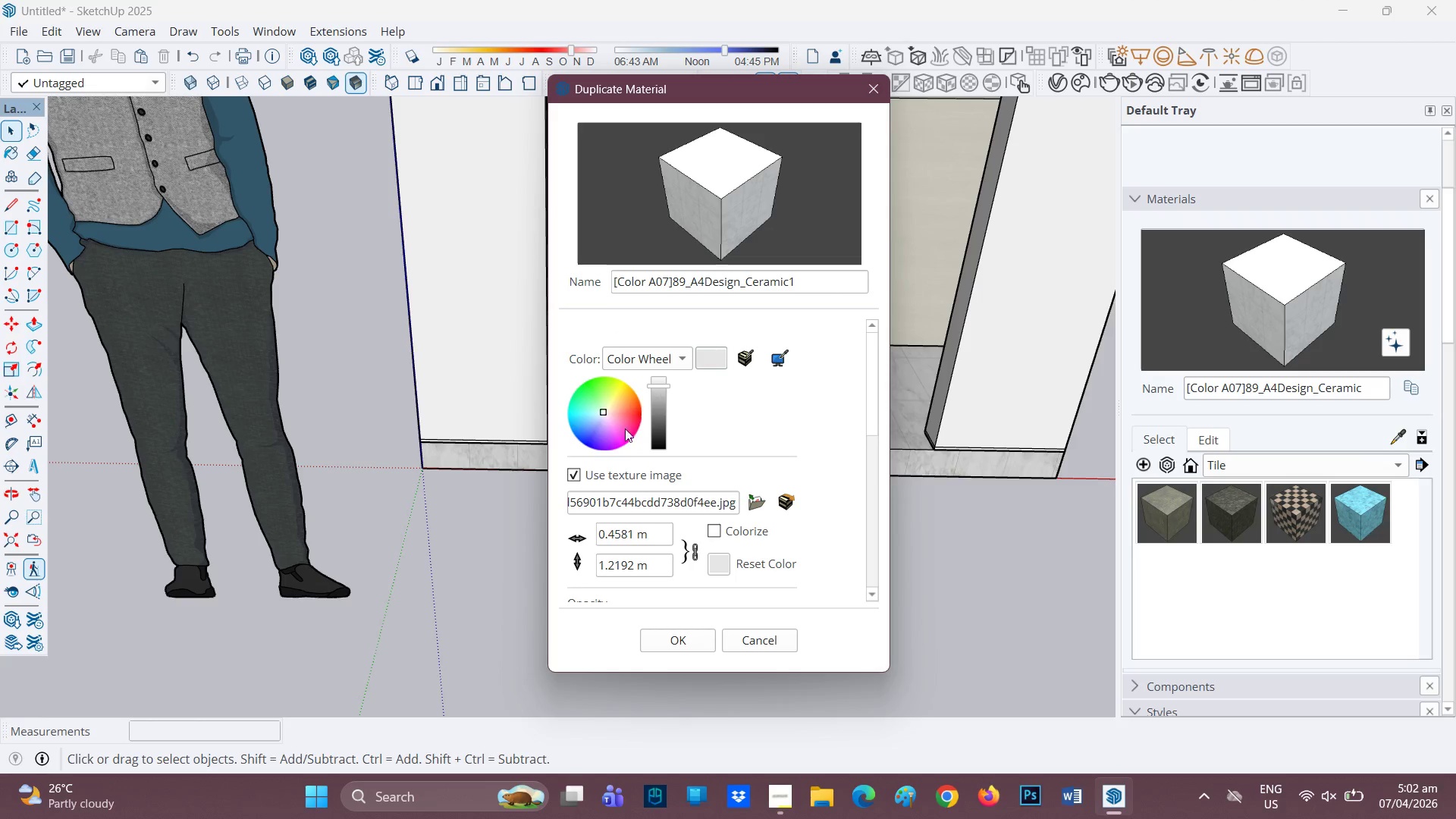 
left_click_drag(start_coordinate=[661, 536], to_coordinate=[562, 533])
 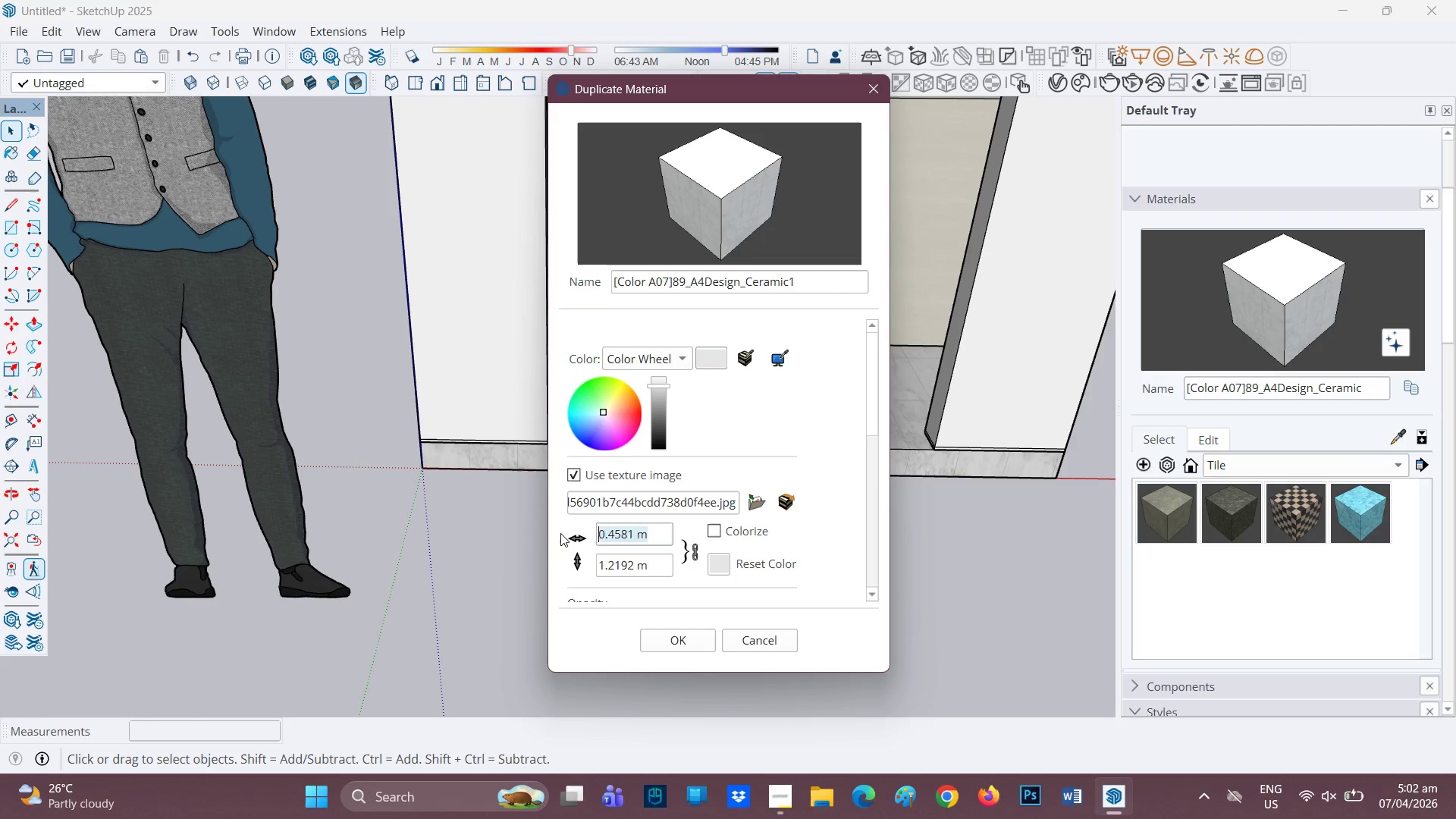 
key(2)
 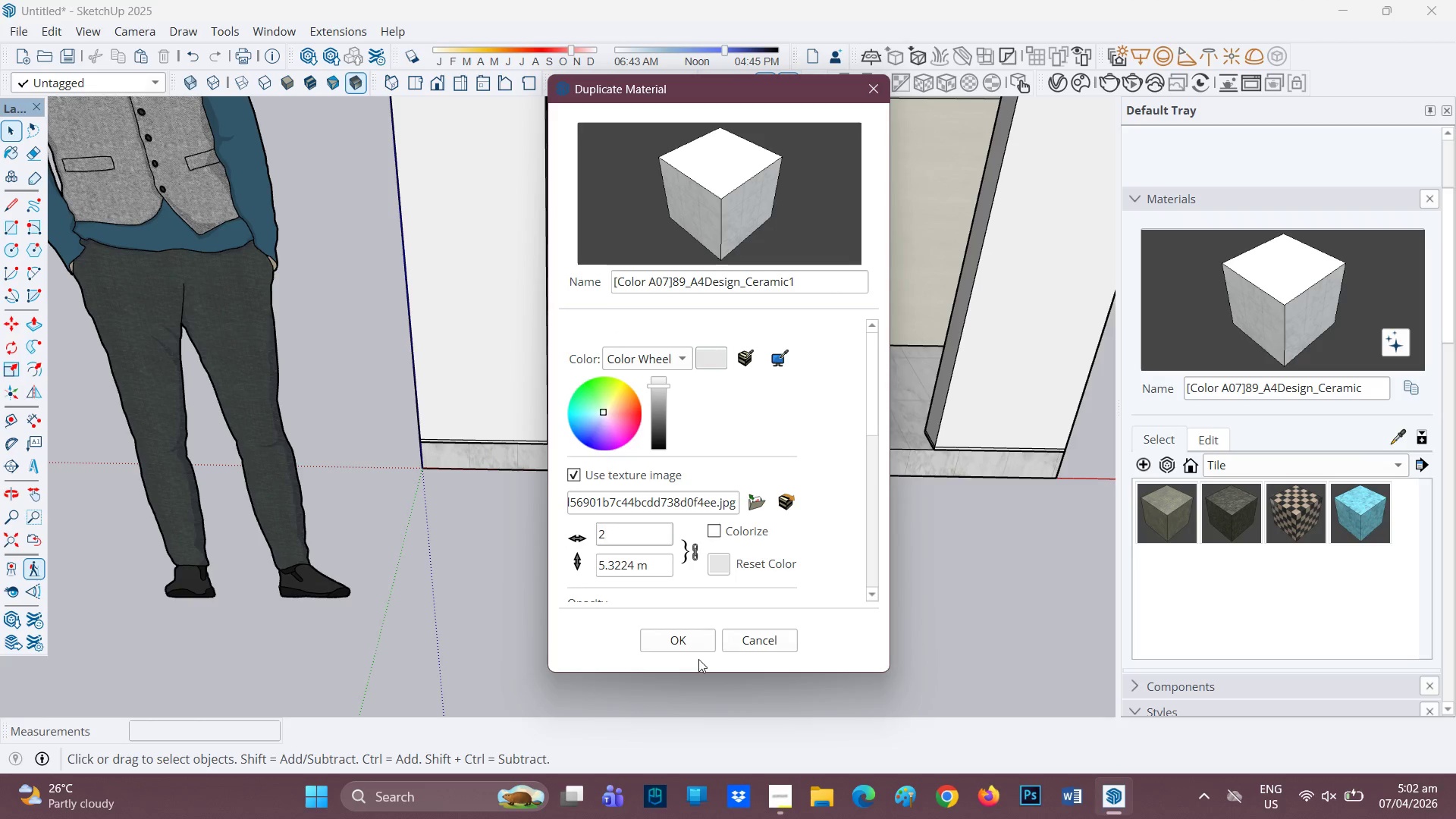 
left_click([703, 648])
 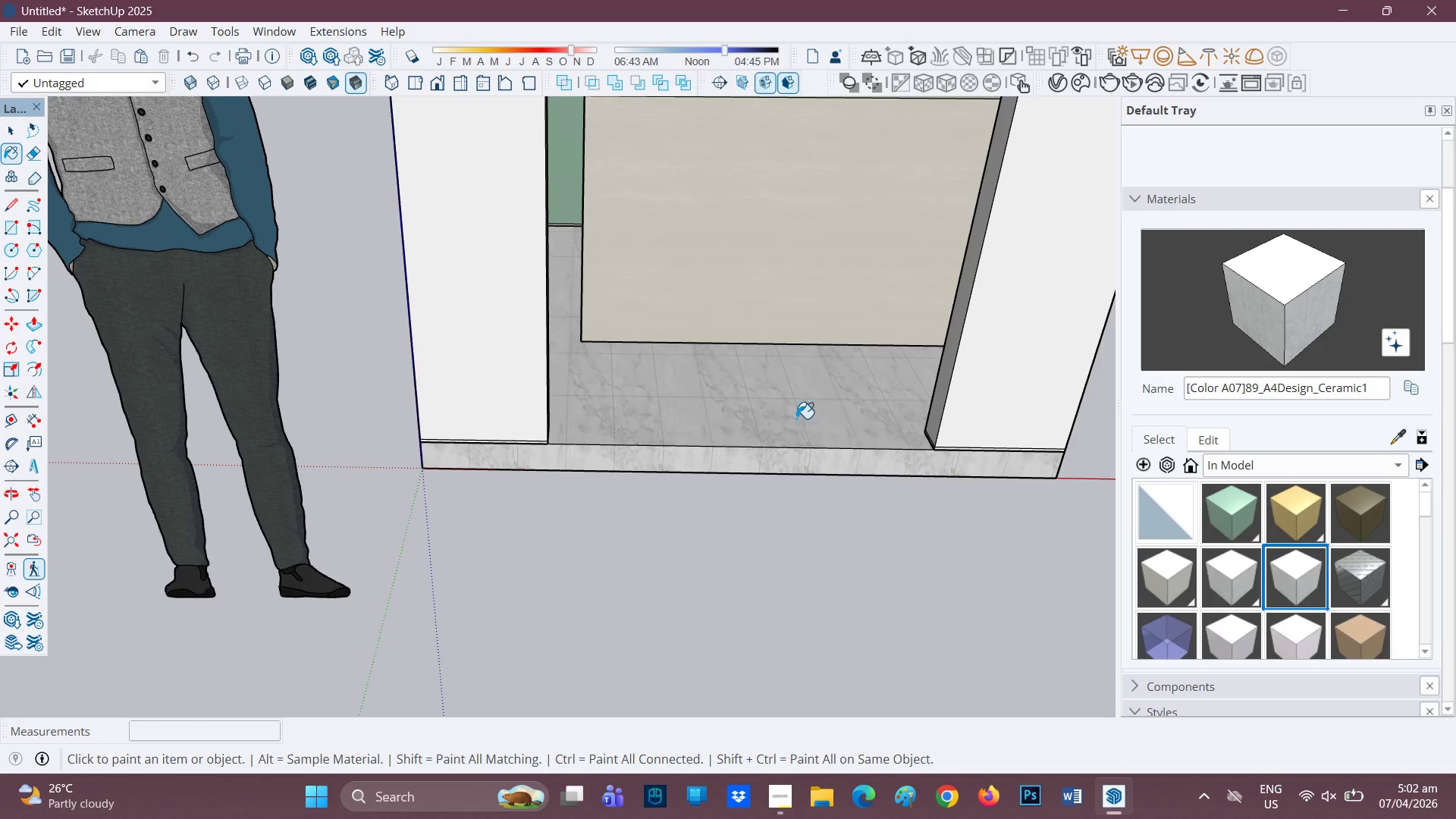 
left_click([795, 408])
 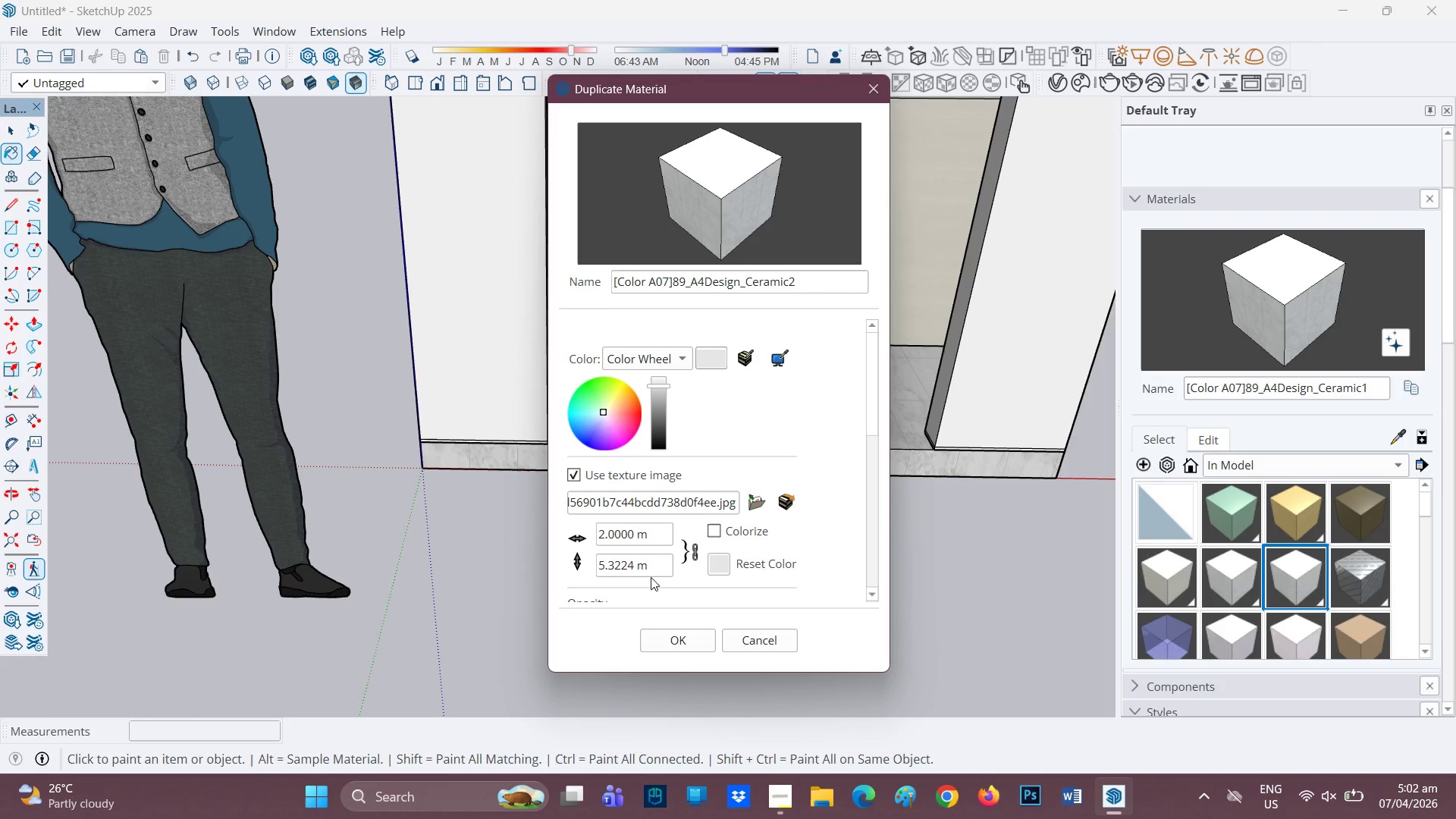 
left_click_drag(start_coordinate=[659, 532], to_coordinate=[510, 526])
 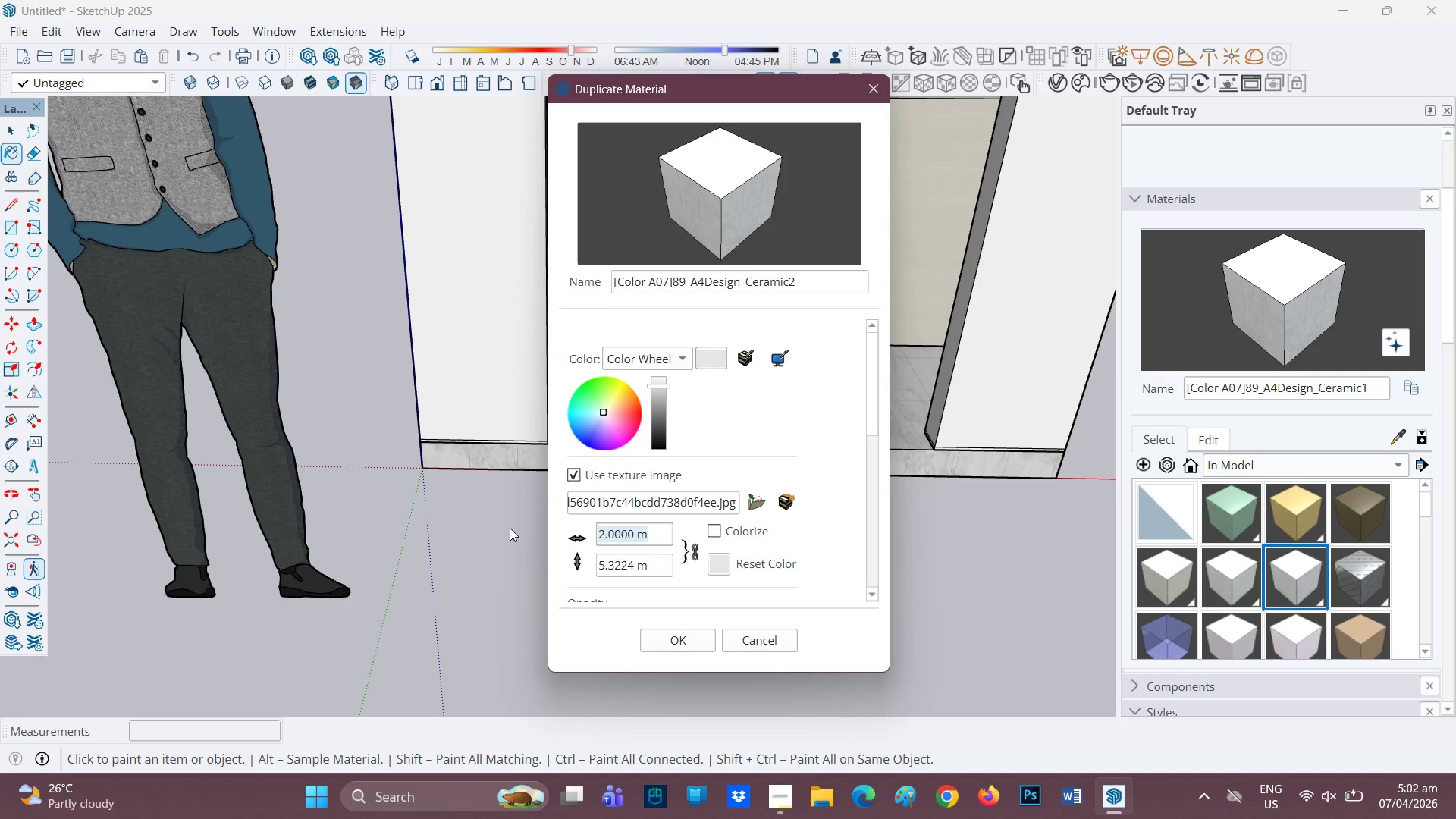 
key(8)
 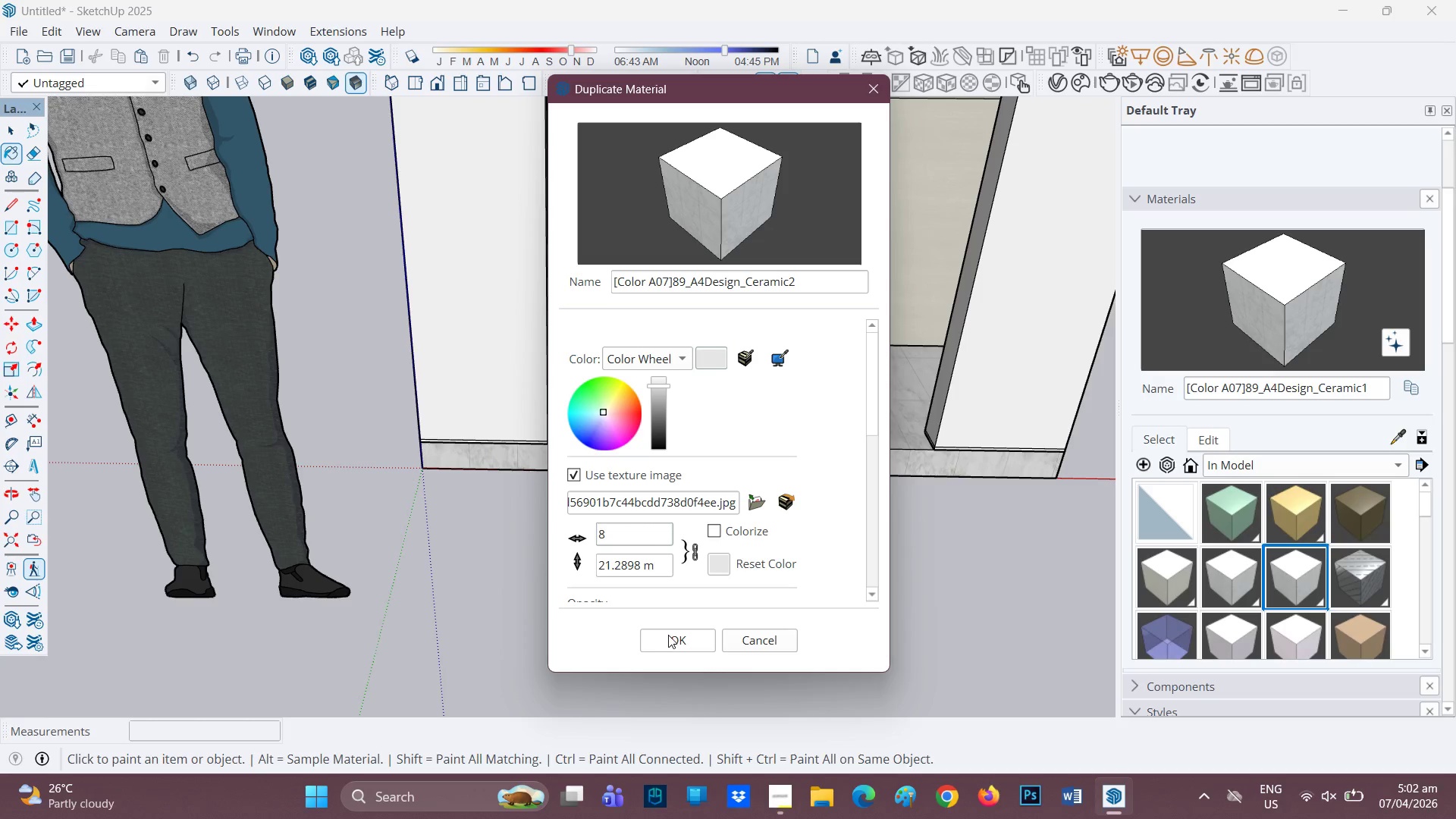 
left_click([675, 636])
 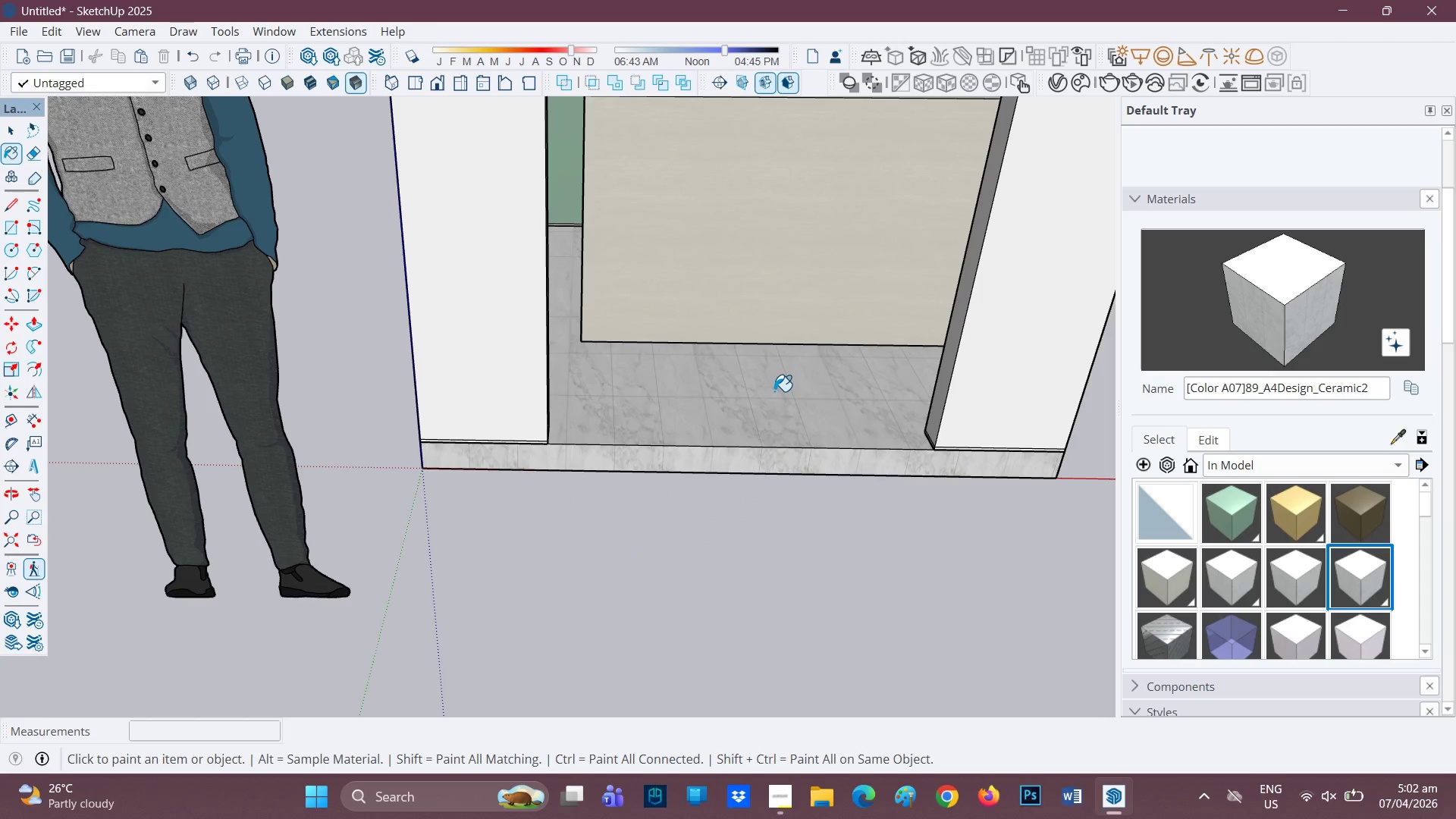 
left_click([780, 406])
 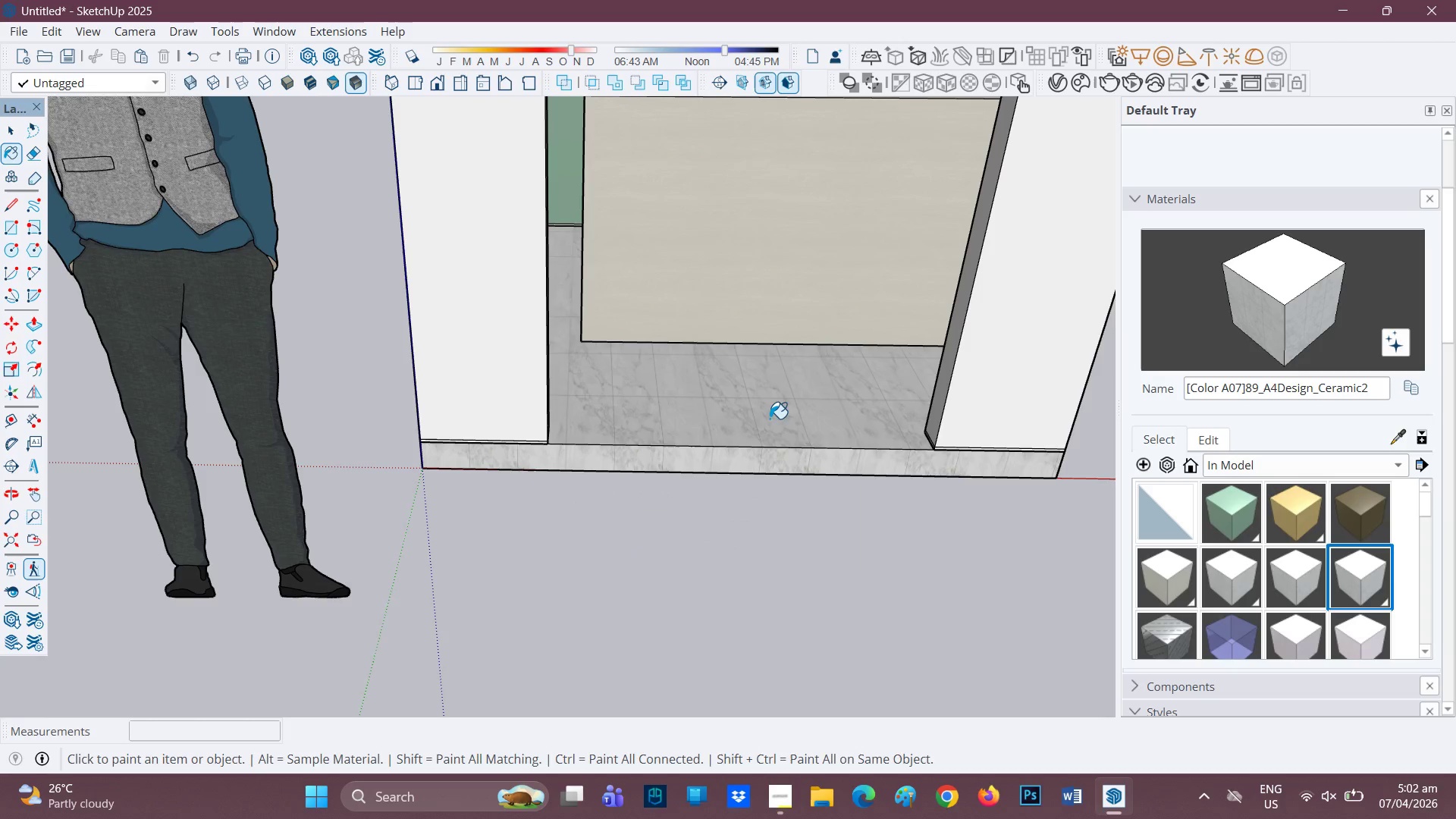 
key(Space)
 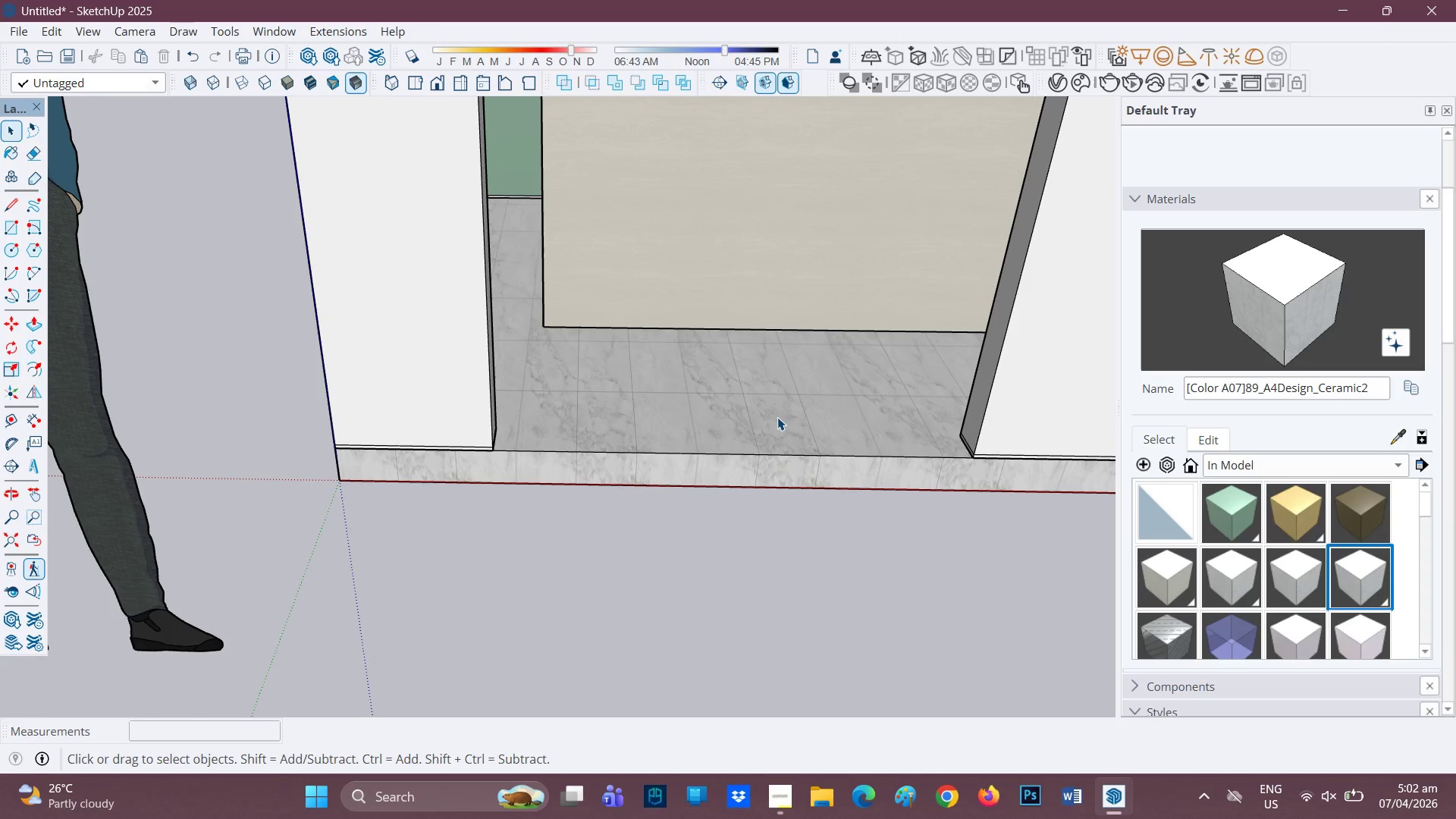 
scroll: coordinate [776, 416], scroll_direction: up, amount: 2.0
 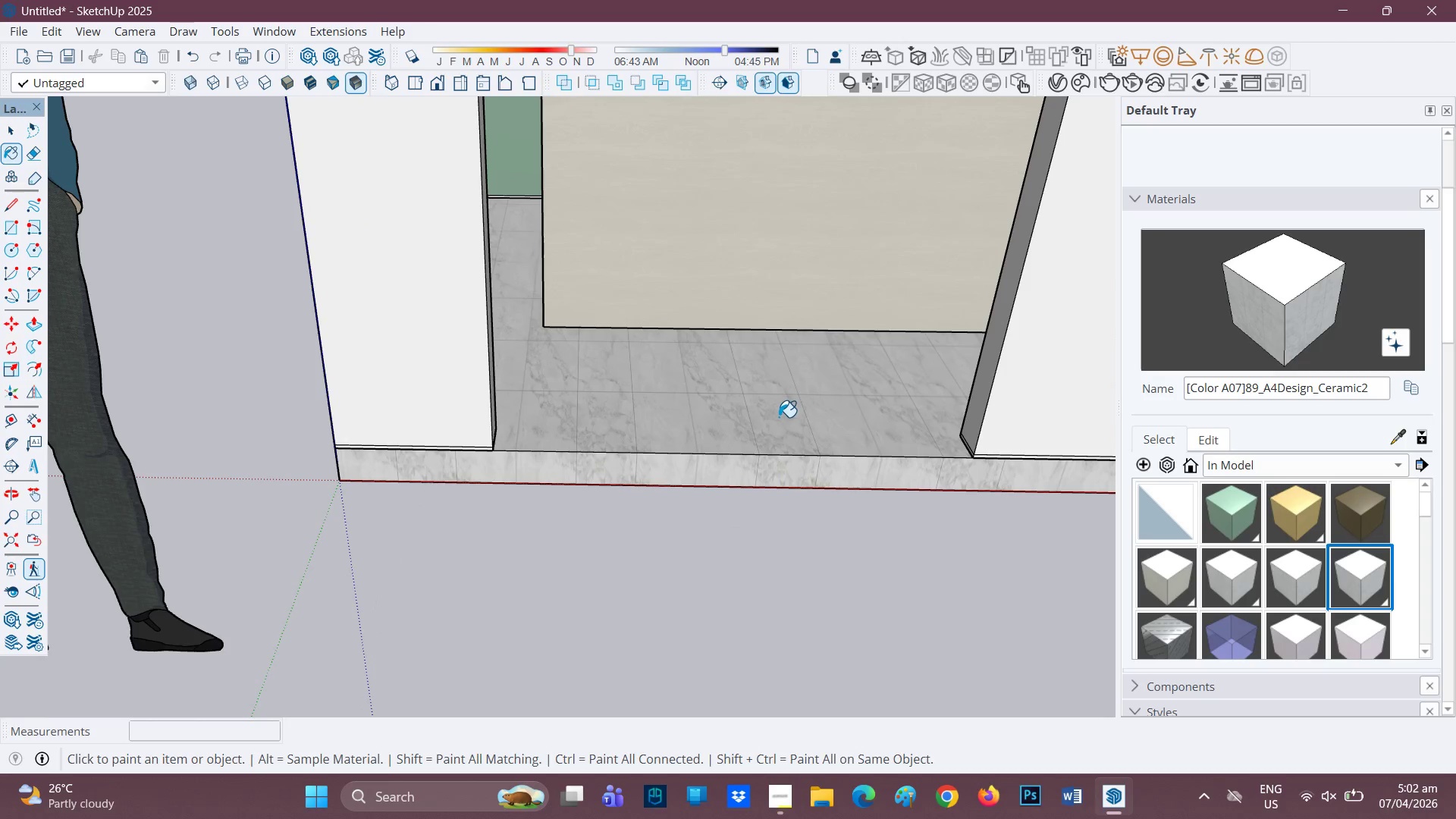 
double_click([777, 417])
 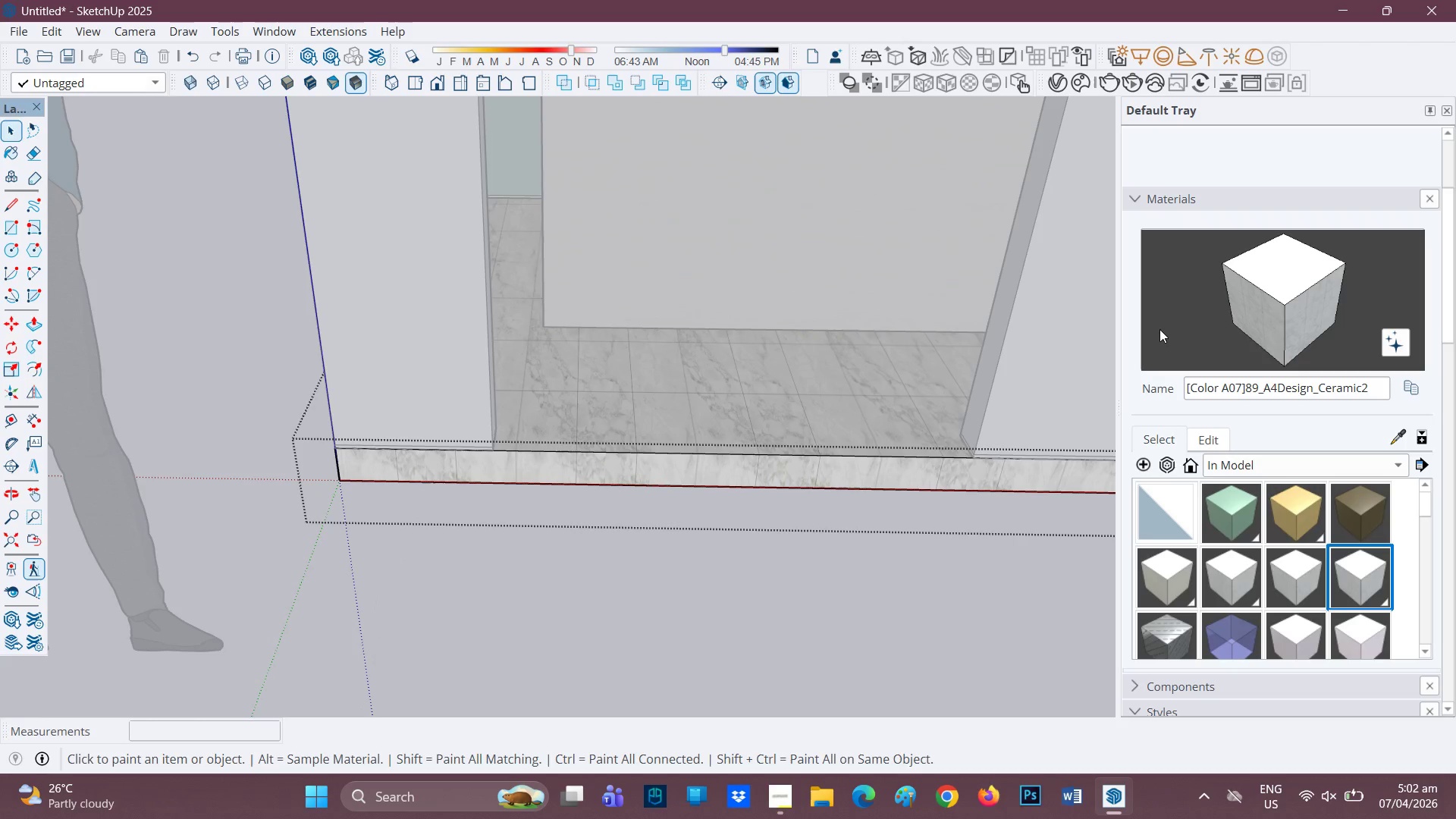 
left_click([770, 412])
 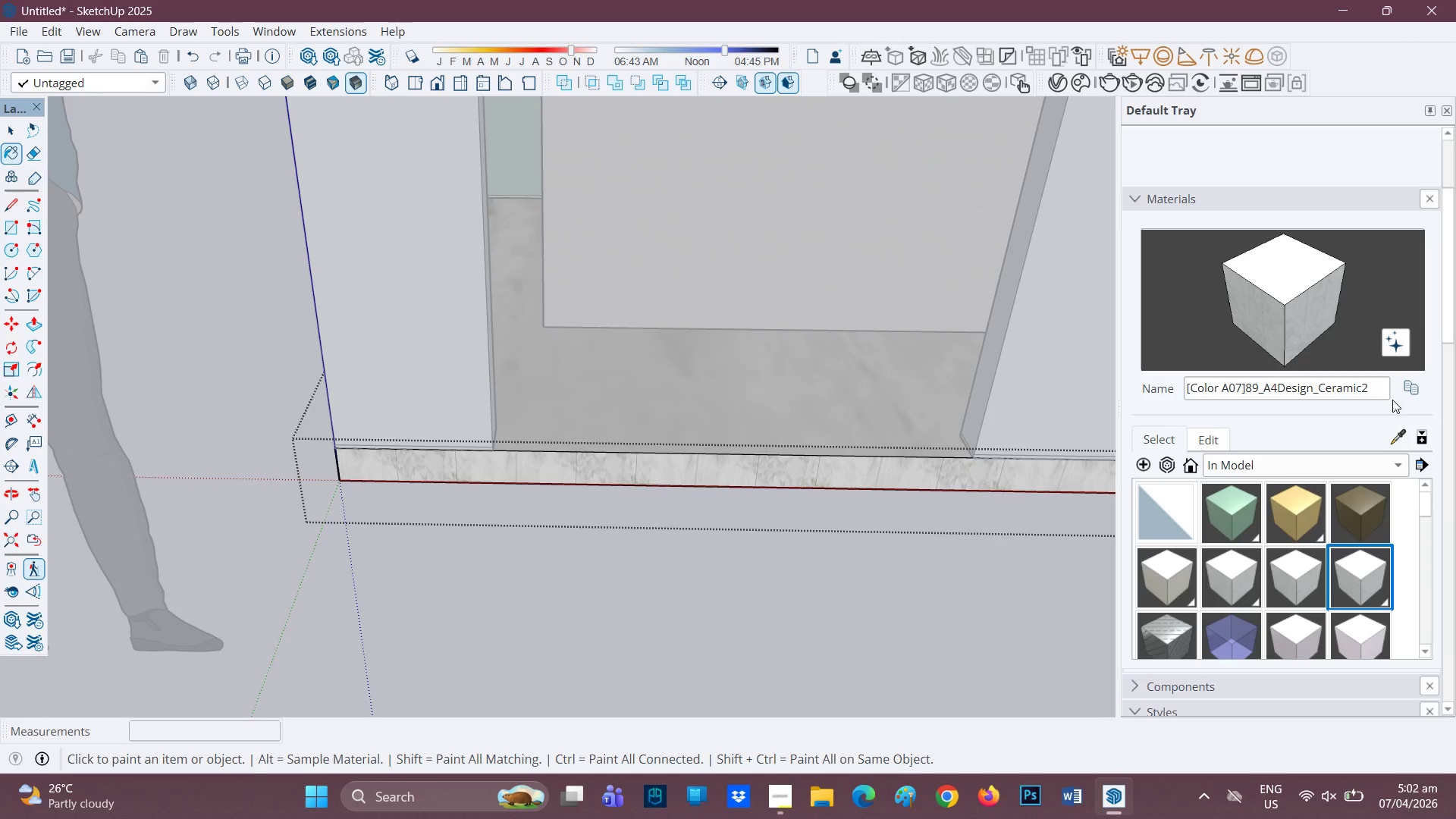 
left_click([1410, 388])
 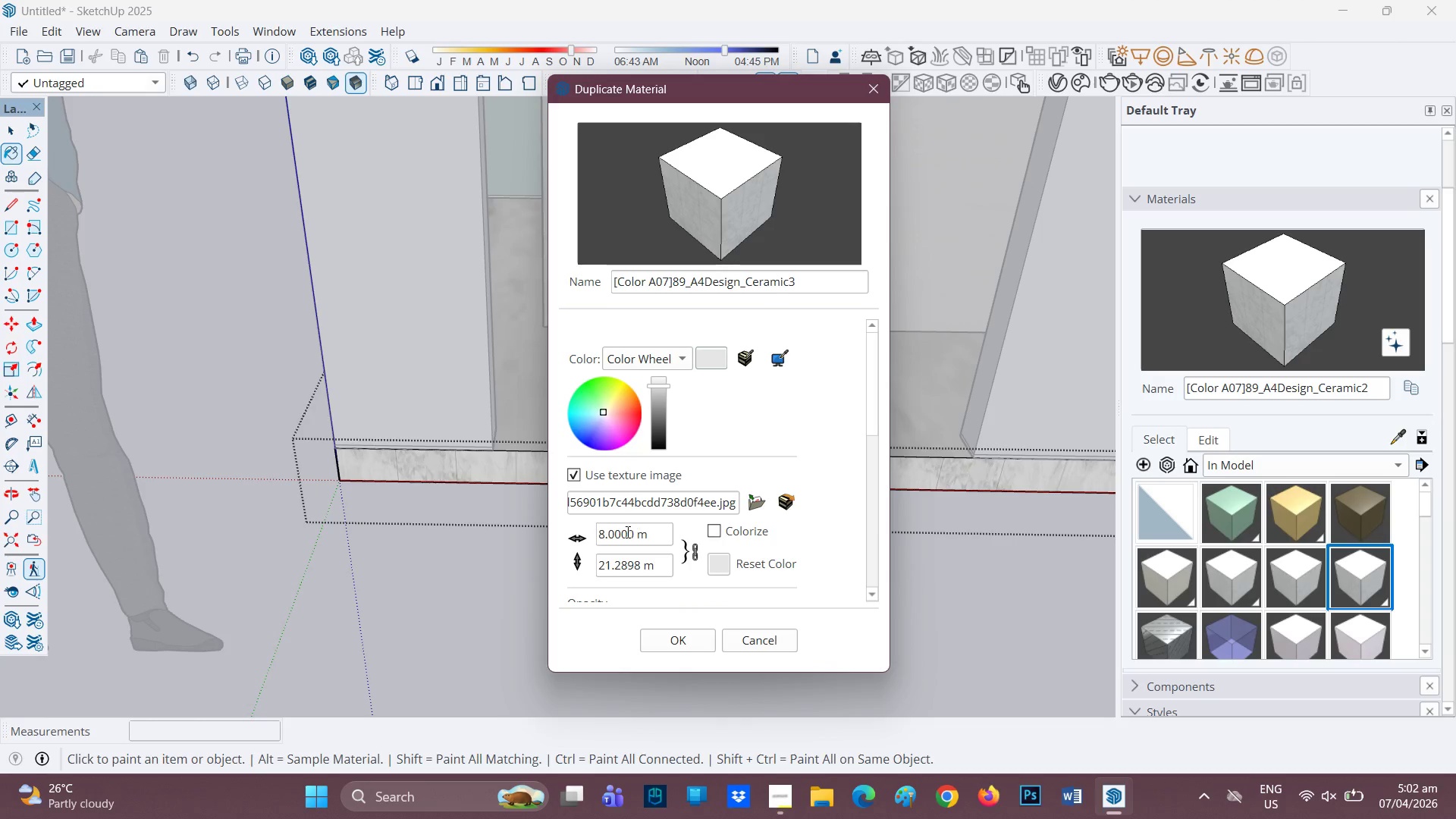 
left_click_drag(start_coordinate=[654, 535], to_coordinate=[539, 536])
 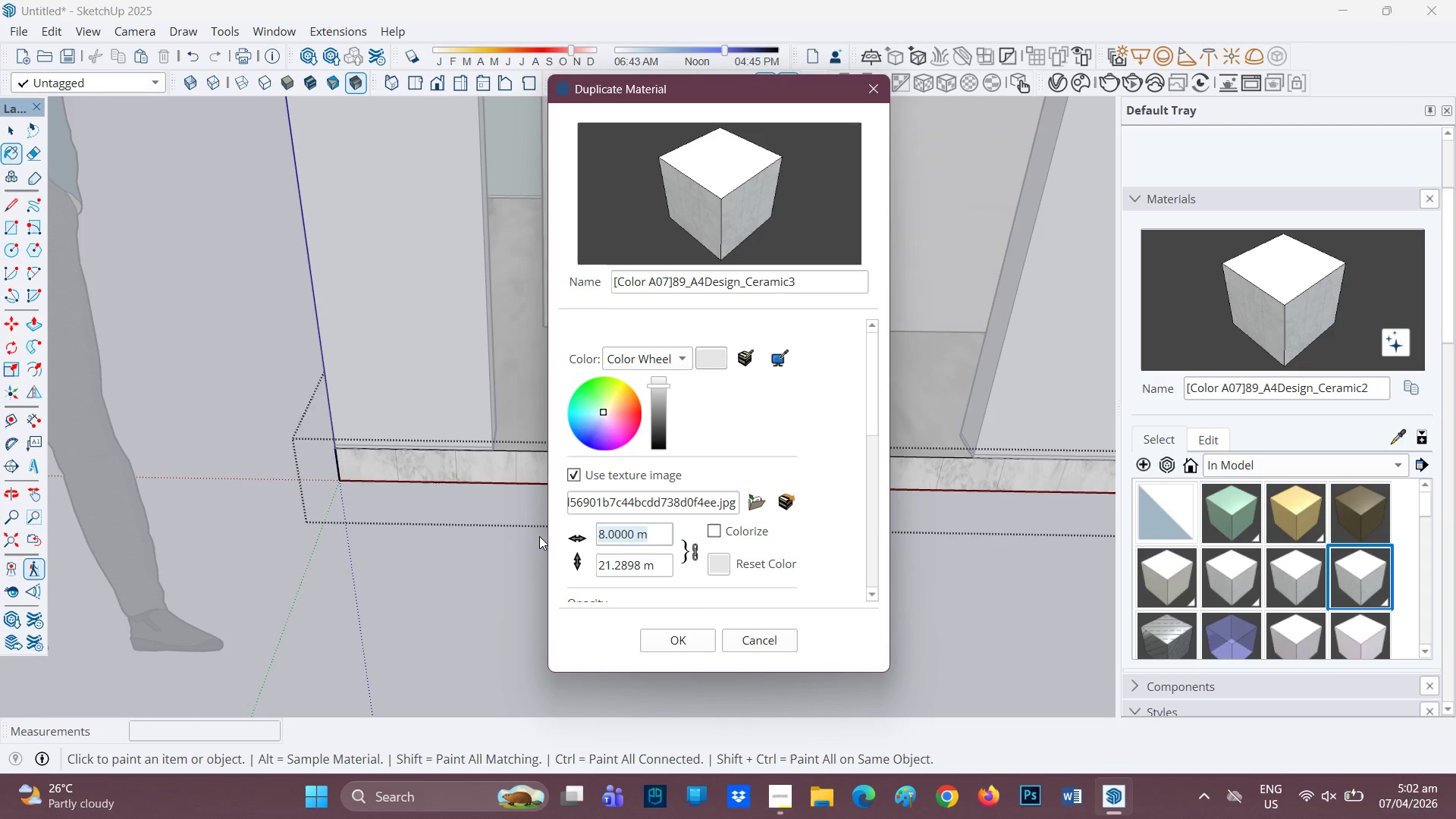 
key(2)
 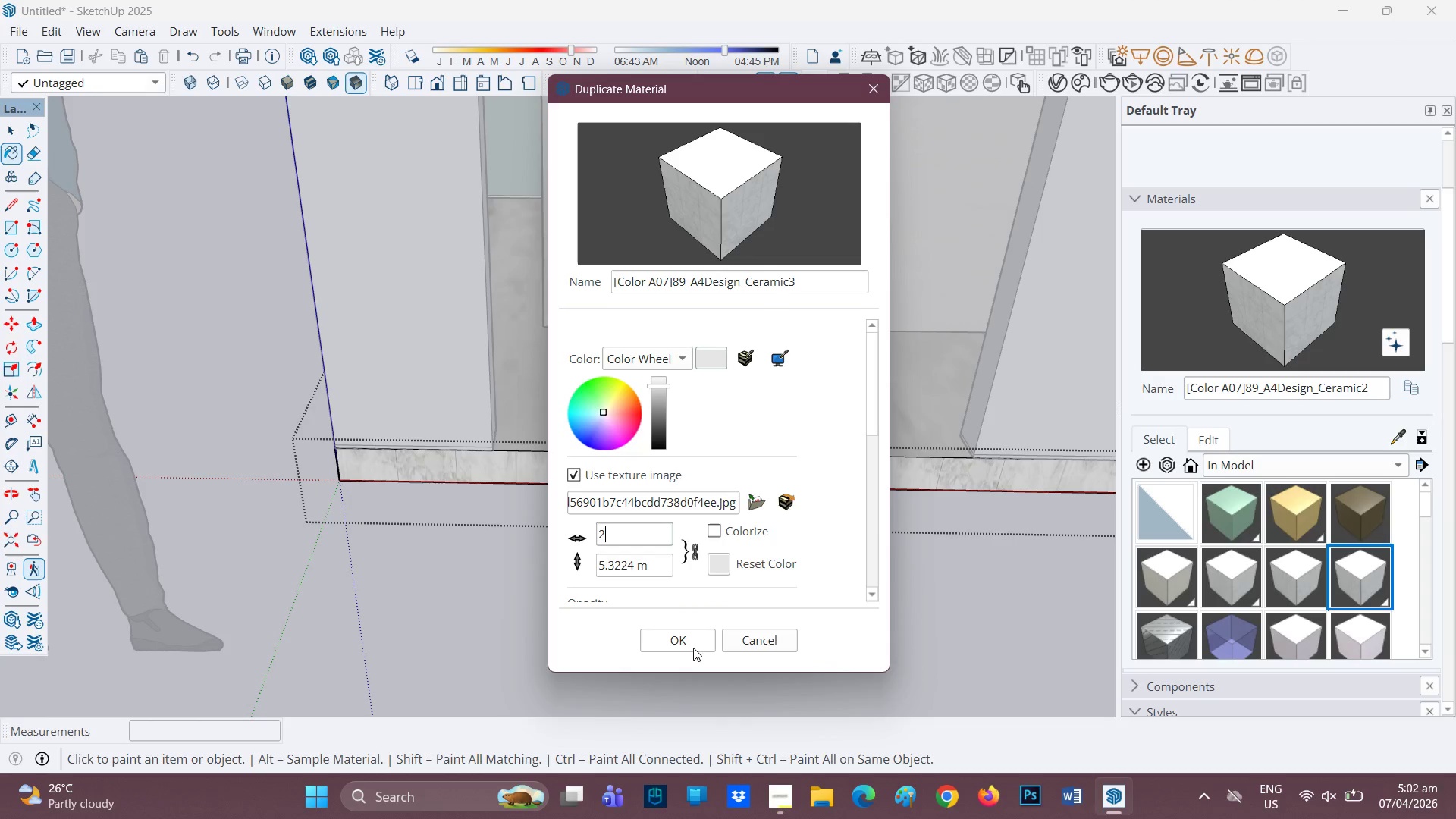 
left_click([695, 648])
 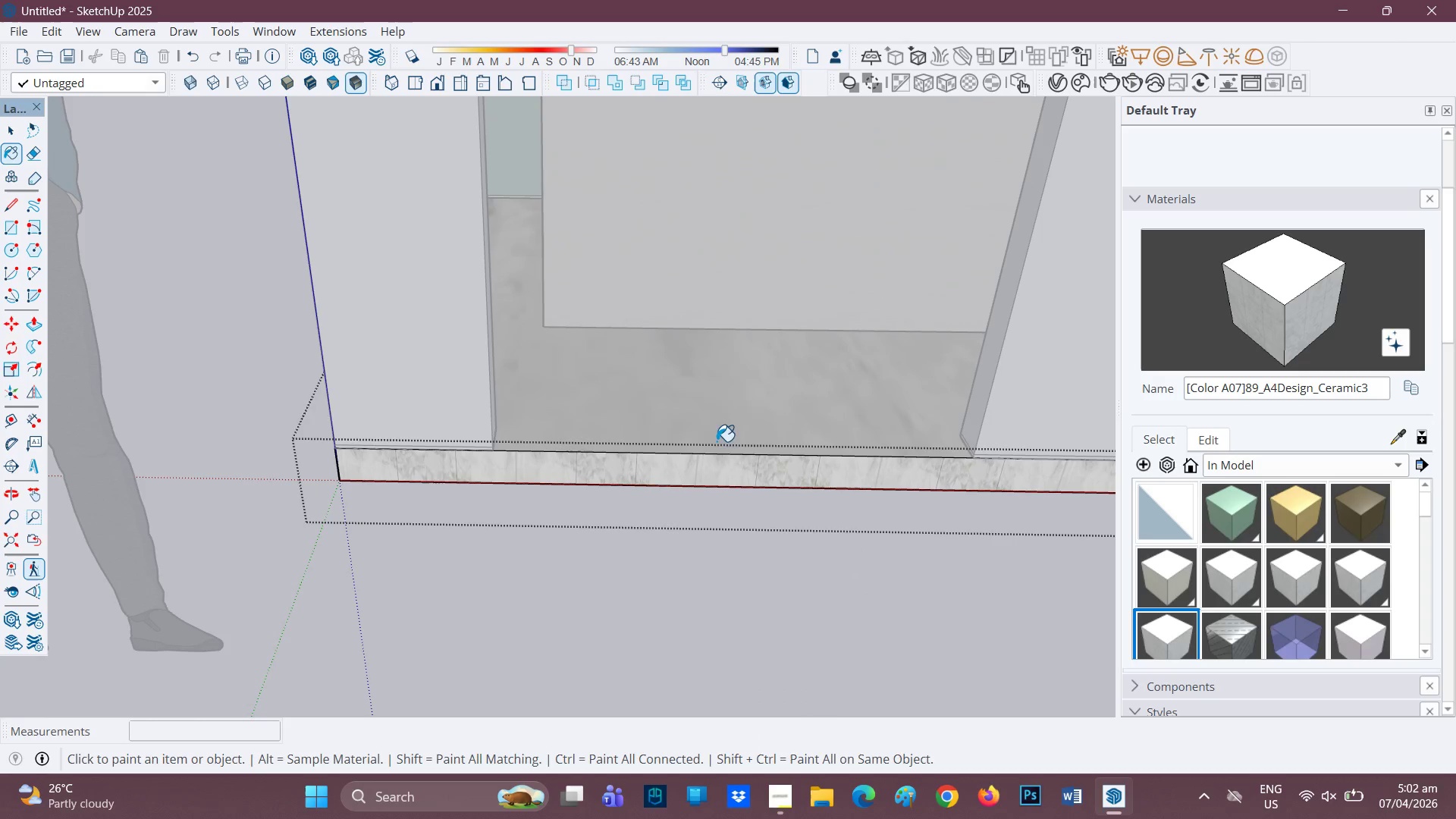 
left_click([742, 413])
 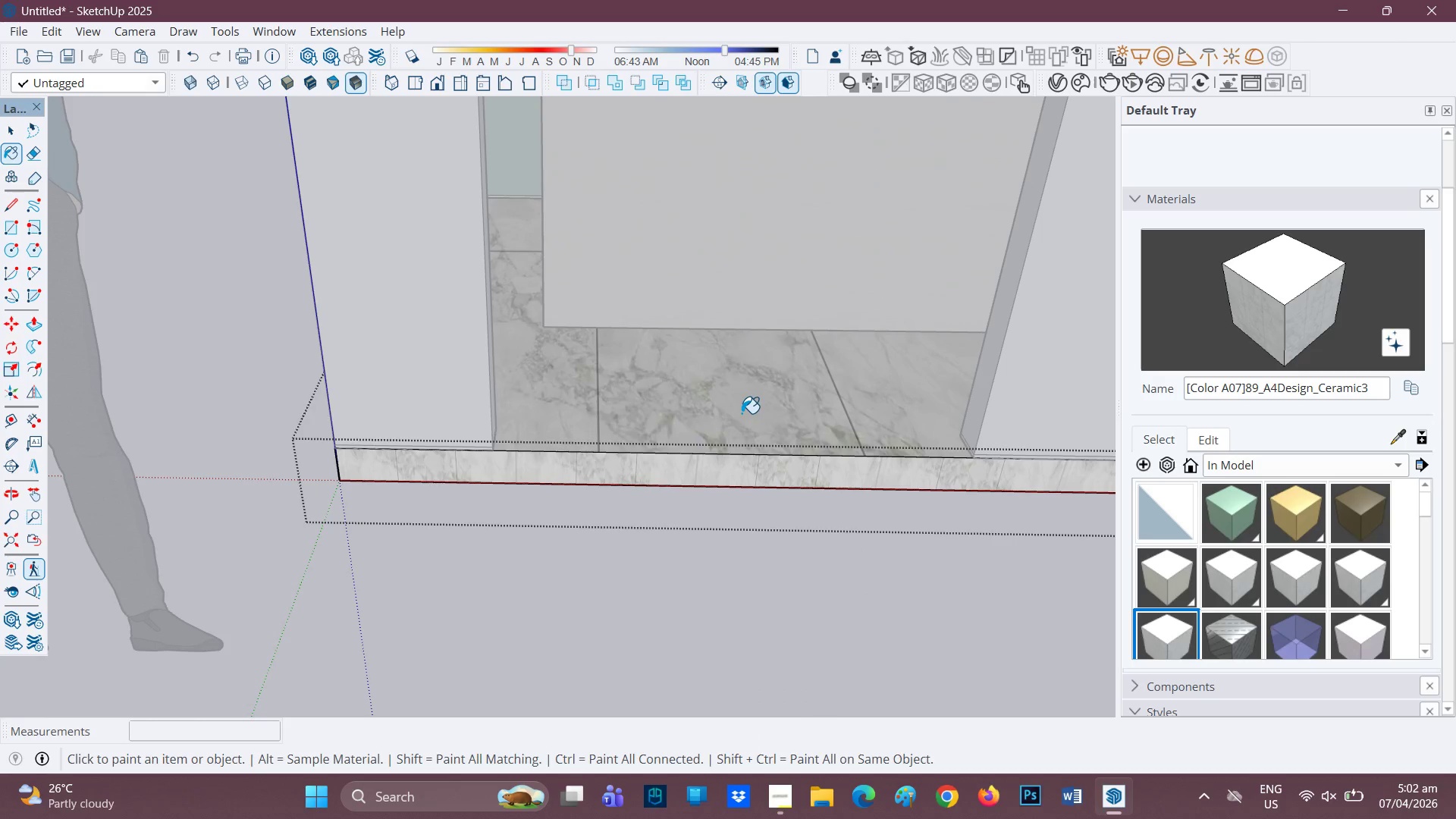 
scroll: coordinate [713, 457], scroll_direction: none, amount: 0.0
 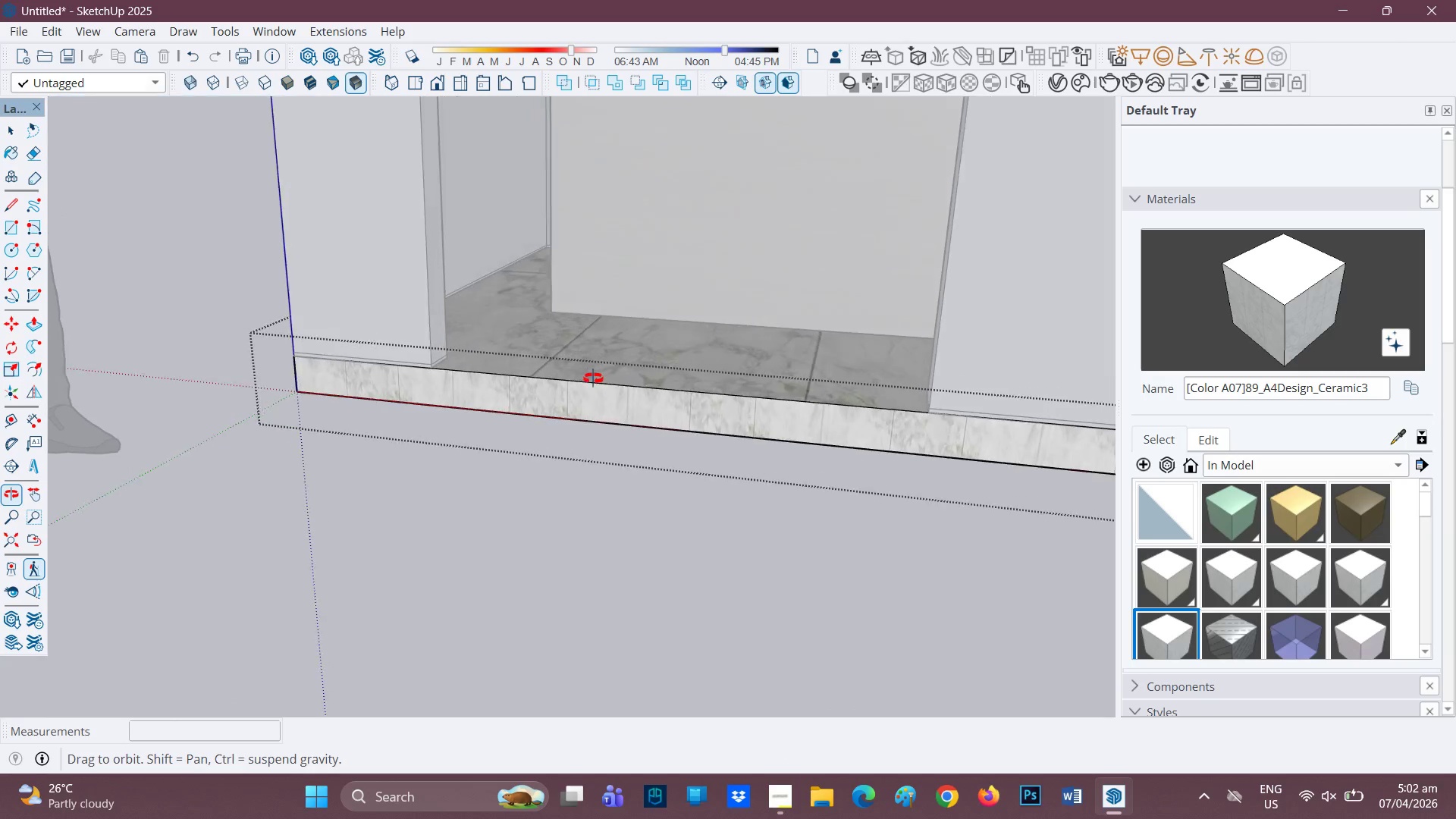 
key(Space)
 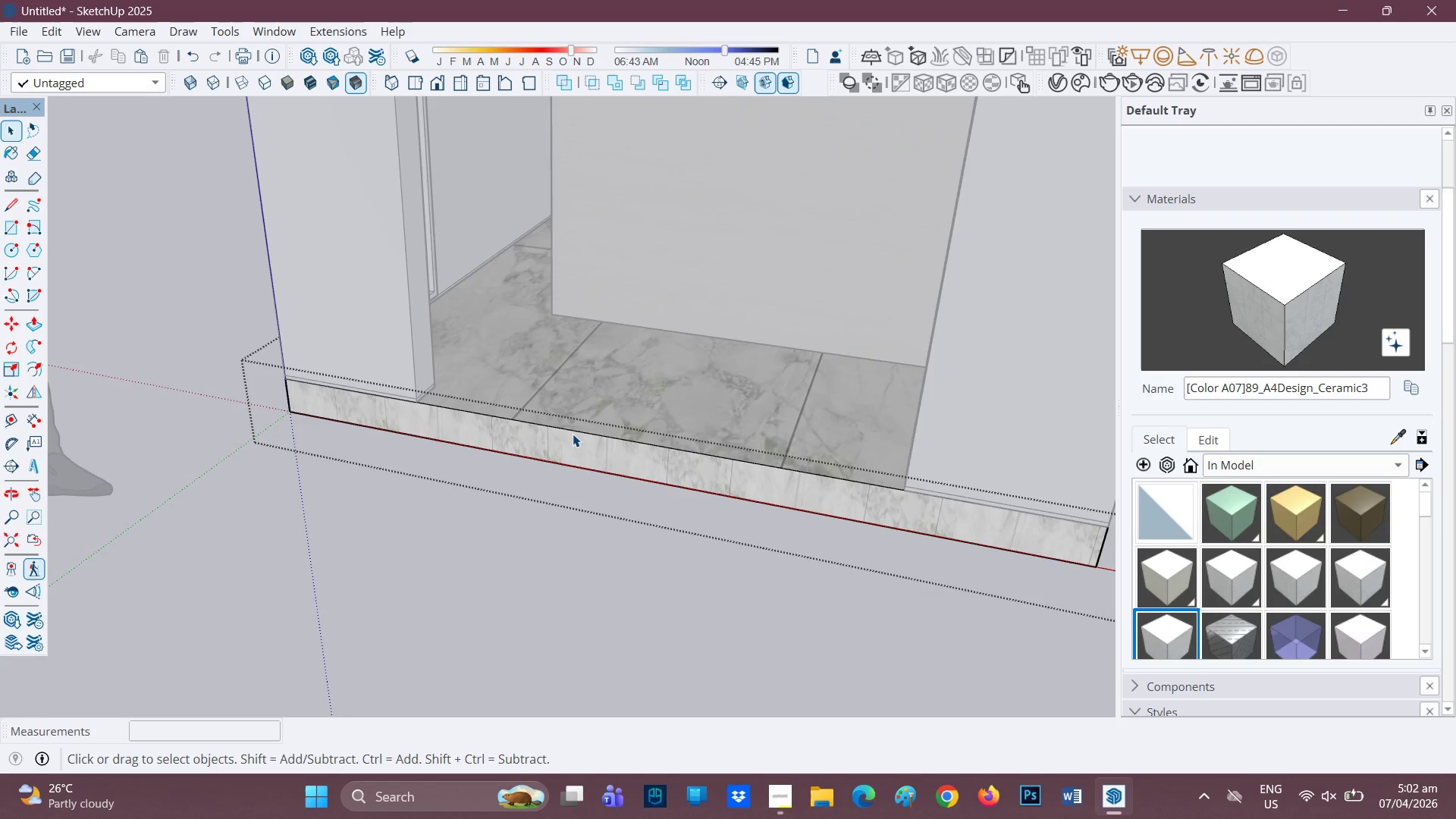 
scroll: coordinate [648, 511], scroll_direction: down, amount: 3.0
 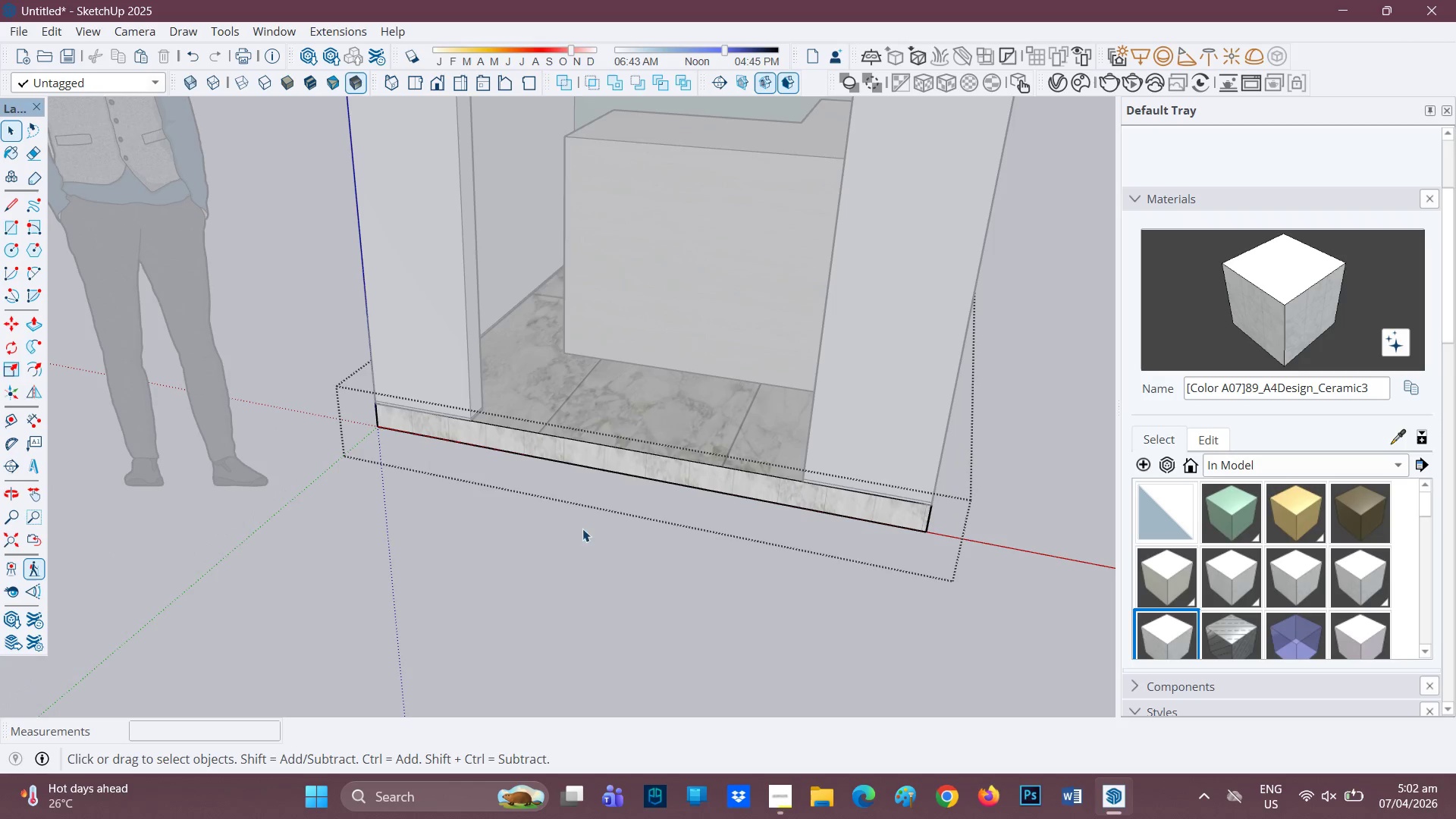 
key(Space)
 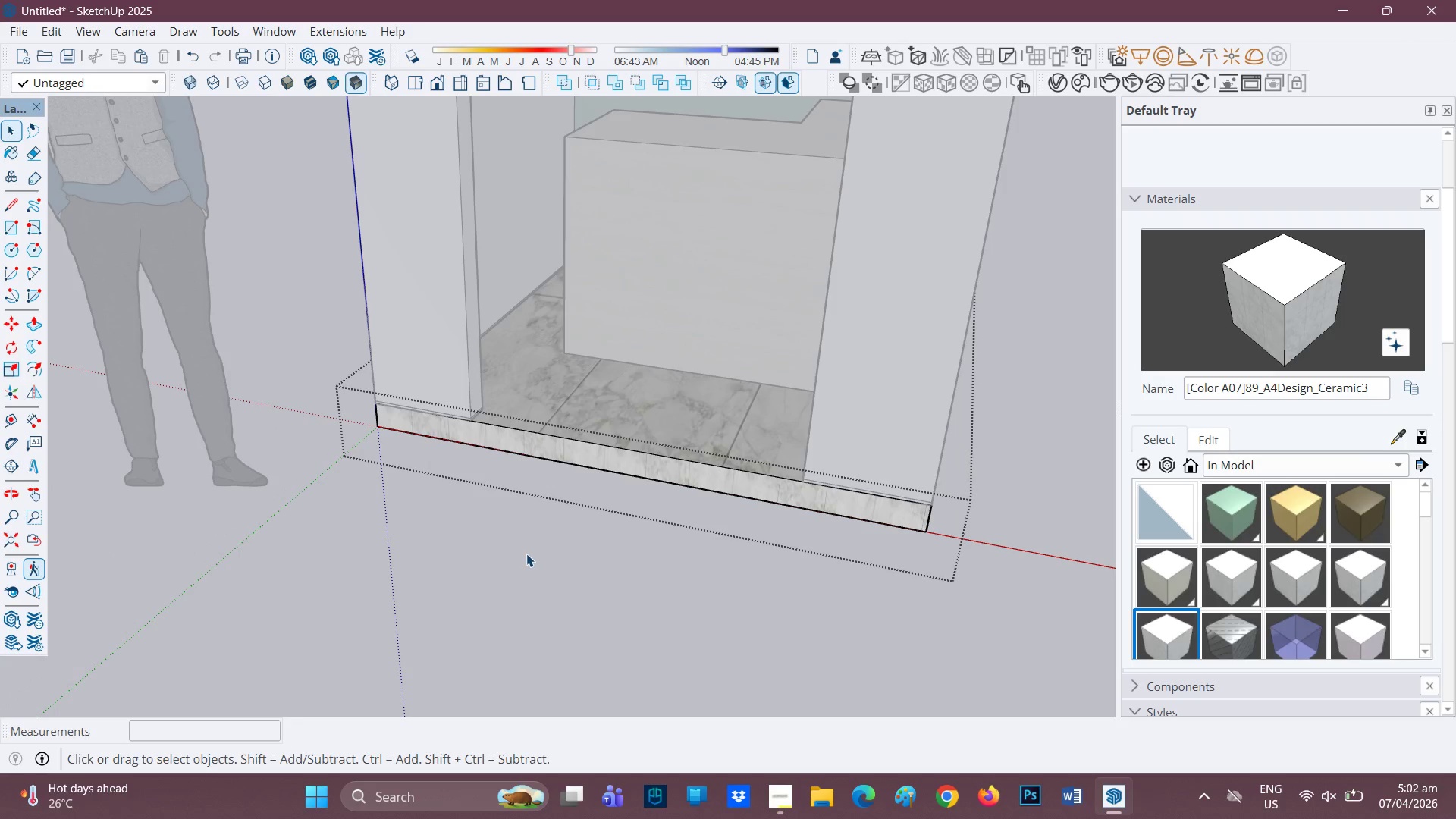 
left_click([528, 551])
 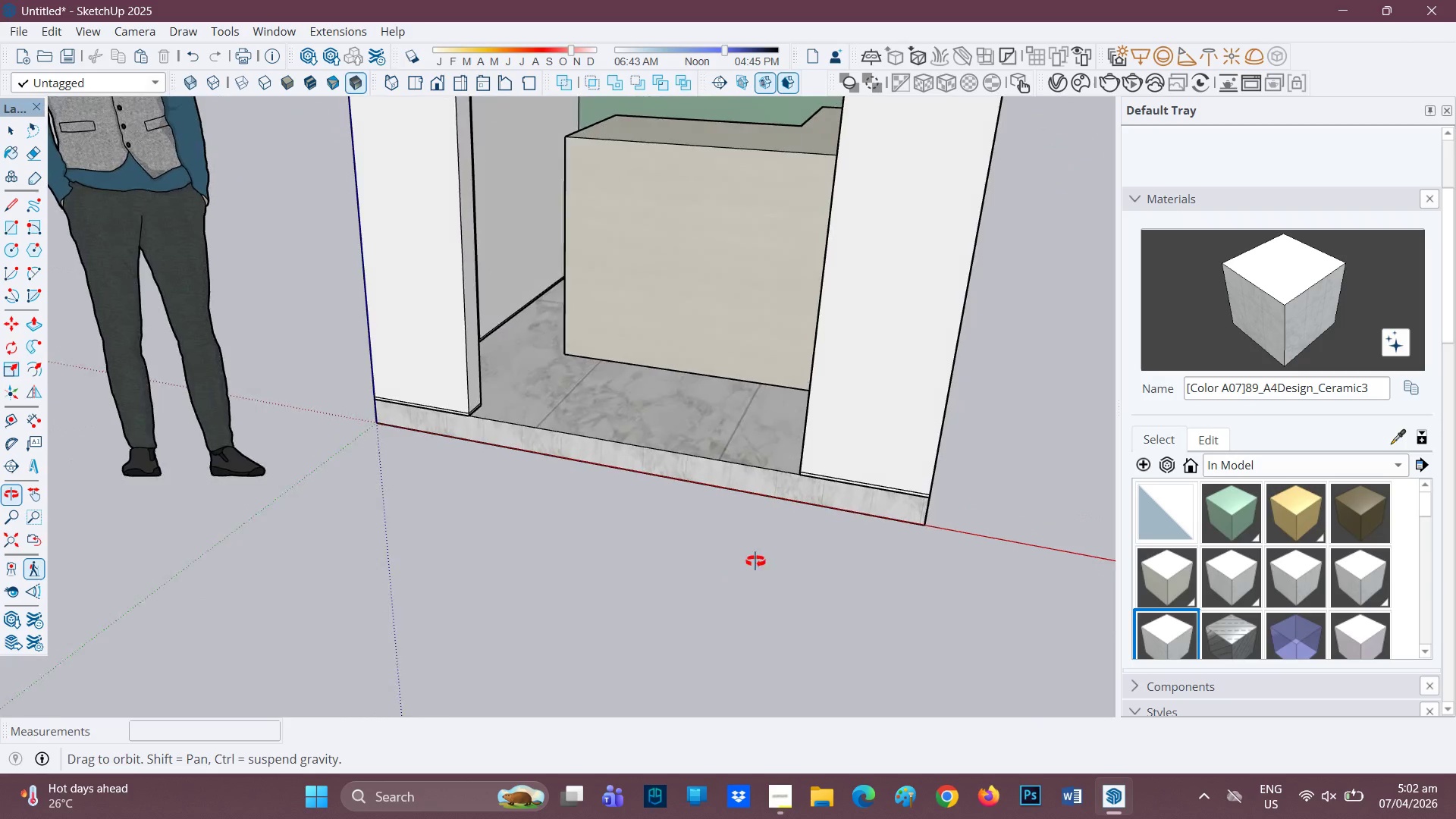 
scroll: coordinate [725, 417], scroll_direction: down, amount: 8.0
 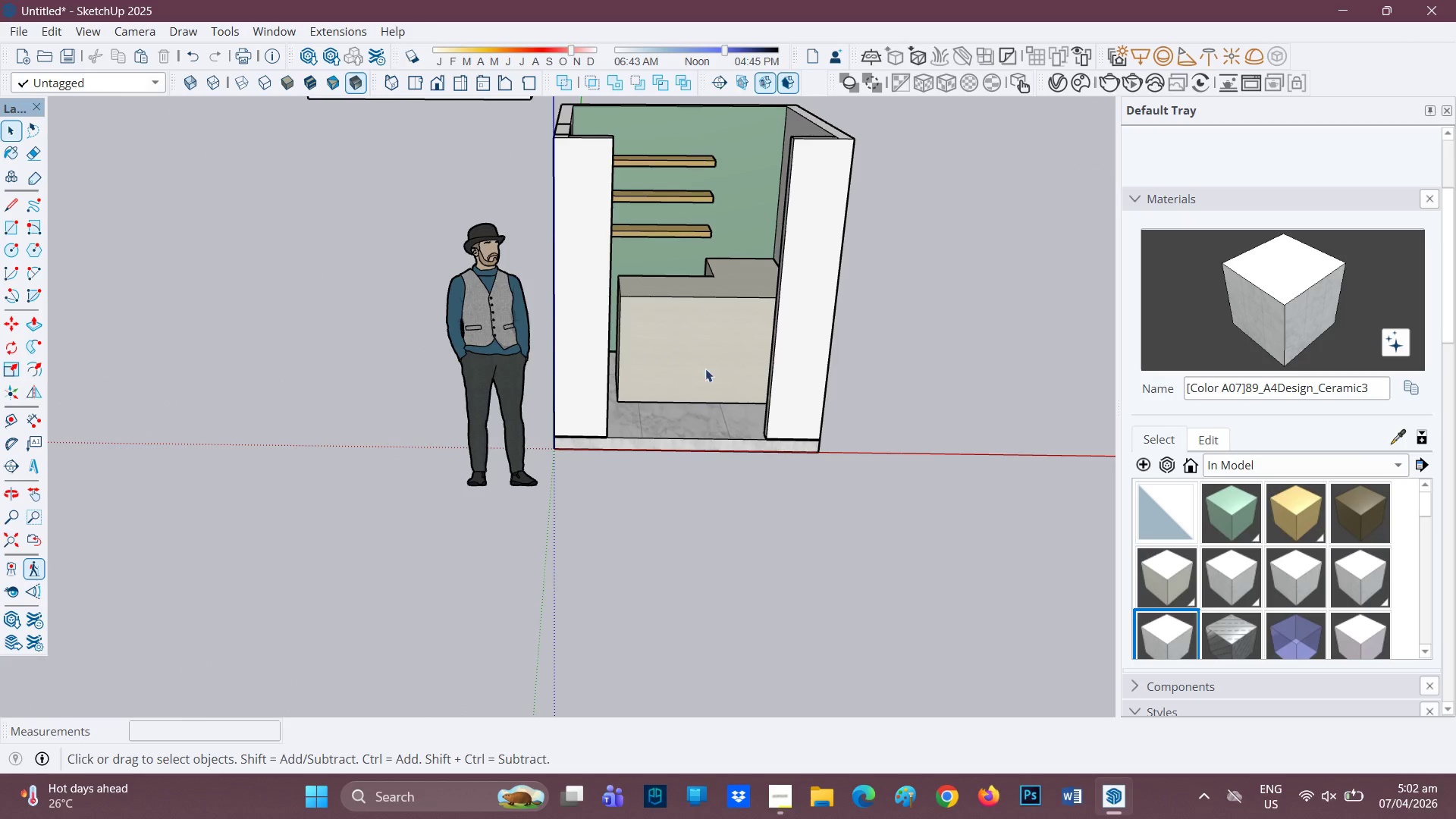 
key(H)
 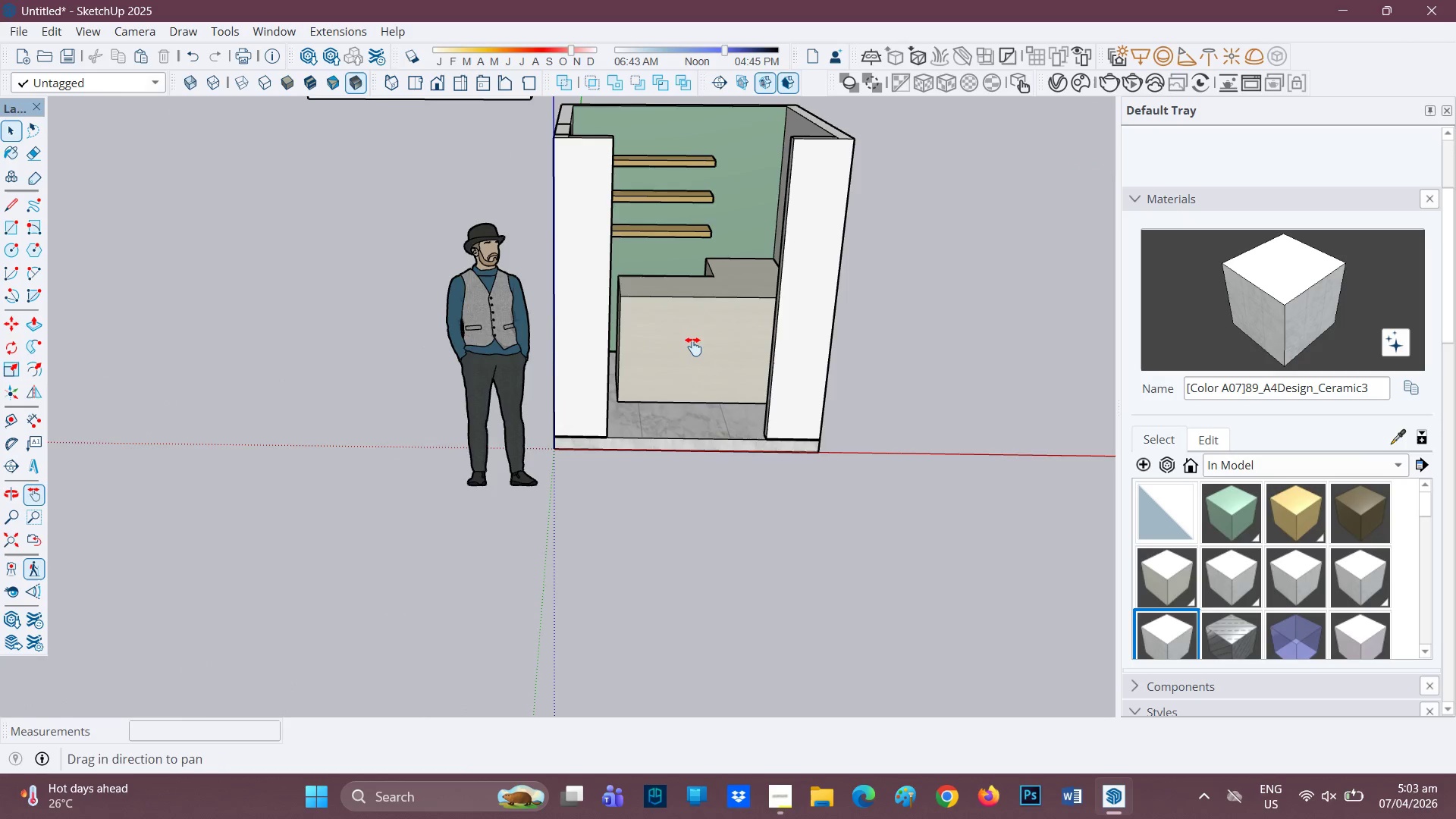 
left_click_drag(start_coordinate=[690, 349], to_coordinate=[635, 511])
 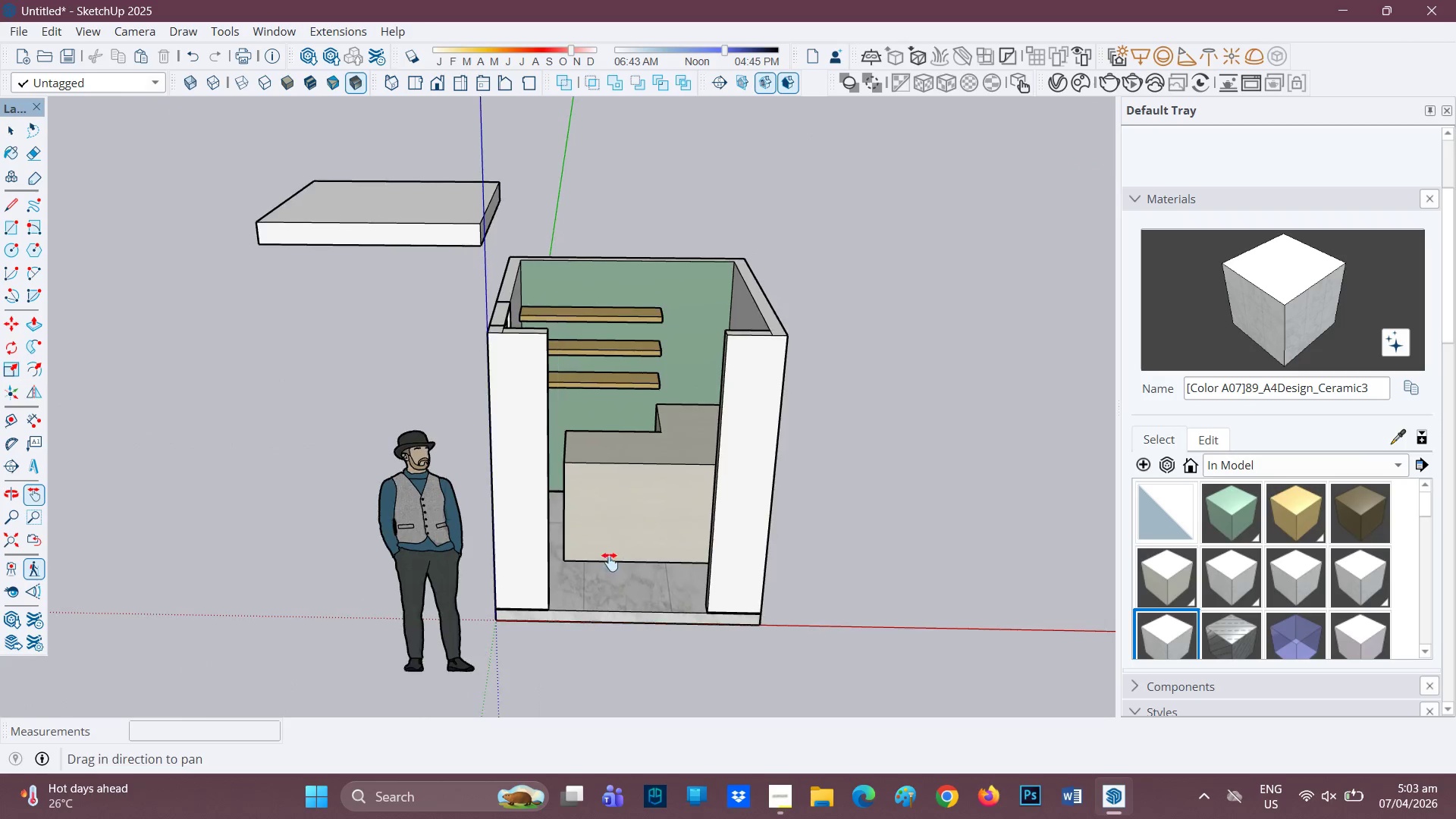 
scroll: coordinate [1134, 593], scroll_direction: up, amount: 3.0
 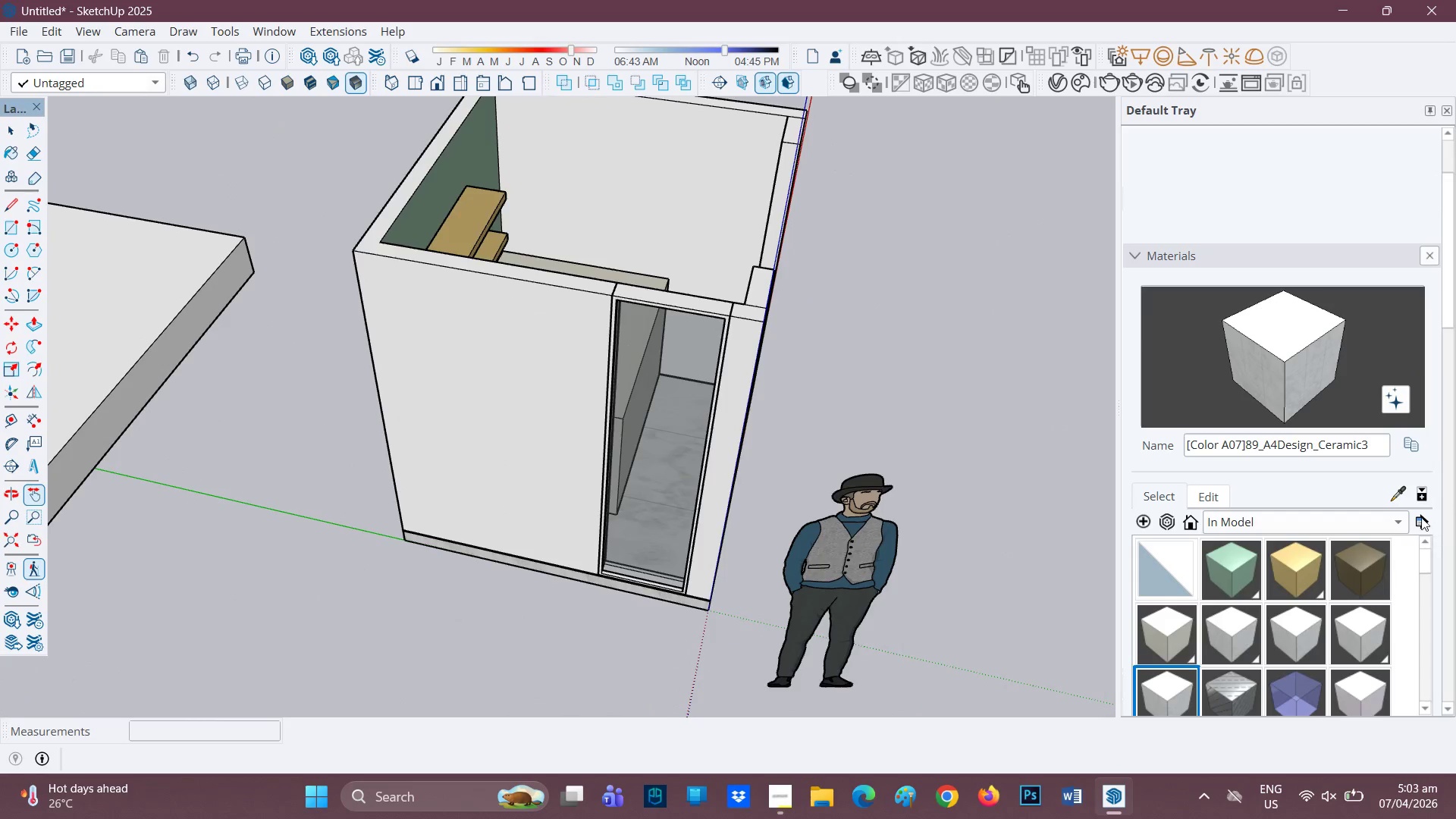 
left_click([1395, 519])
 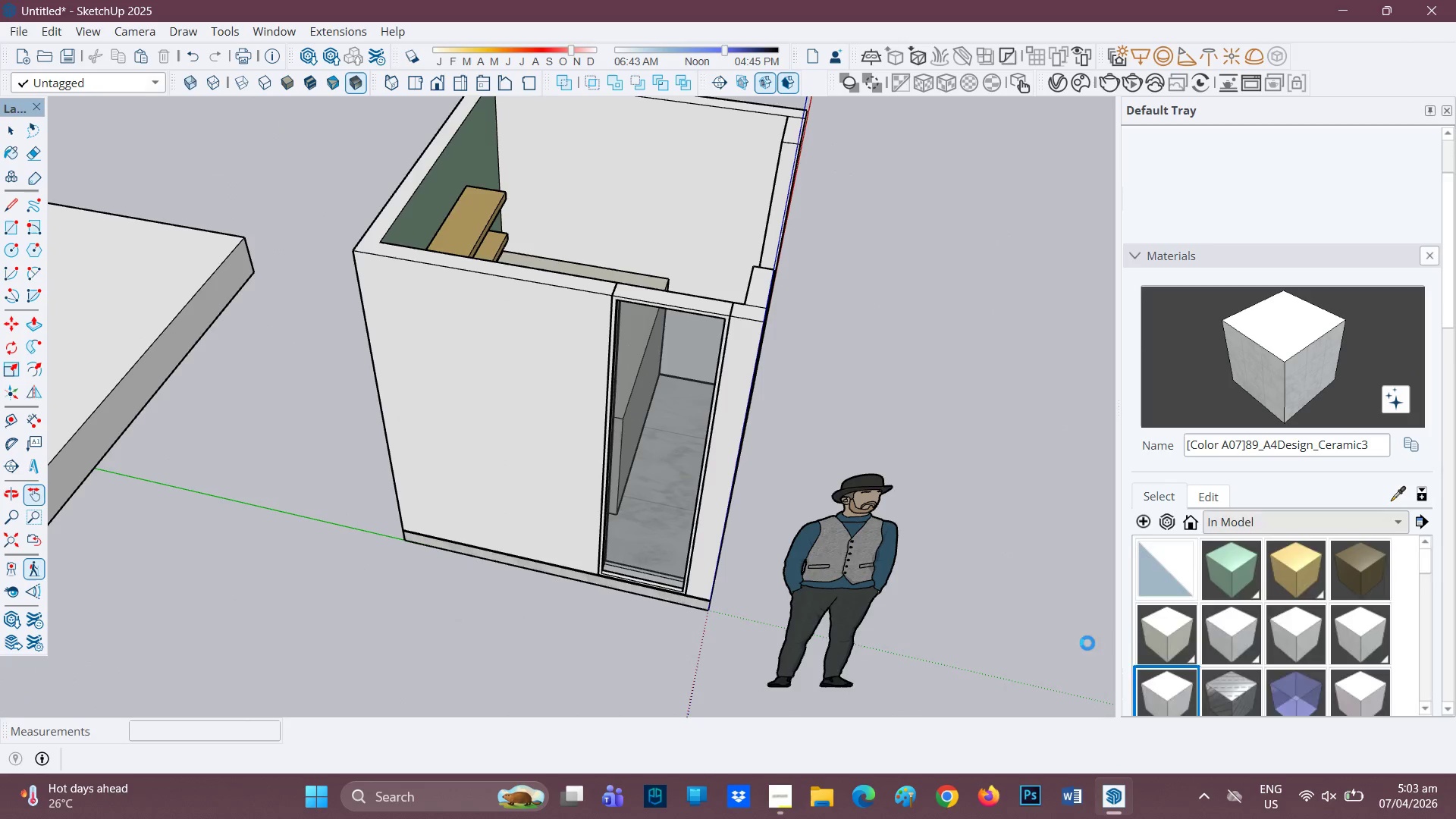 
scroll: coordinate [759, 341], scroll_direction: up, amount: 1.0
 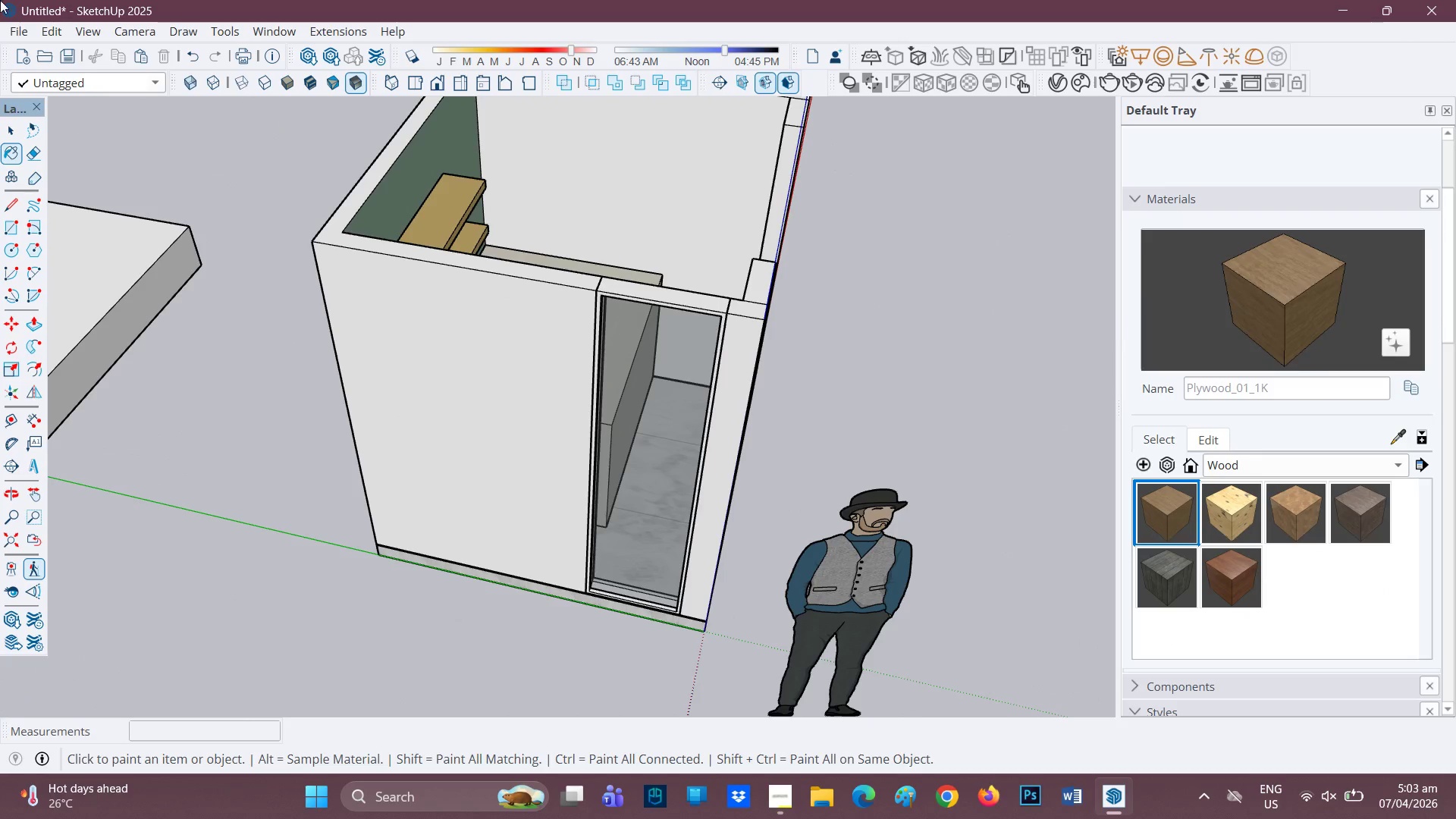 
left_click([307, 59])
 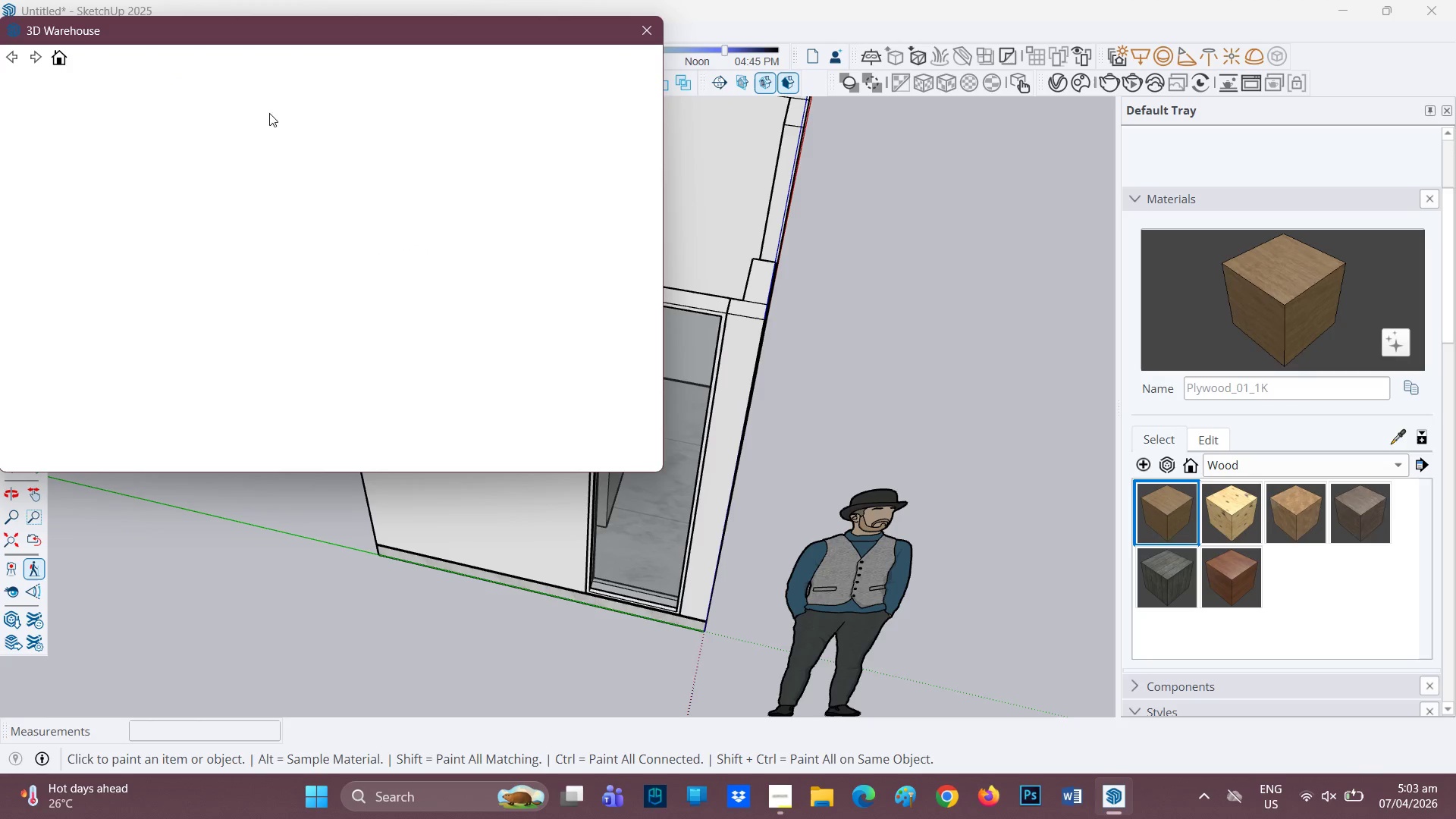 
scroll: coordinate [243, 105], scroll_direction: up, amount: 7.0
 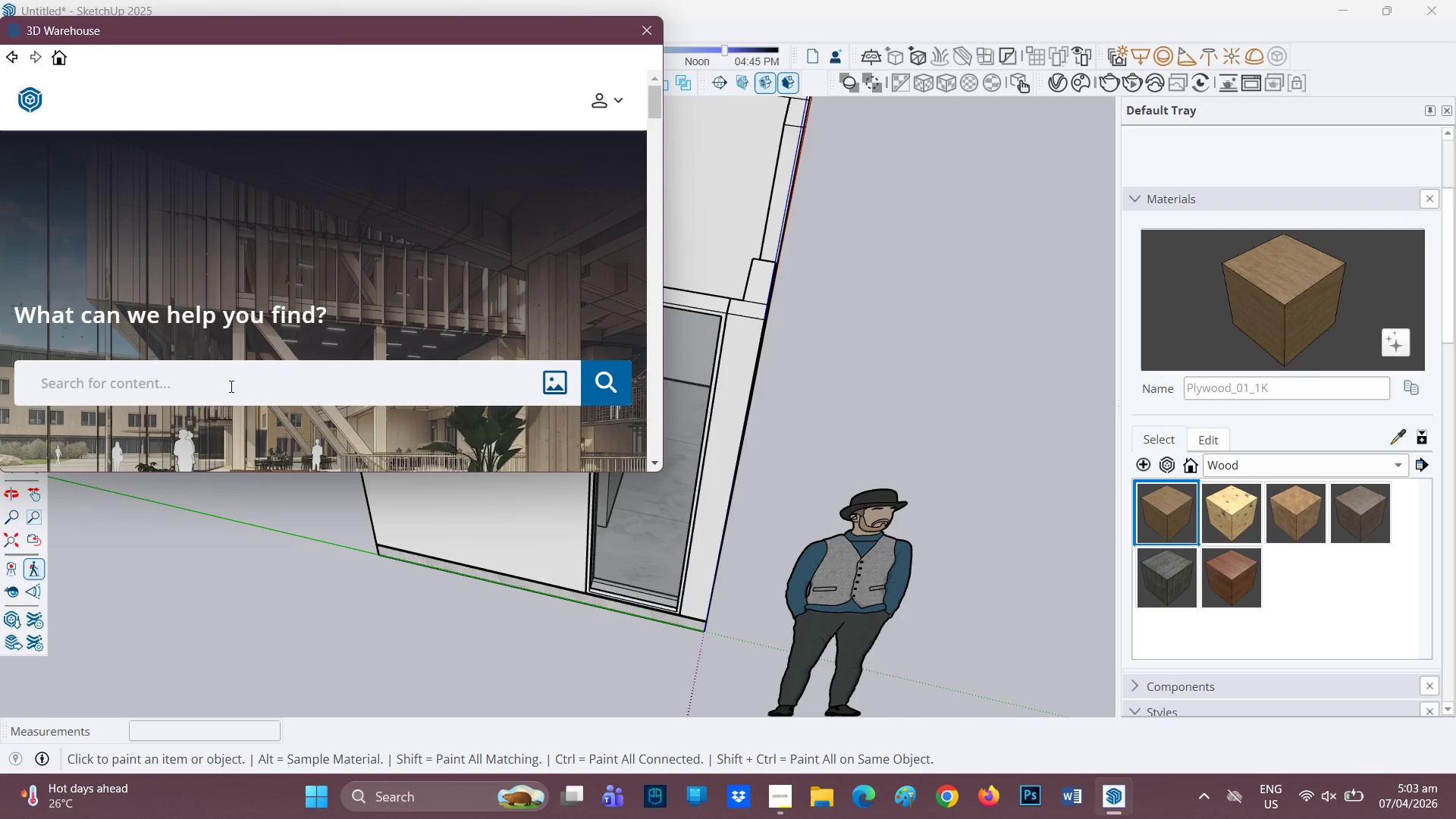 
type(white wood)
 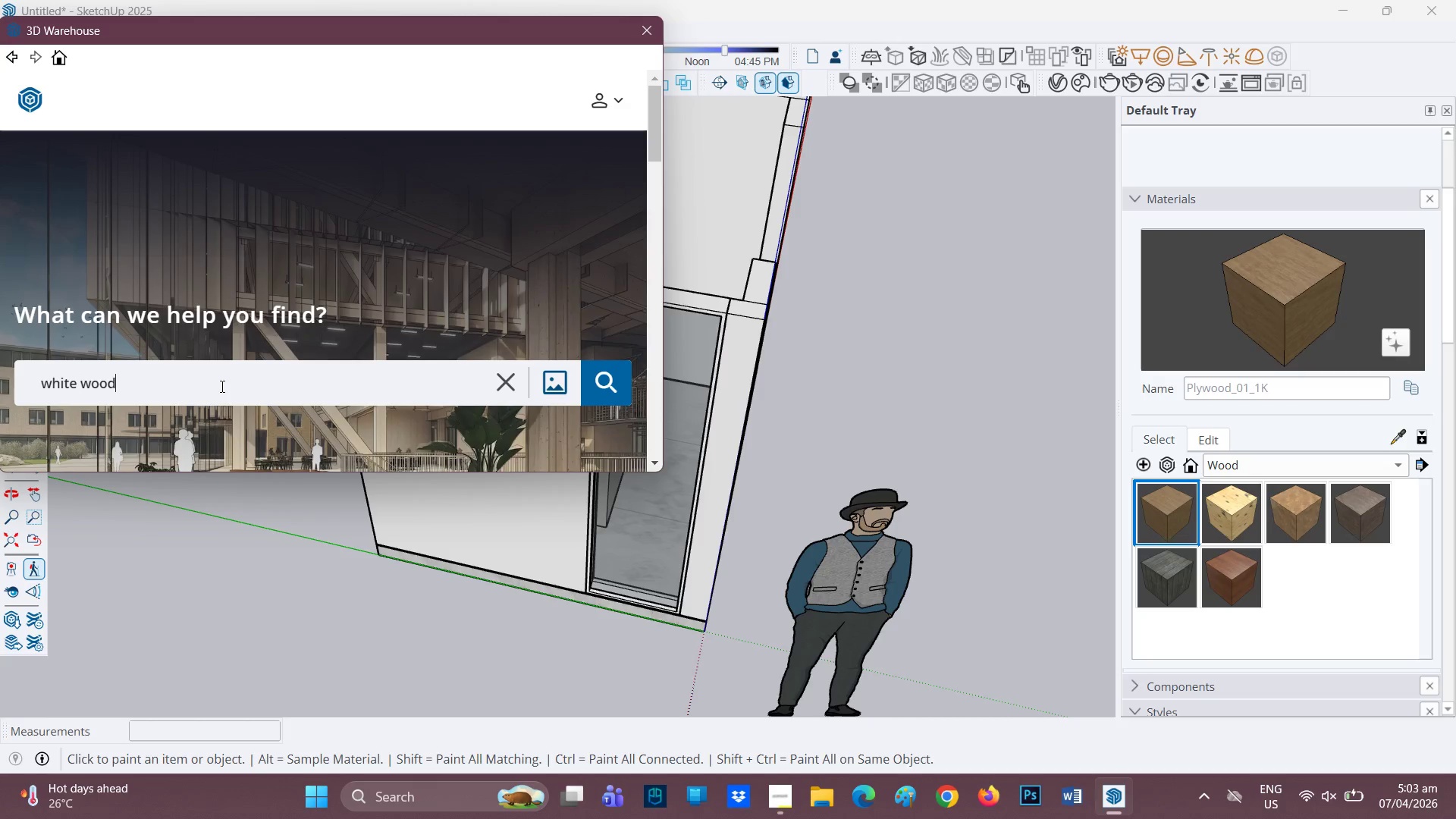 
key(Enter)
 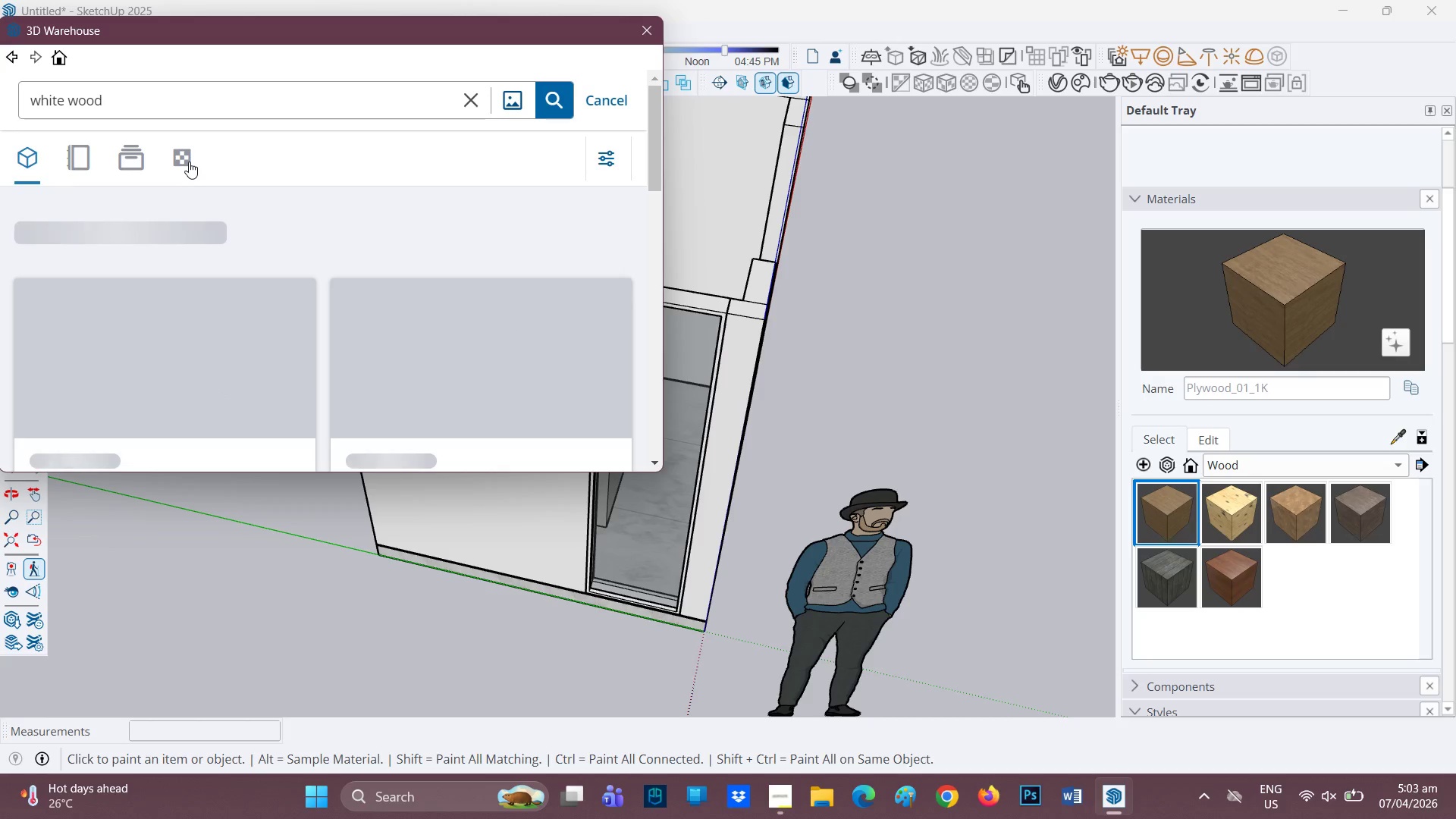 
left_click([189, 162])
 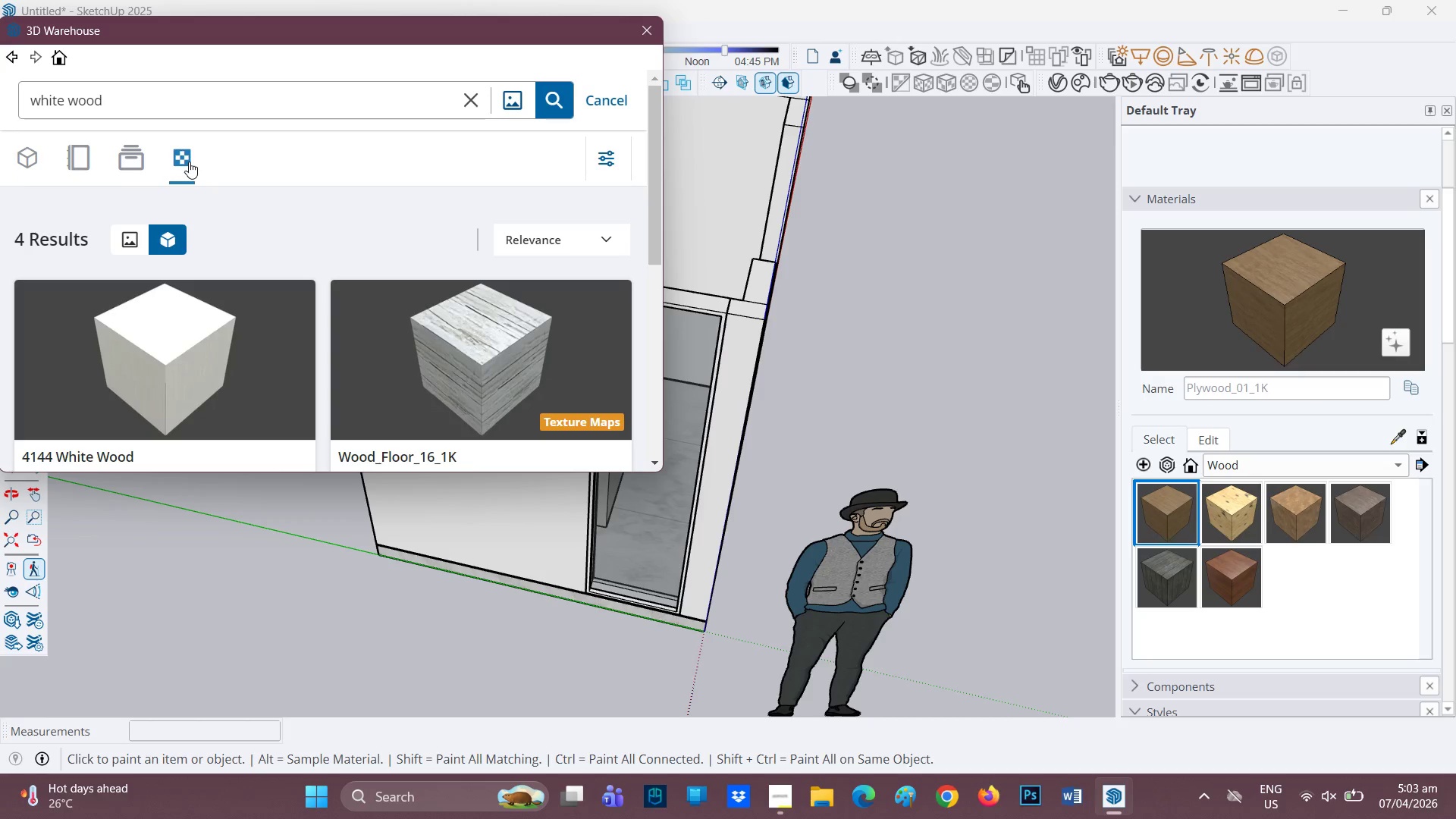 
scroll: coordinate [312, 328], scroll_direction: down, amount: 3.0
 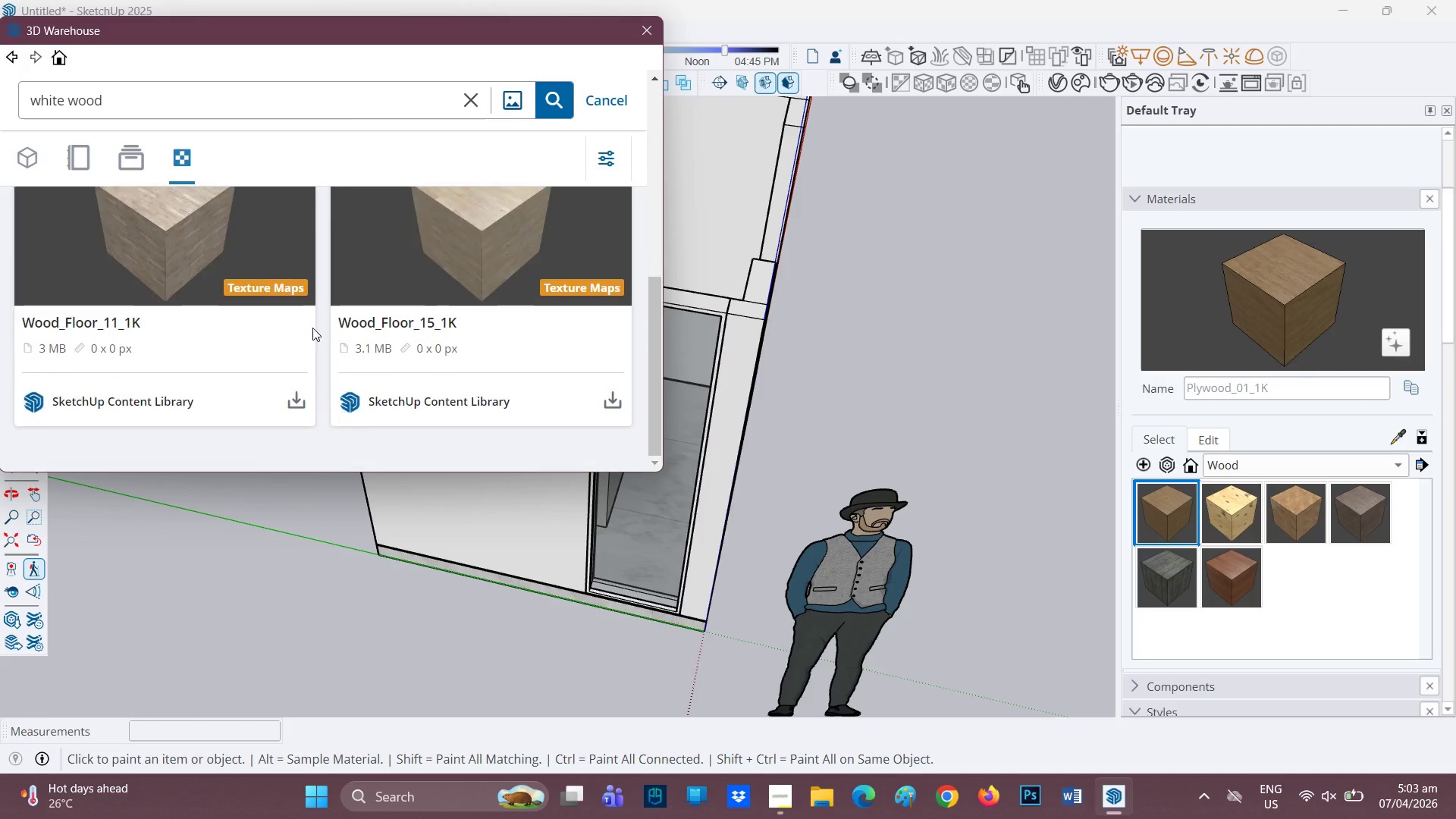 
scroll: coordinate [680, 296], scroll_direction: up, amount: 8.0
 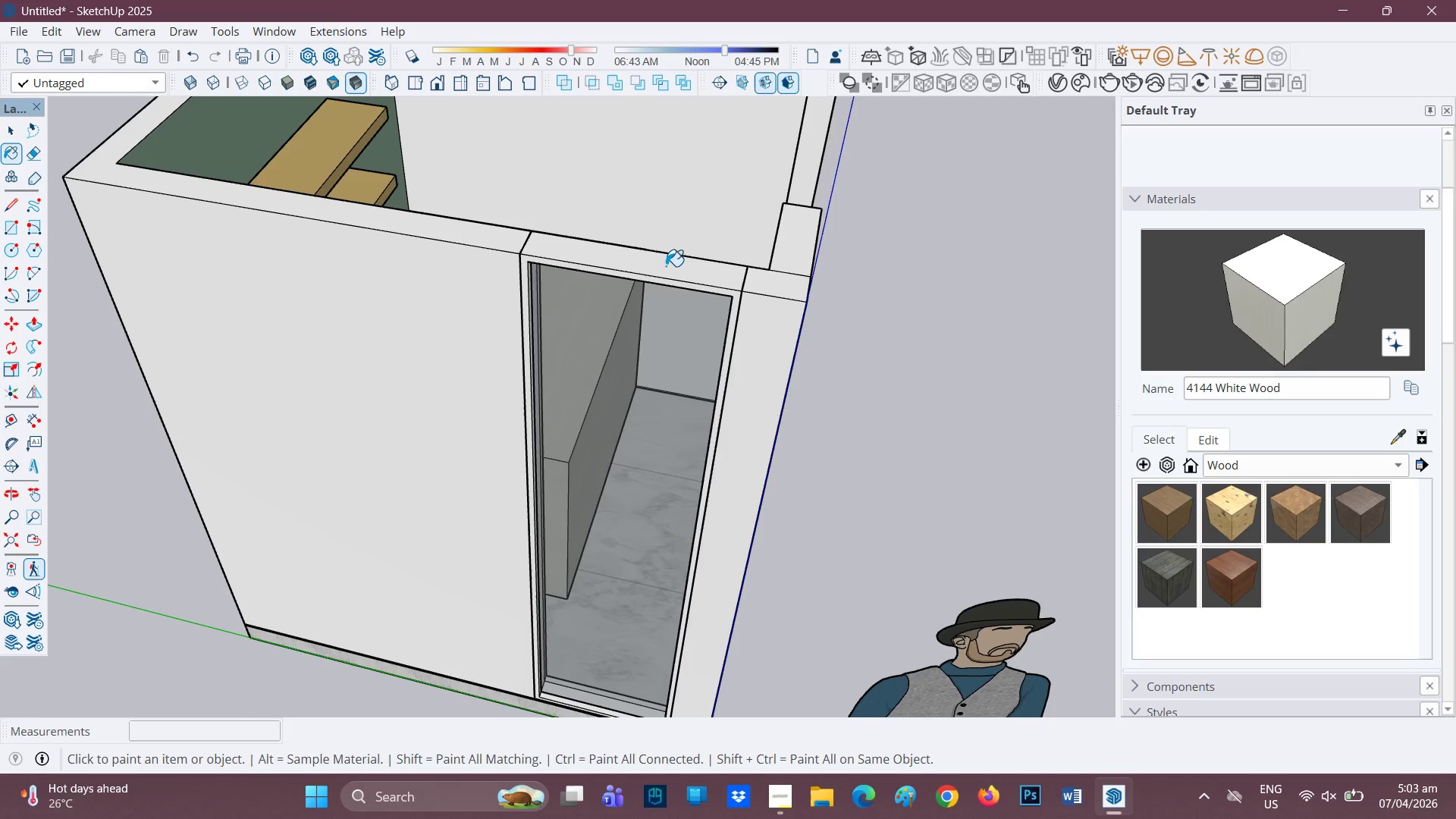 
left_click([668, 266])
 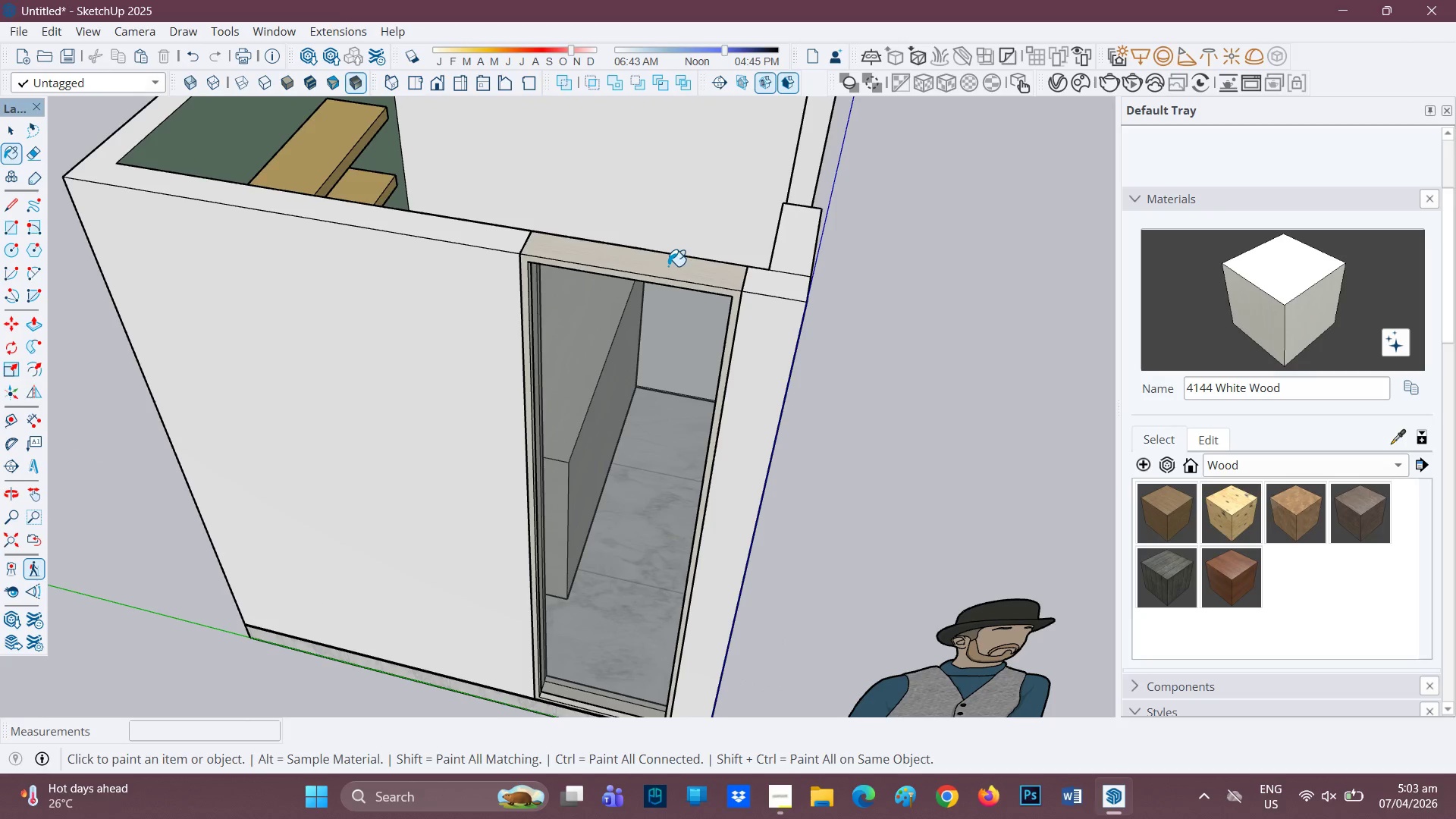 
scroll: coordinate [643, 475], scroll_direction: down, amount: 2.0
 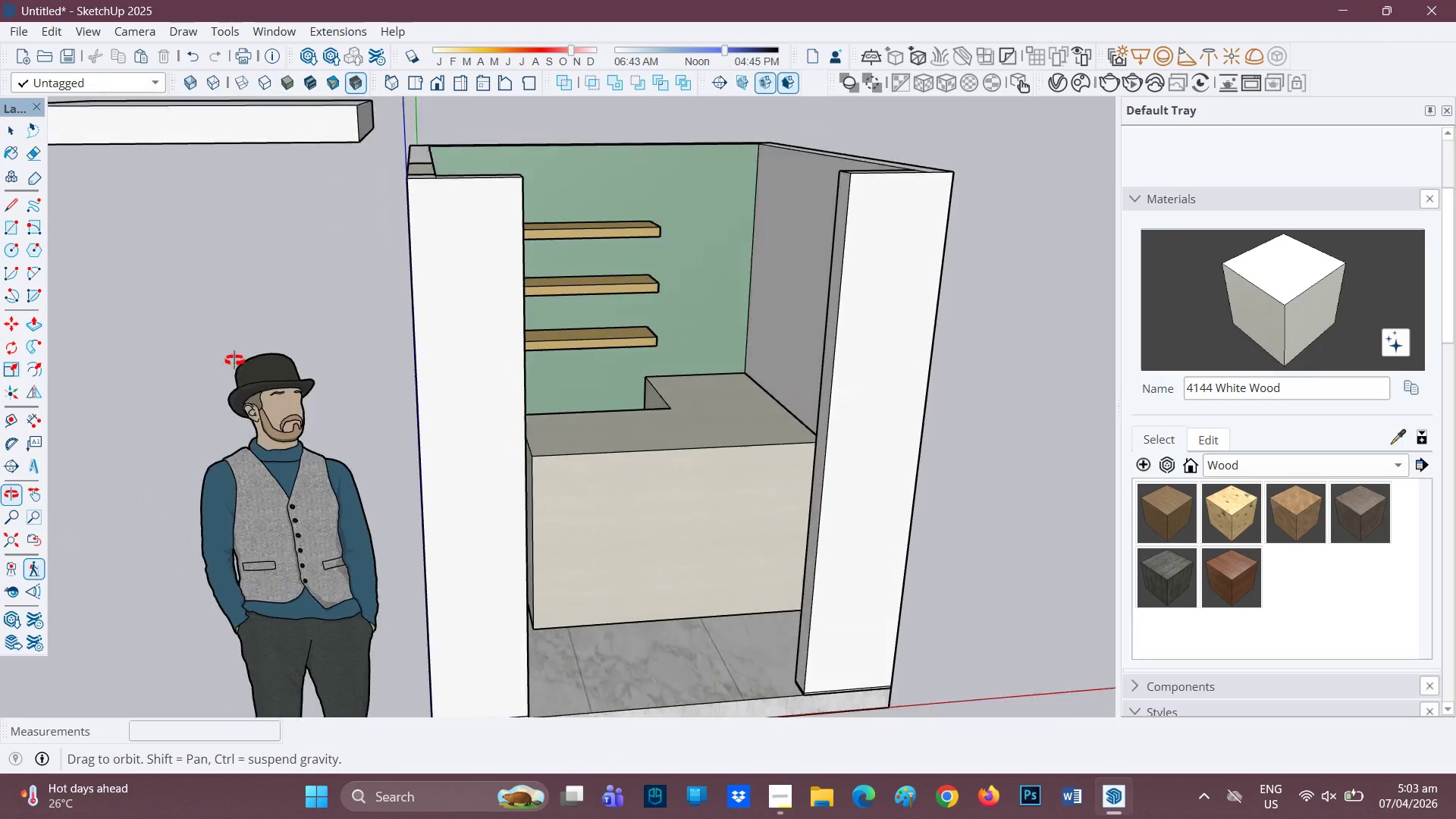 
wait(7.96)
 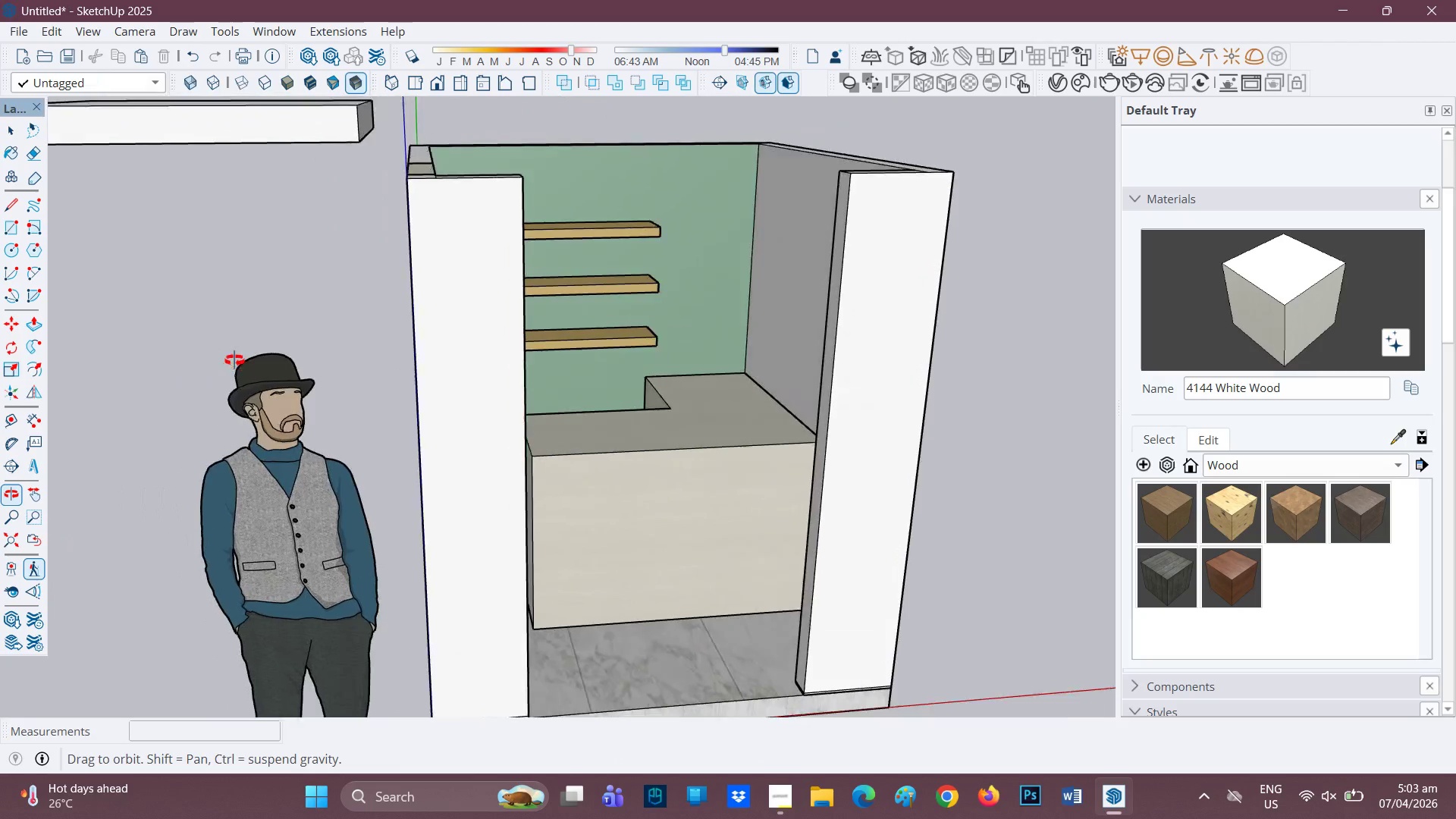 
scroll: coordinate [398, 209], scroll_direction: up, amount: 3.0
 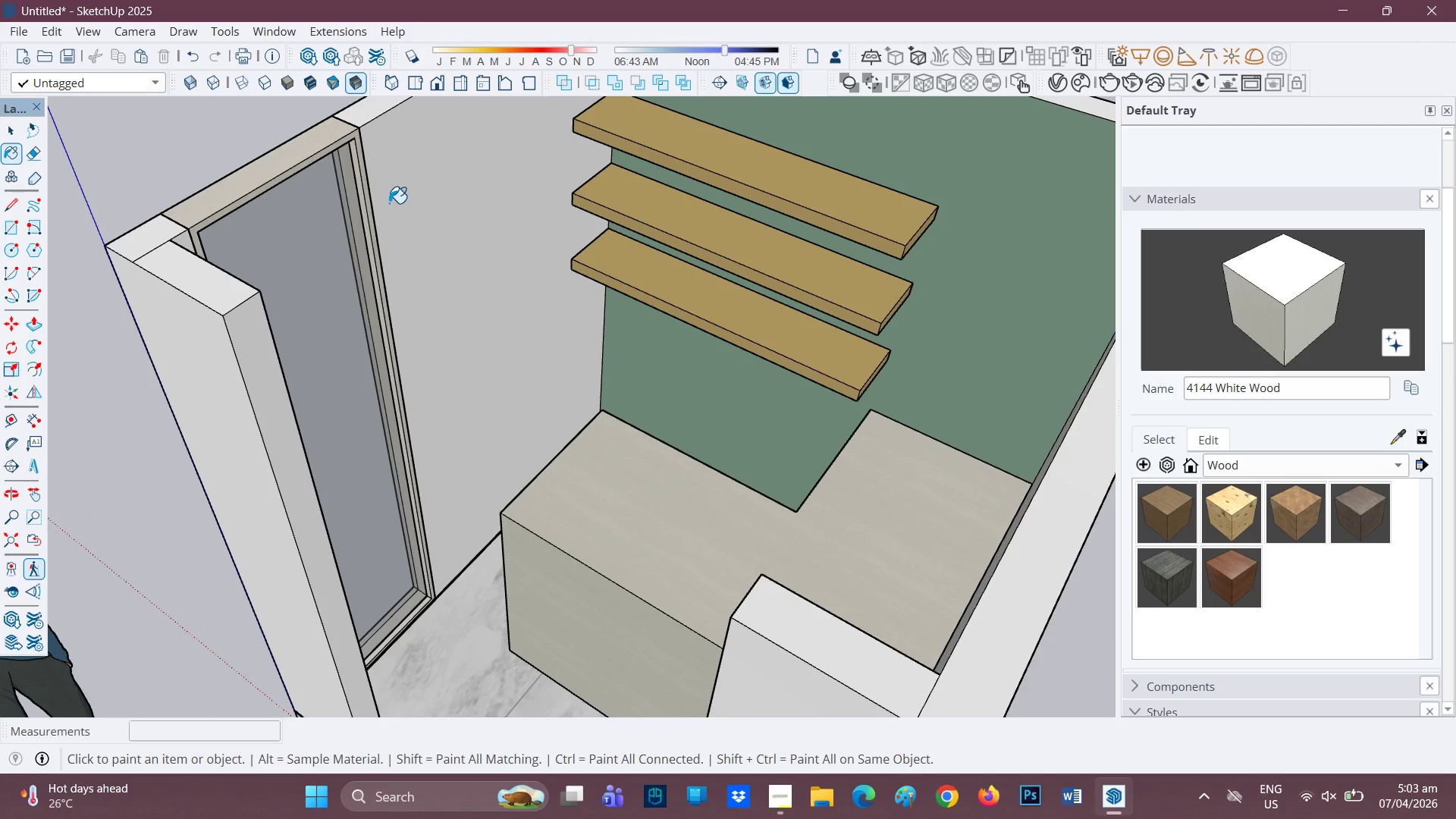 
scroll: coordinate [271, 292], scroll_direction: down, amount: 1.0
 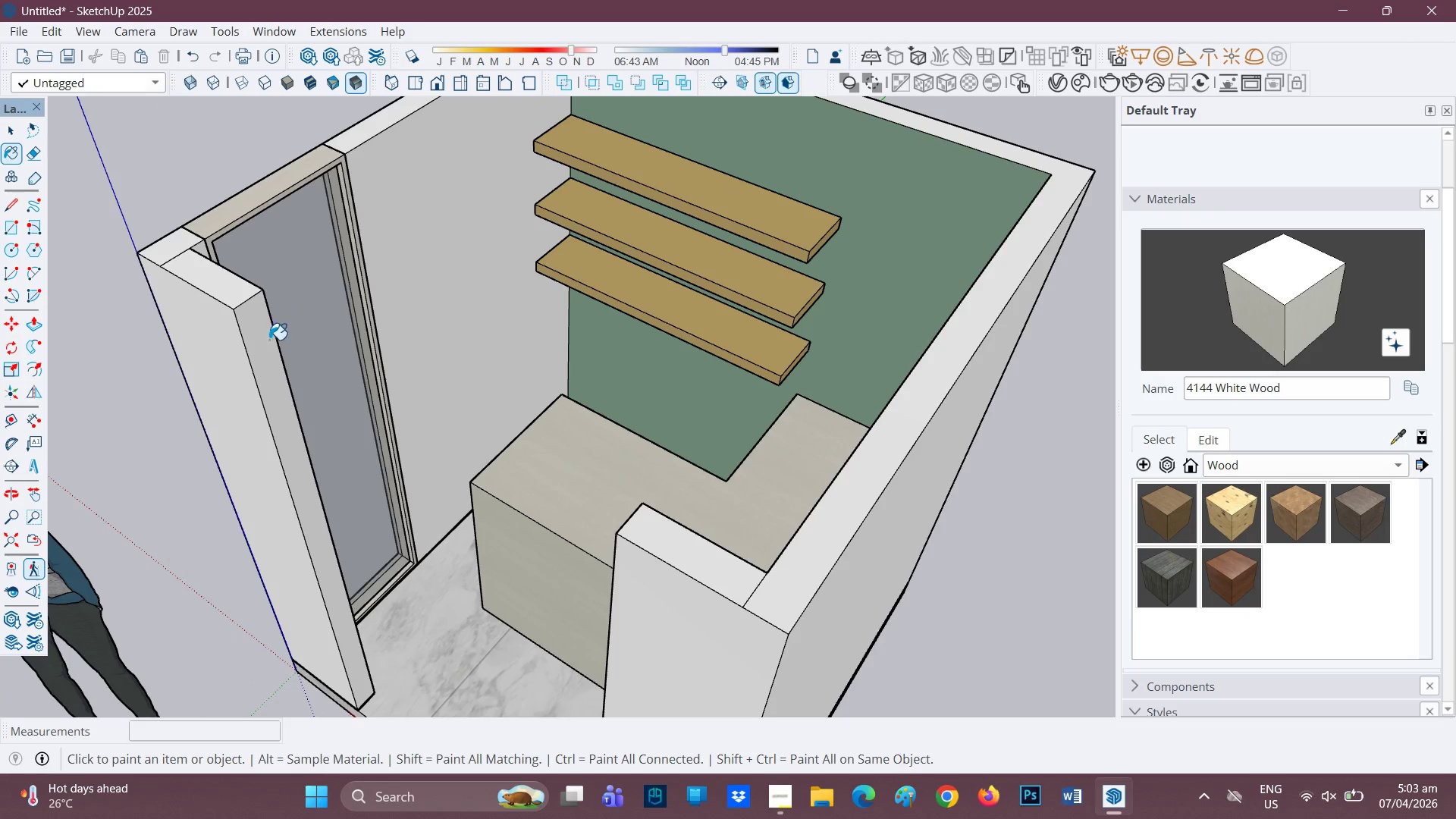 
scroll: coordinate [271, 346], scroll_direction: none, amount: 0.0
 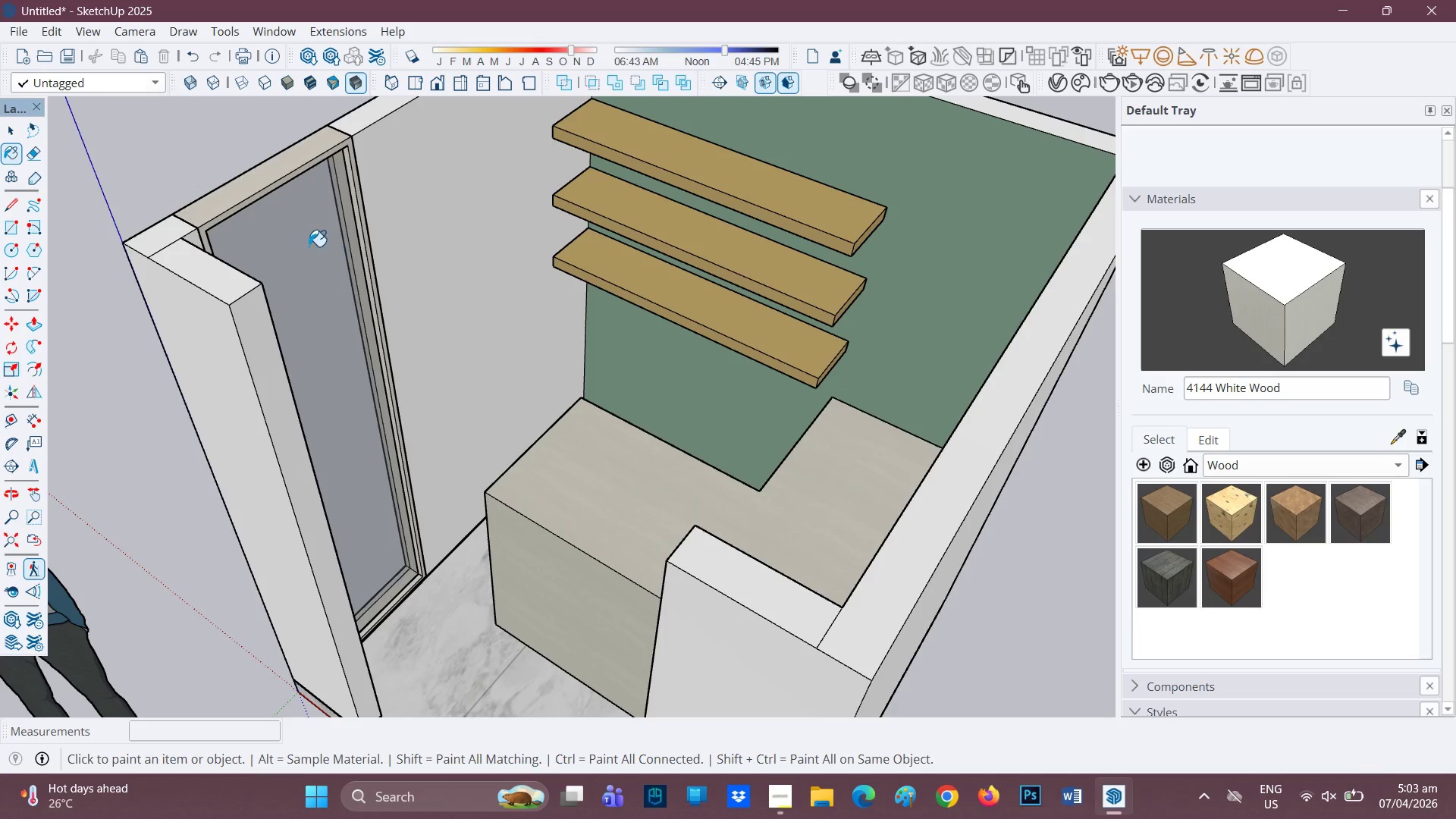 
key(Space)
 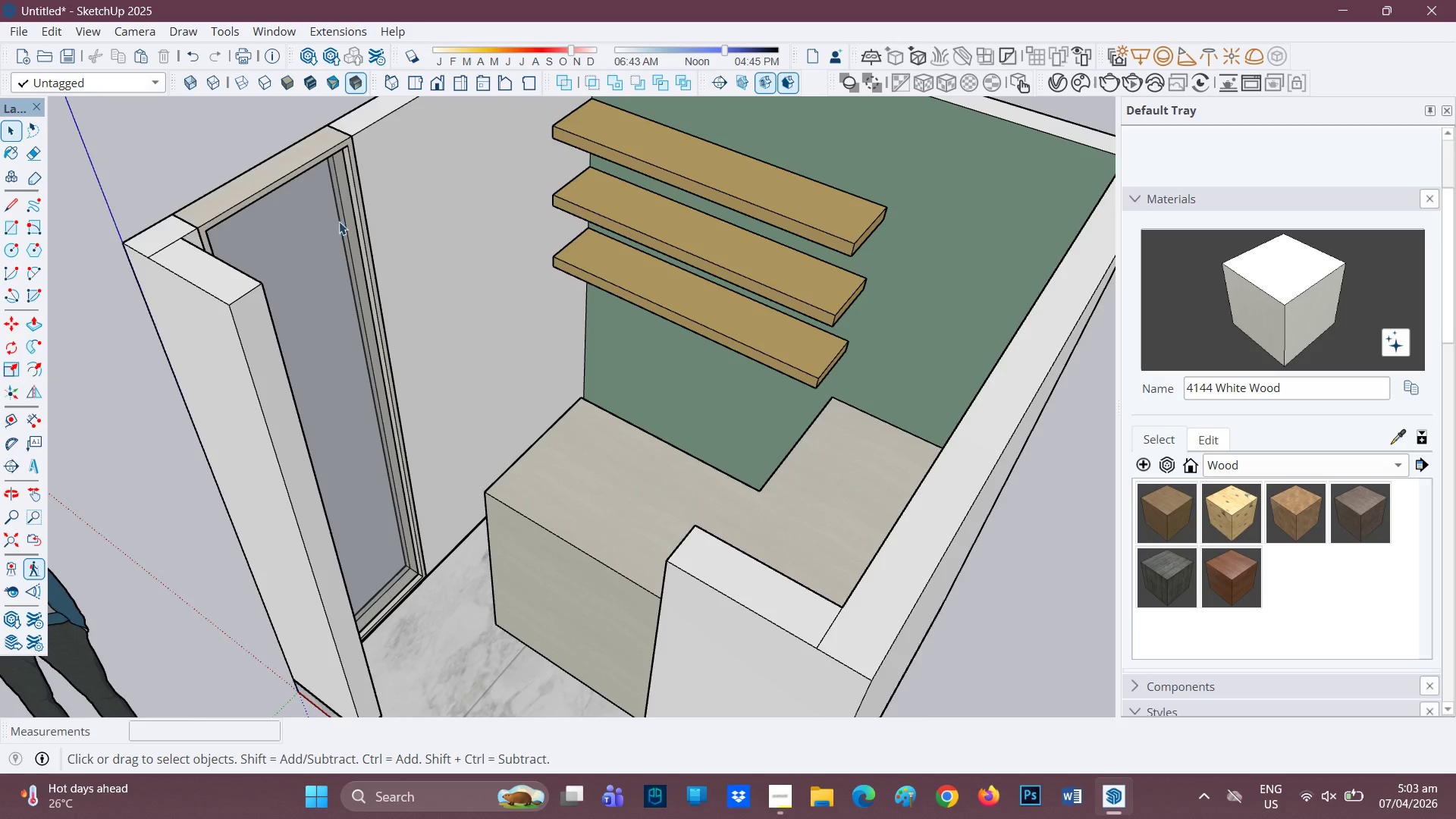 
scroll: coordinate [219, 183], scroll_direction: down, amount: 4.0
 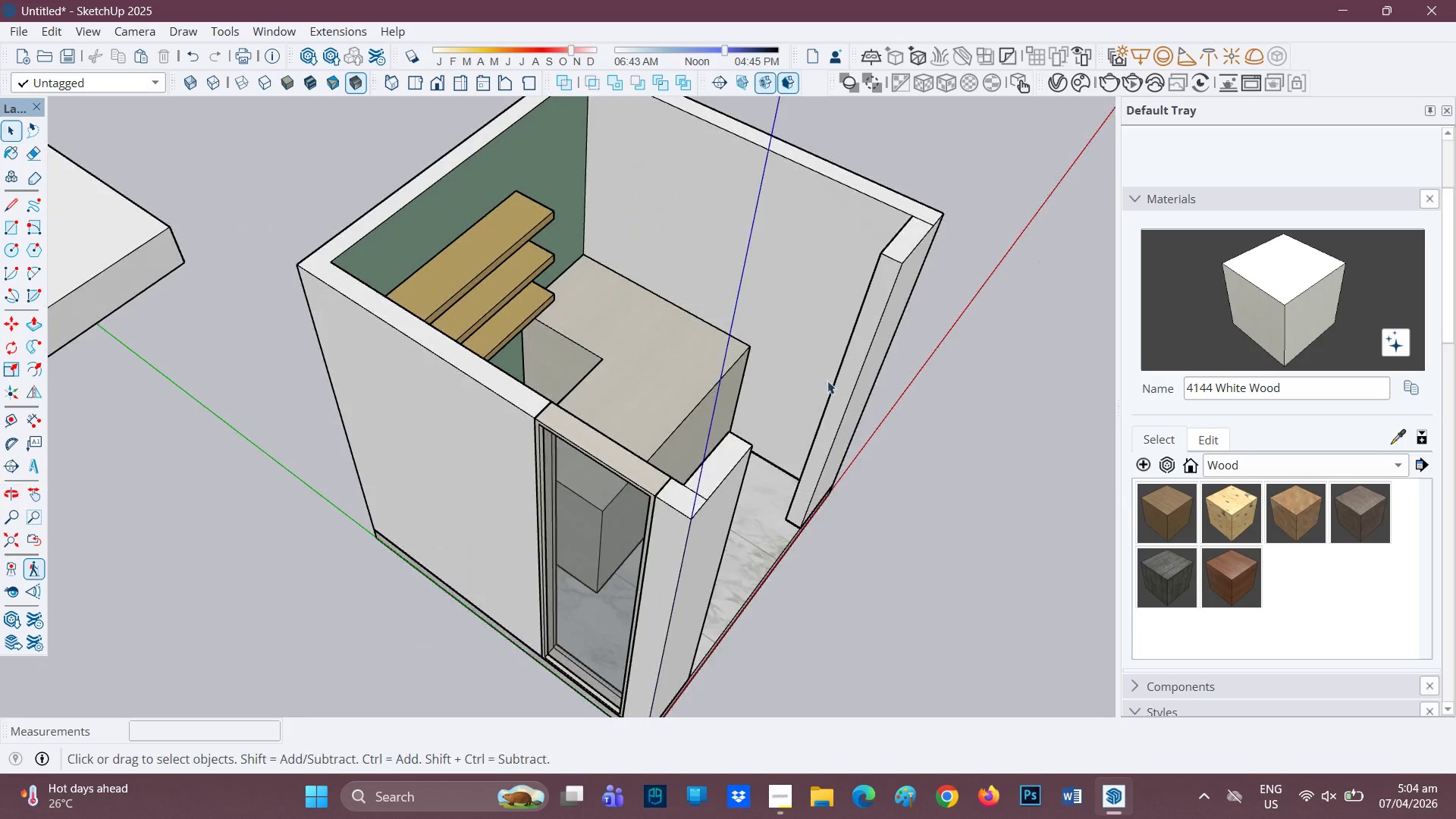 
scroll: coordinate [709, 387], scroll_direction: up, amount: 5.0
 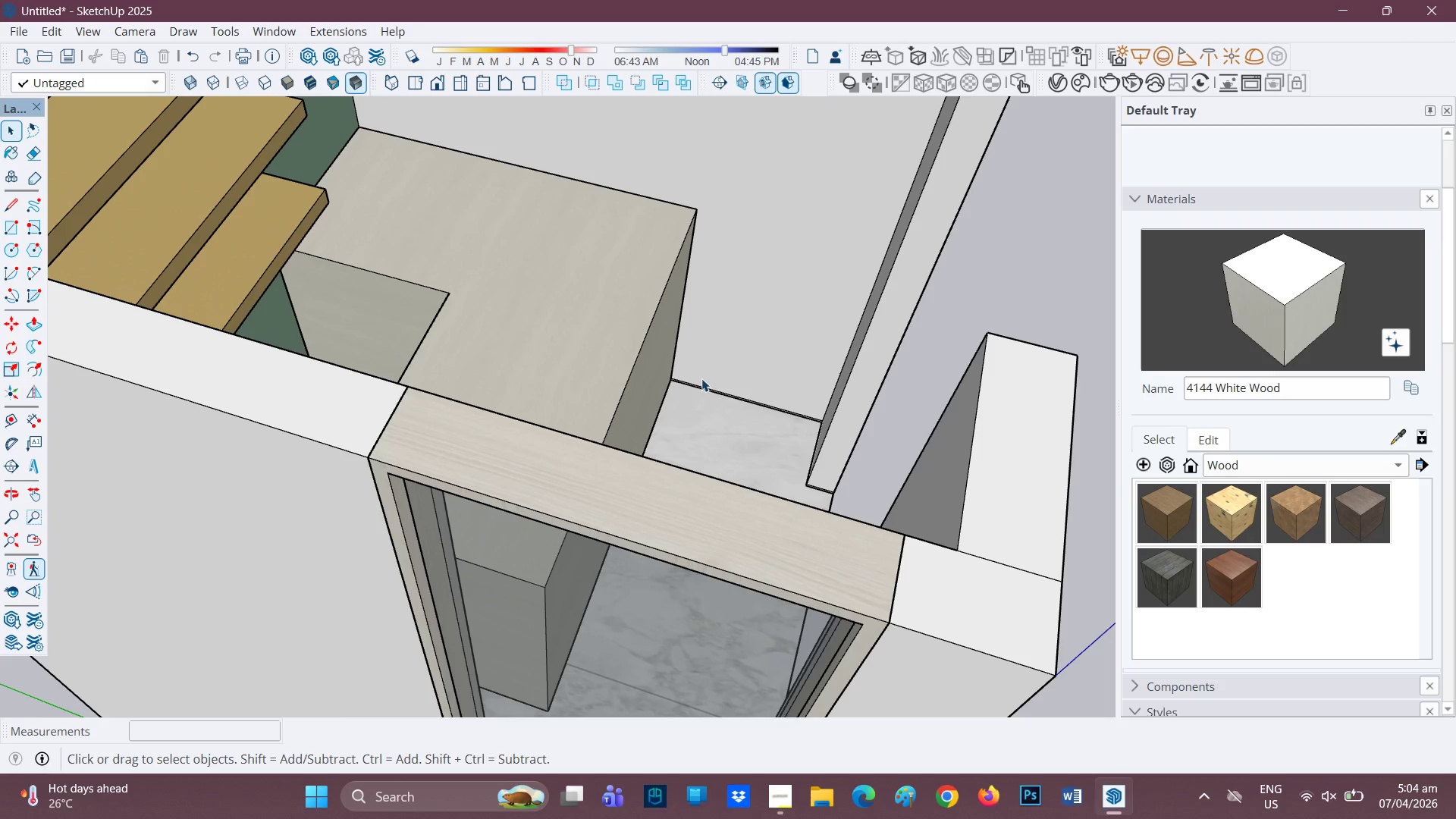 
key(H)
 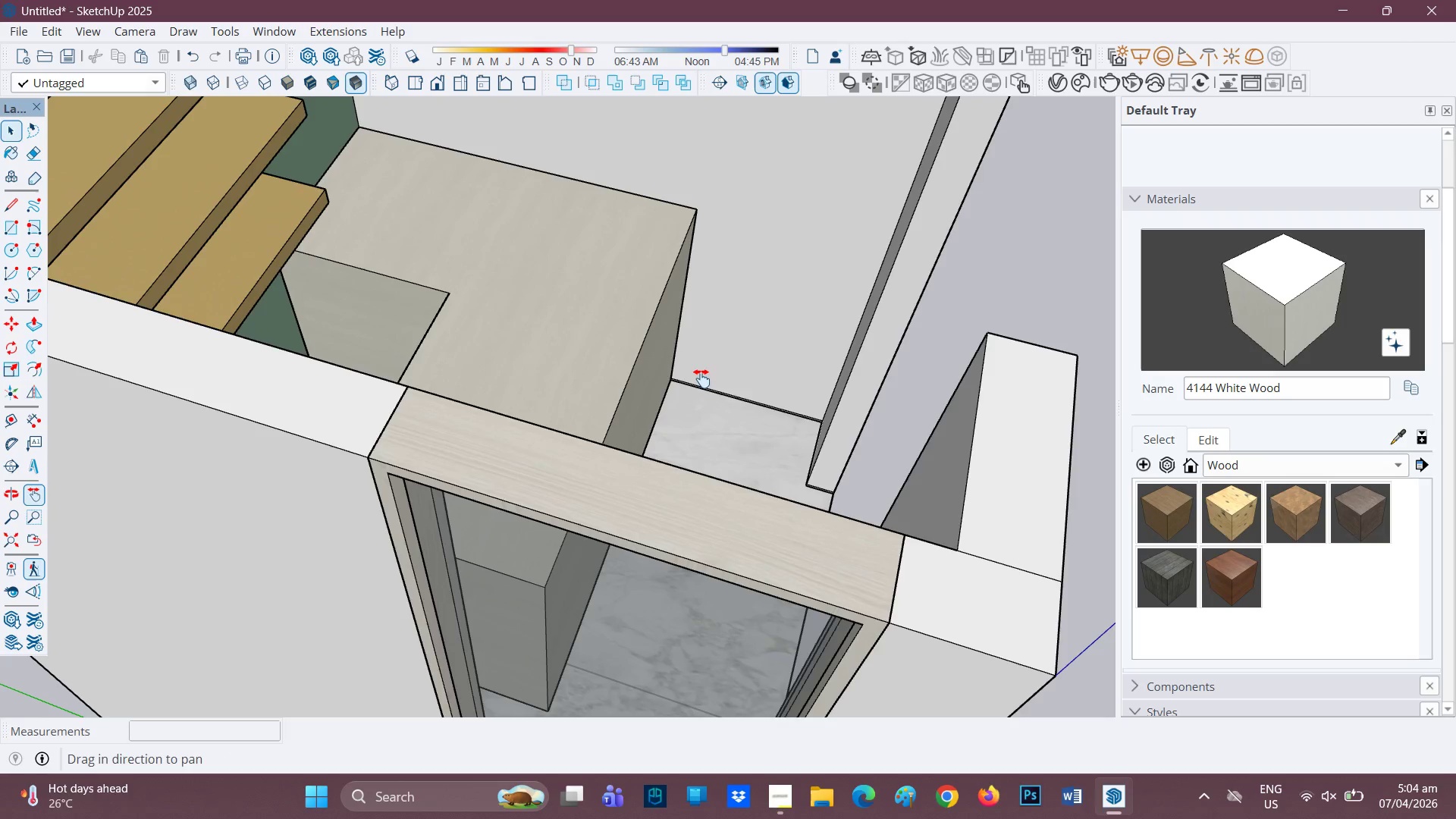 
left_click_drag(start_coordinate=[701, 378], to_coordinate=[463, 692])
 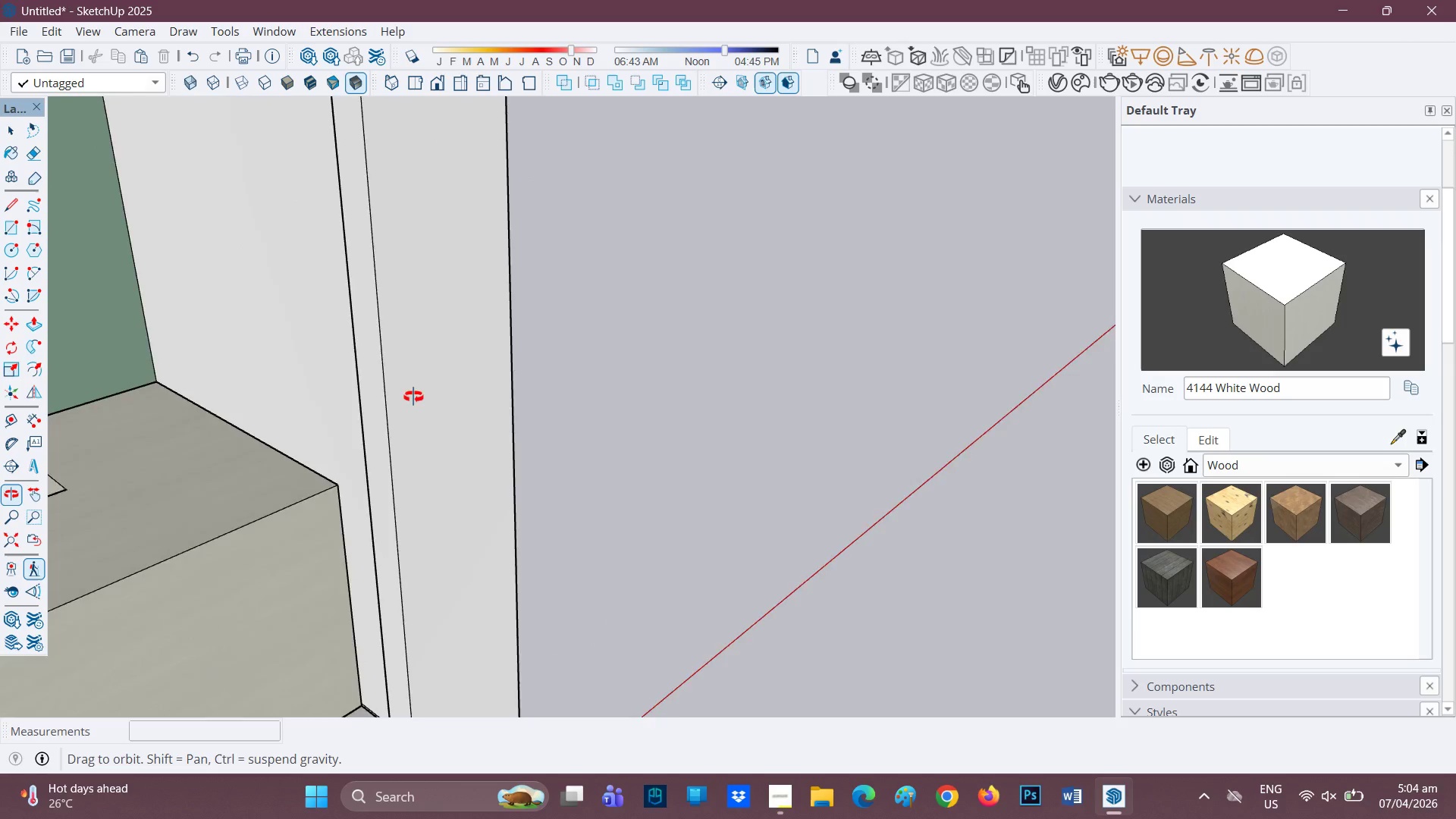 
key(H)
 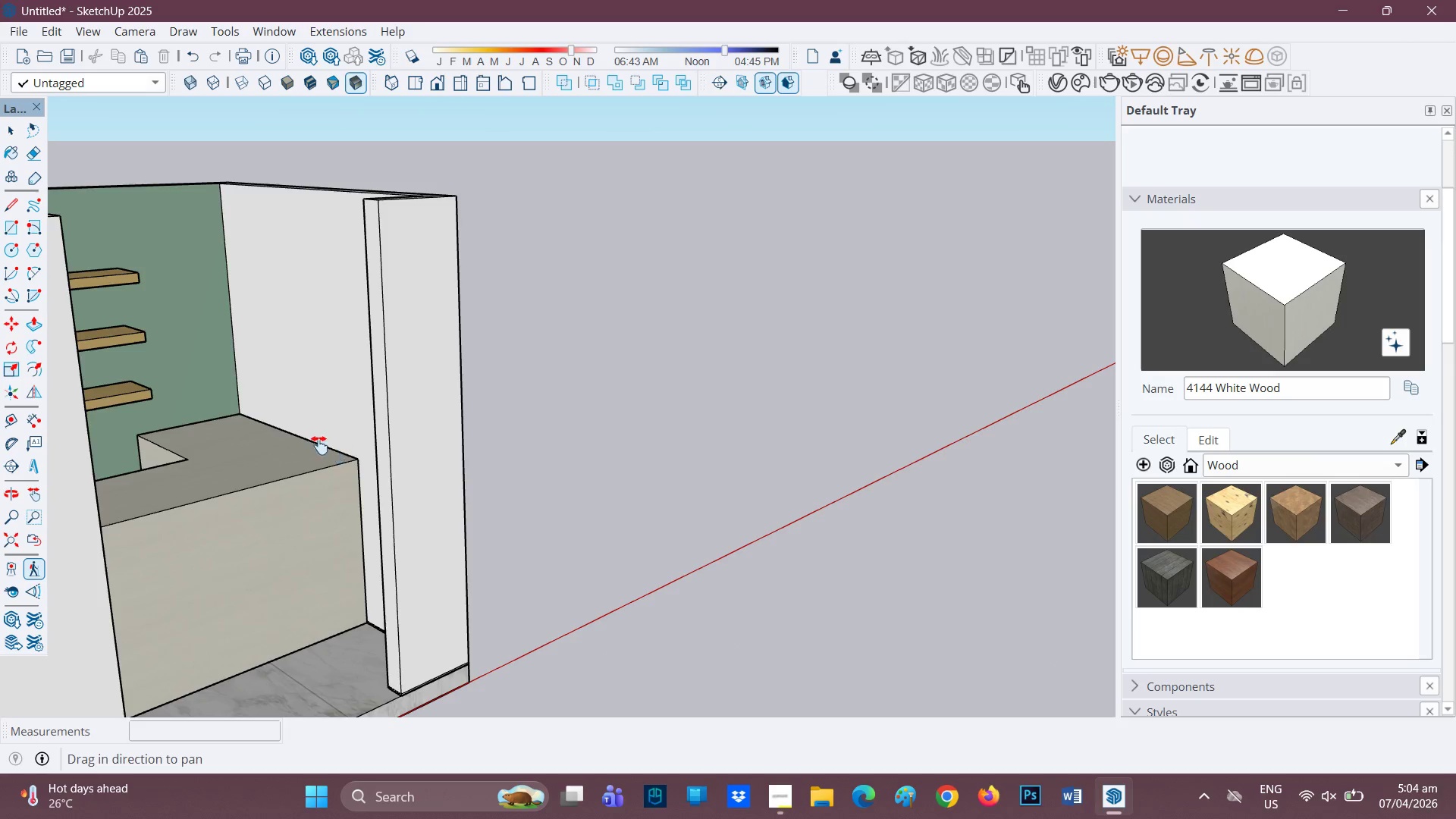 
scroll: coordinate [396, 486], scroll_direction: down, amount: 5.0
 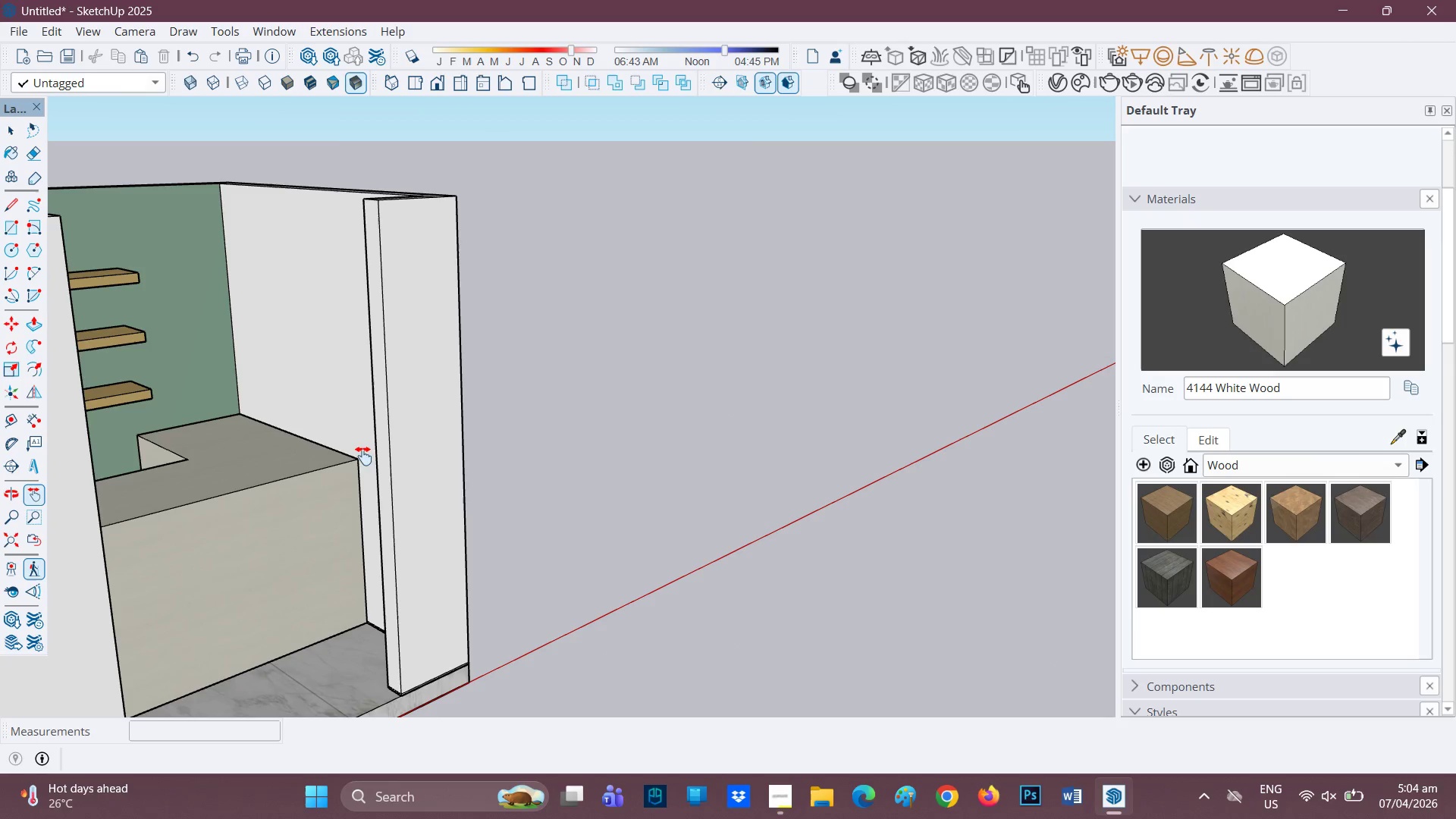 
left_click_drag(start_coordinate=[319, 444], to_coordinate=[669, 441])
 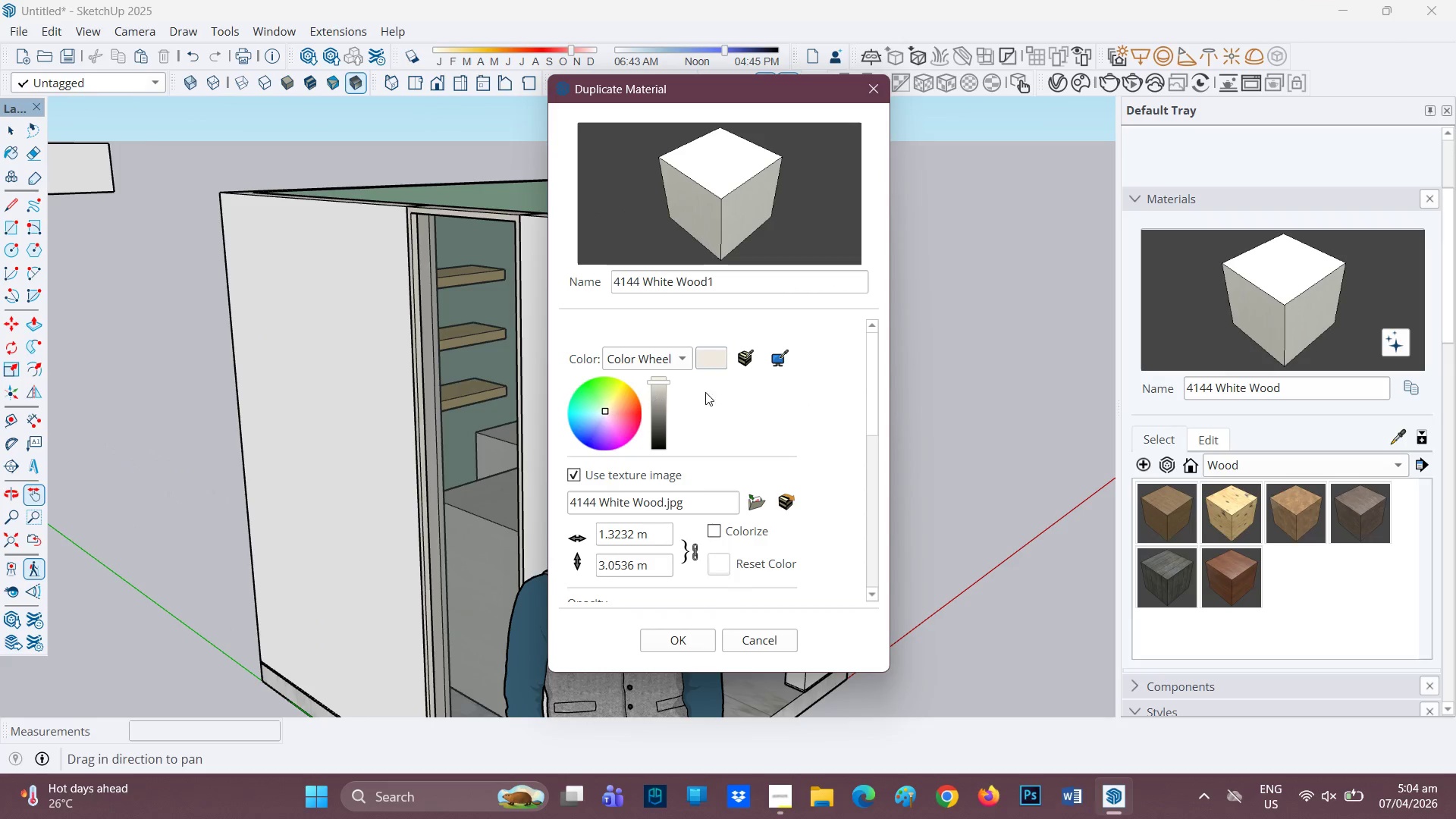 
left_click_drag(start_coordinate=[657, 385], to_coordinate=[665, 370])
 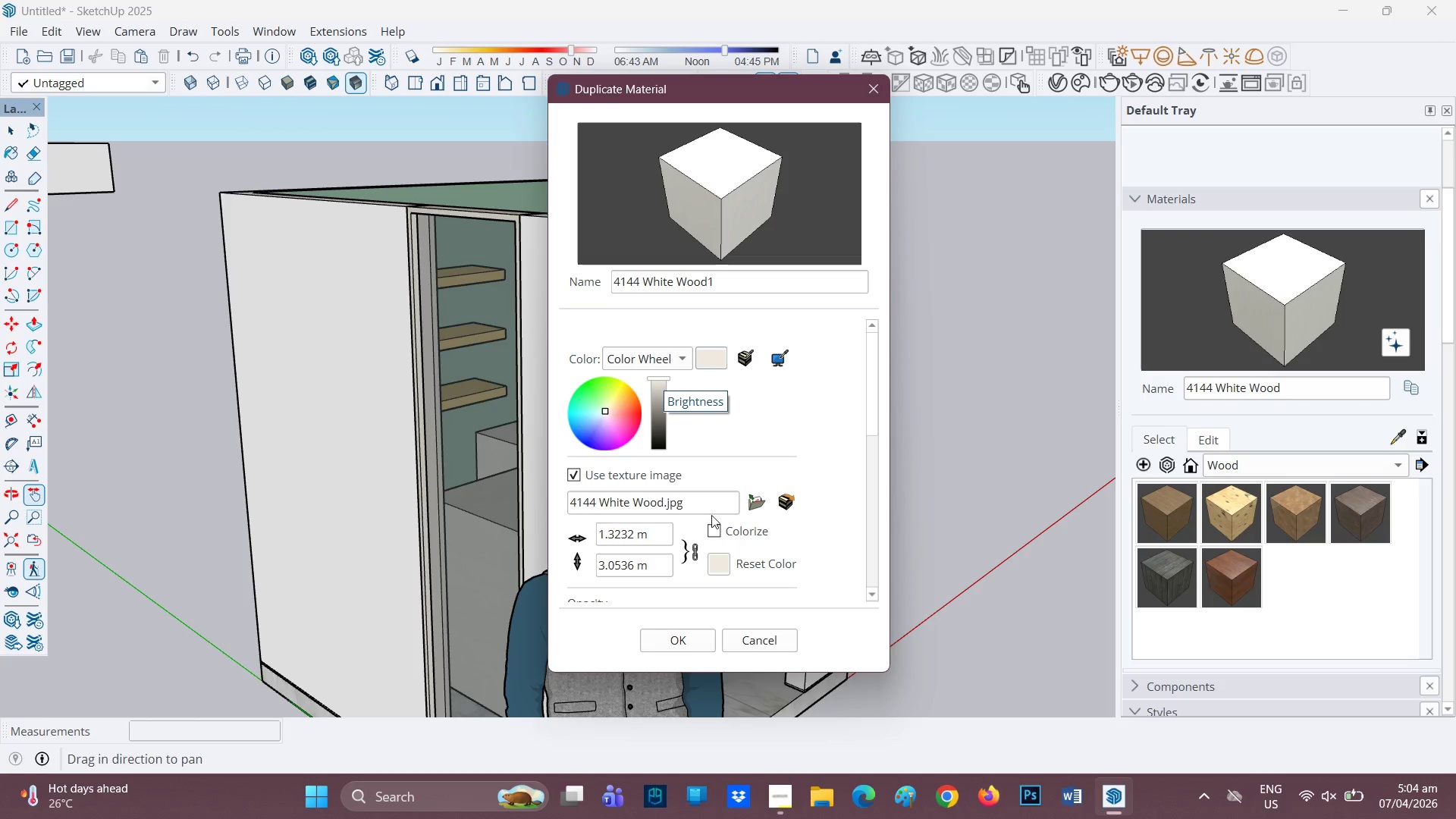 
left_click([689, 631])
 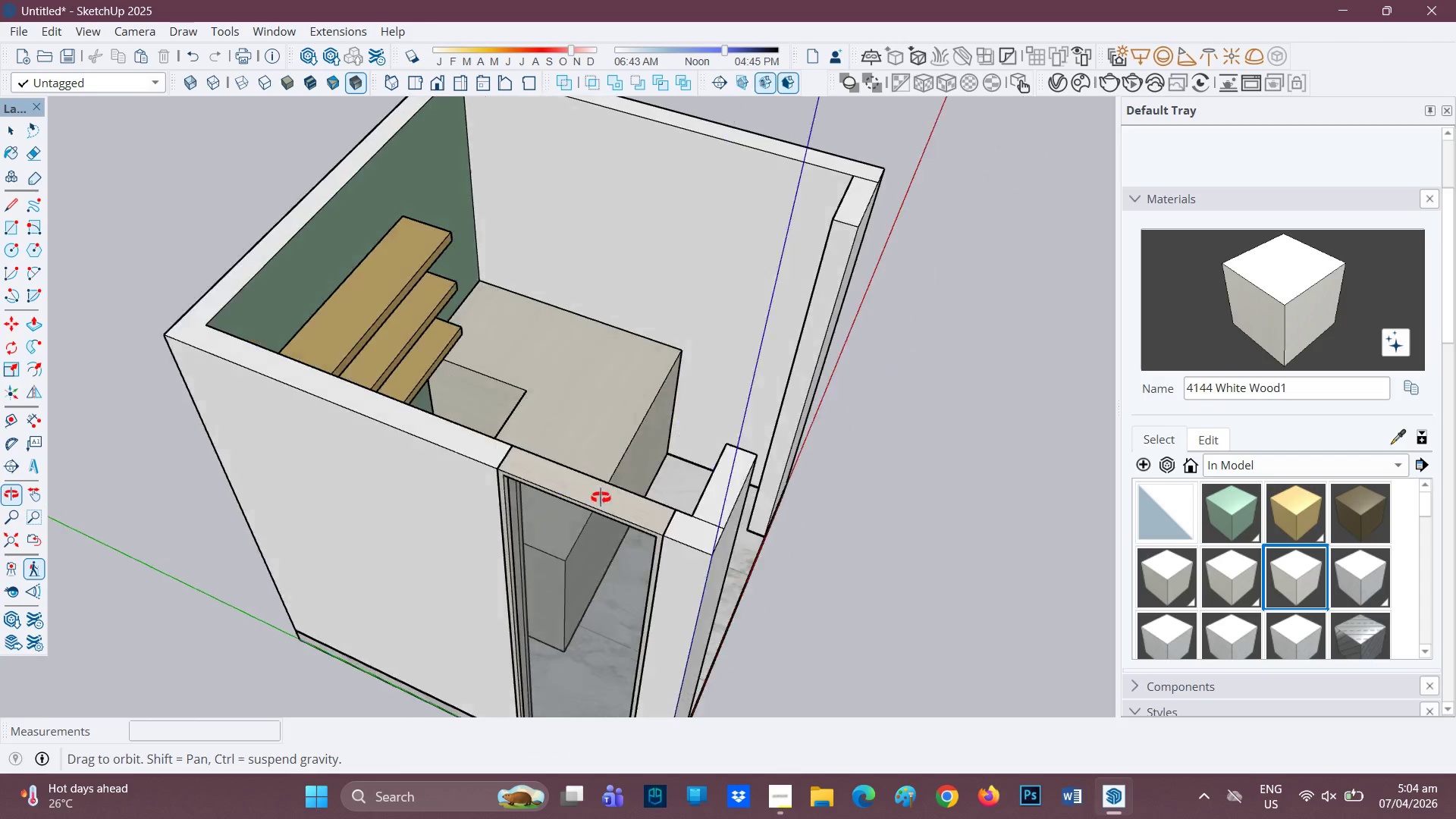 
left_click([616, 510])
 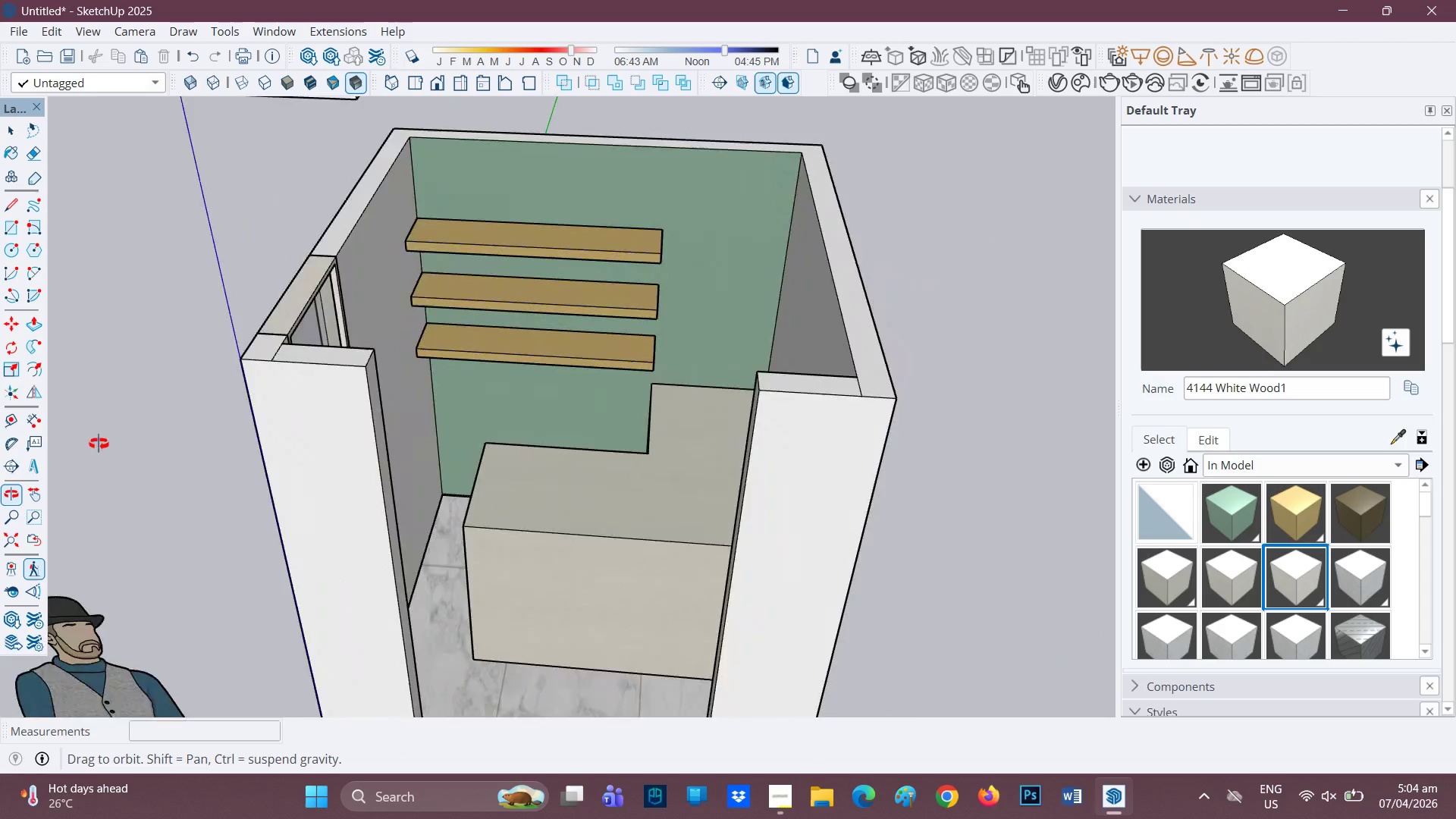 
key(Control+Z)
 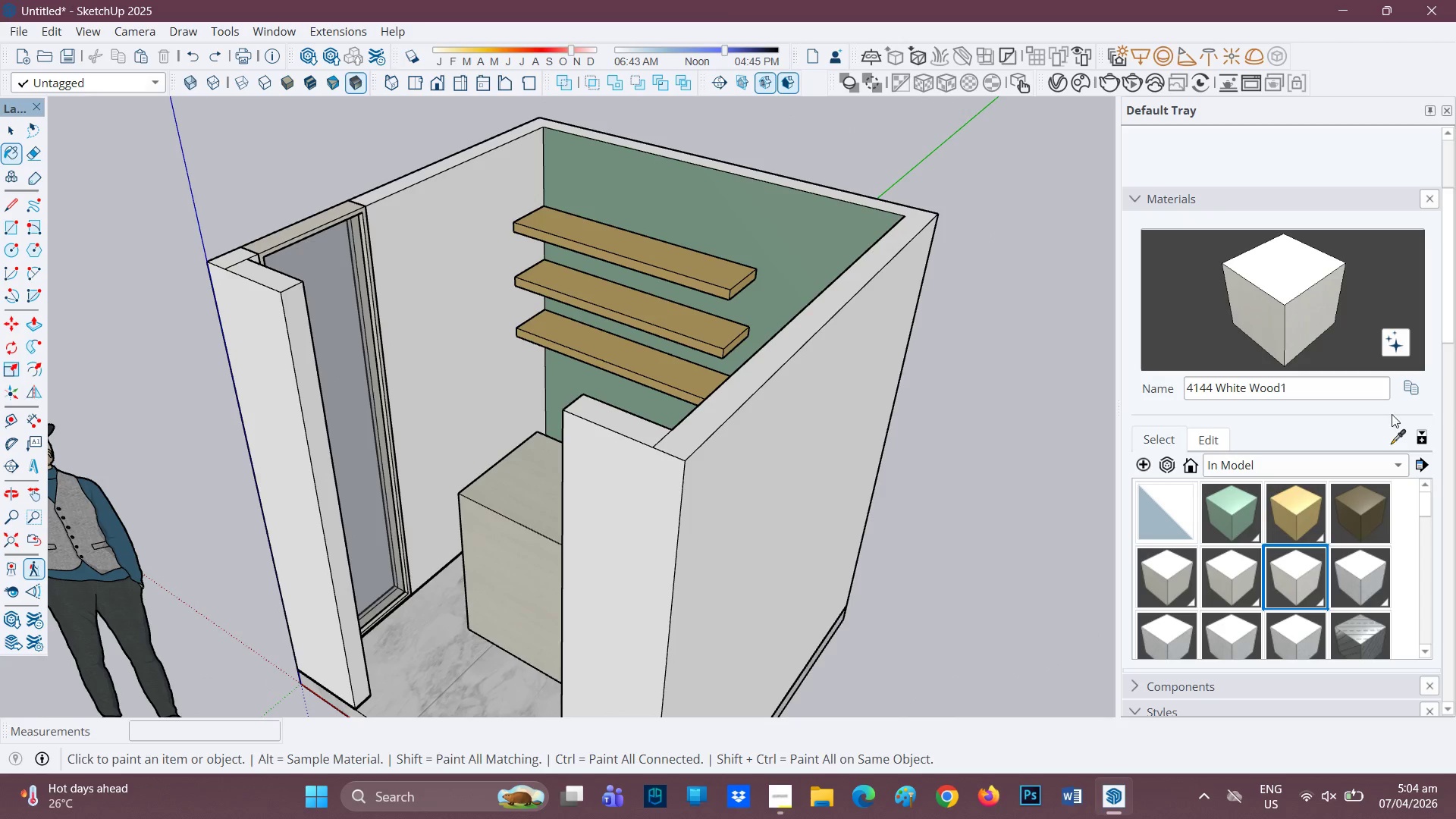 
left_click([1388, 442])
 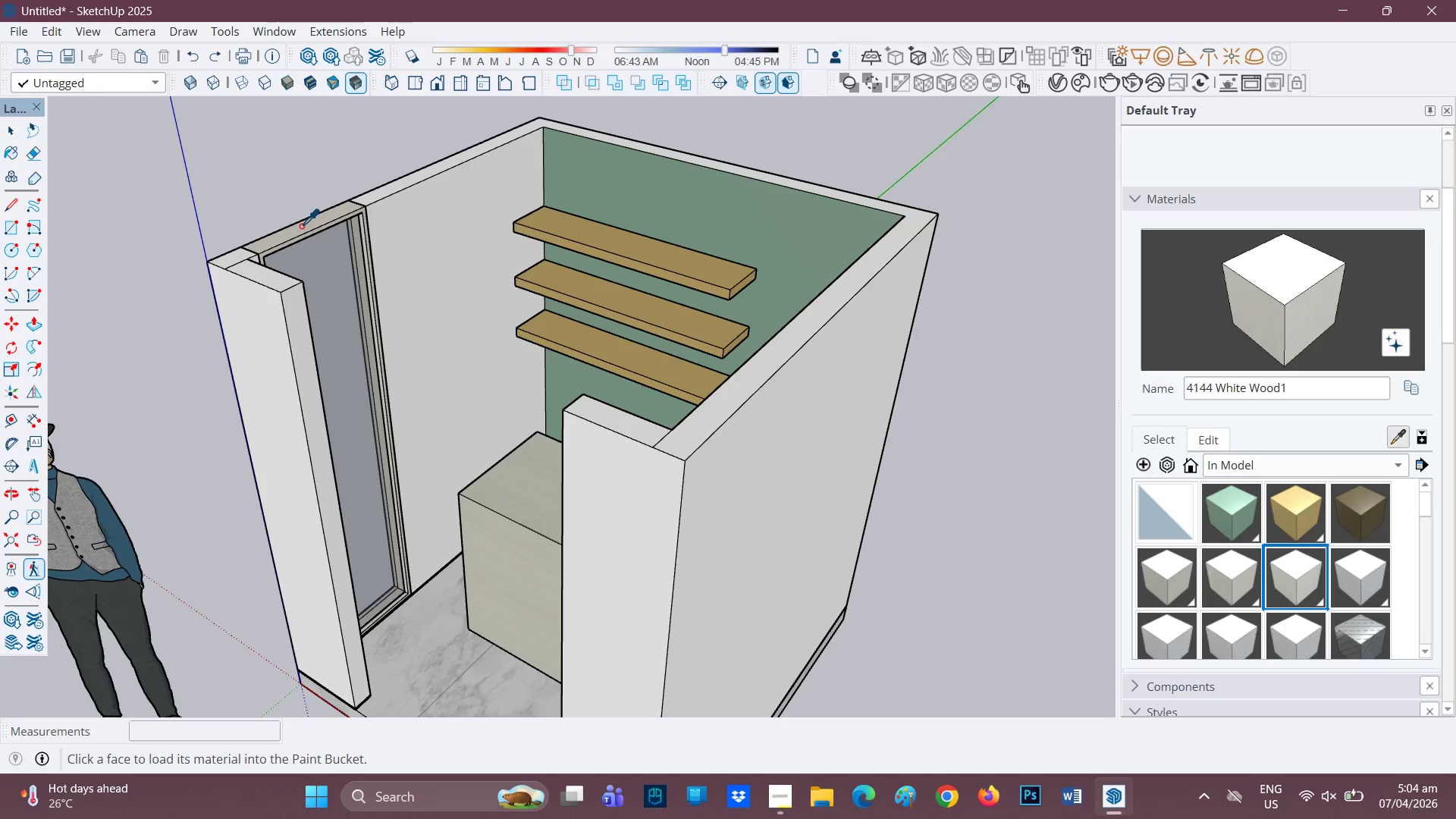 
scroll: coordinate [711, 621], scroll_direction: up, amount: 8.0
 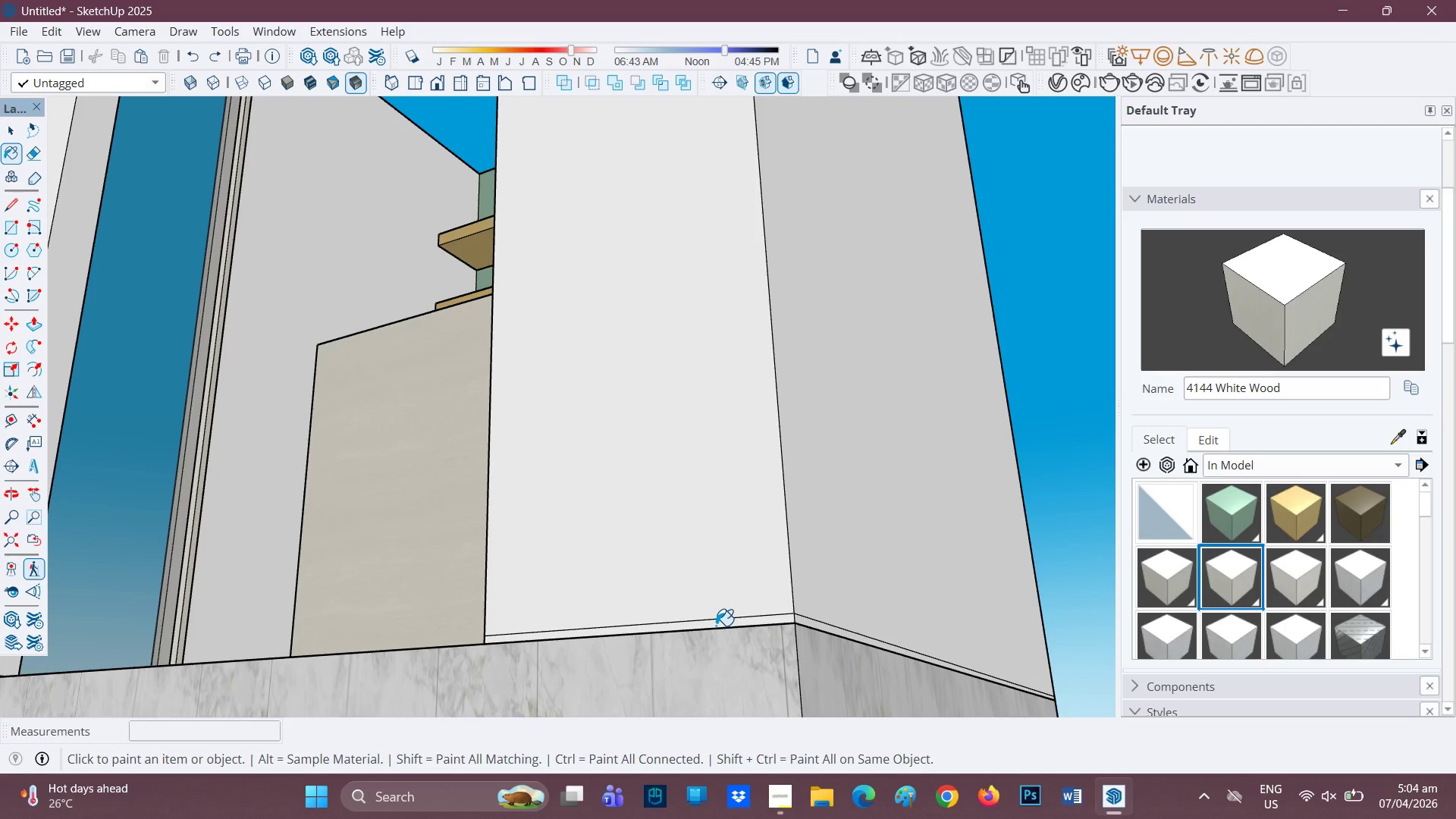 
left_click([717, 626])
 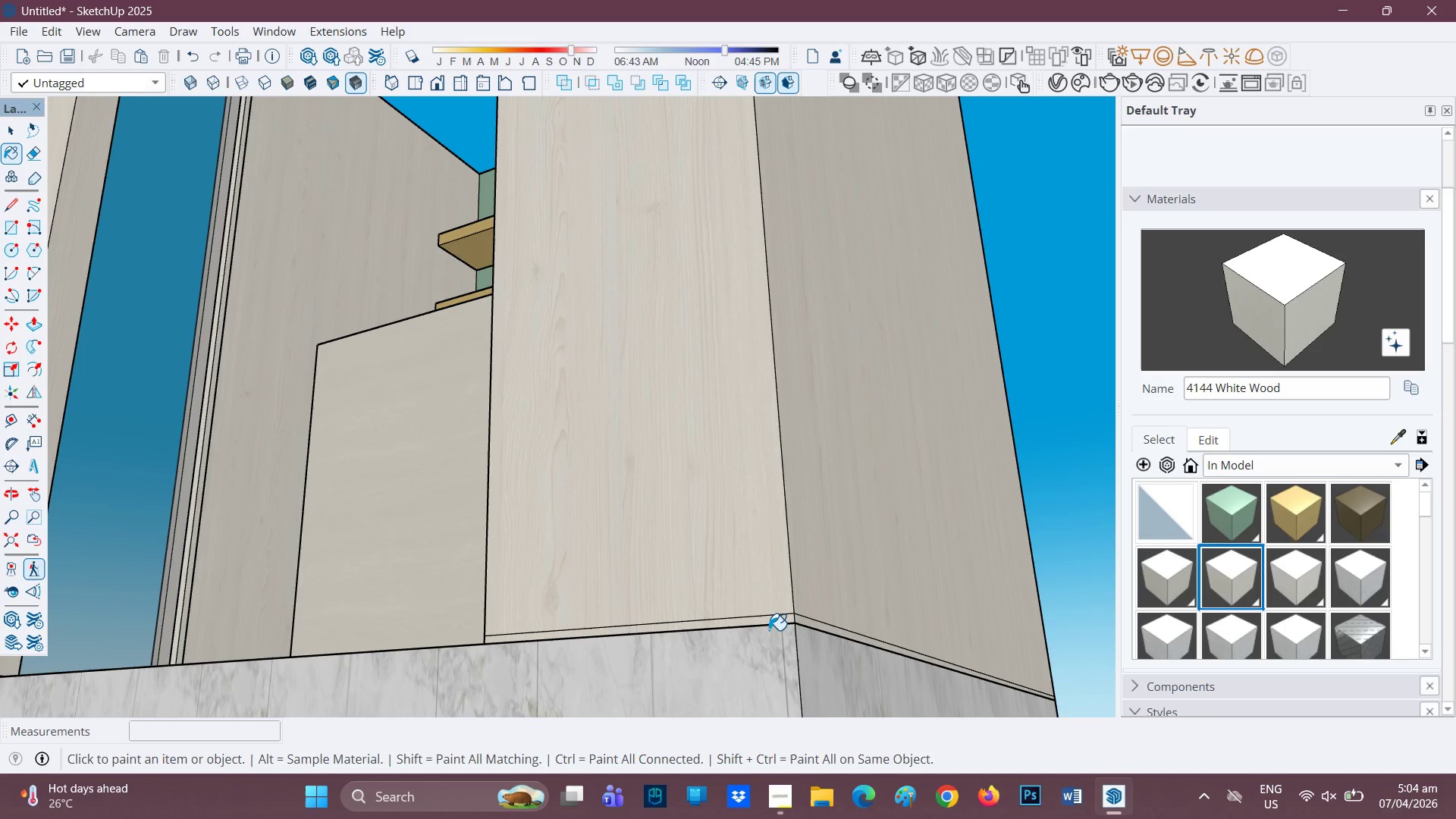 
key(Control+Z)
 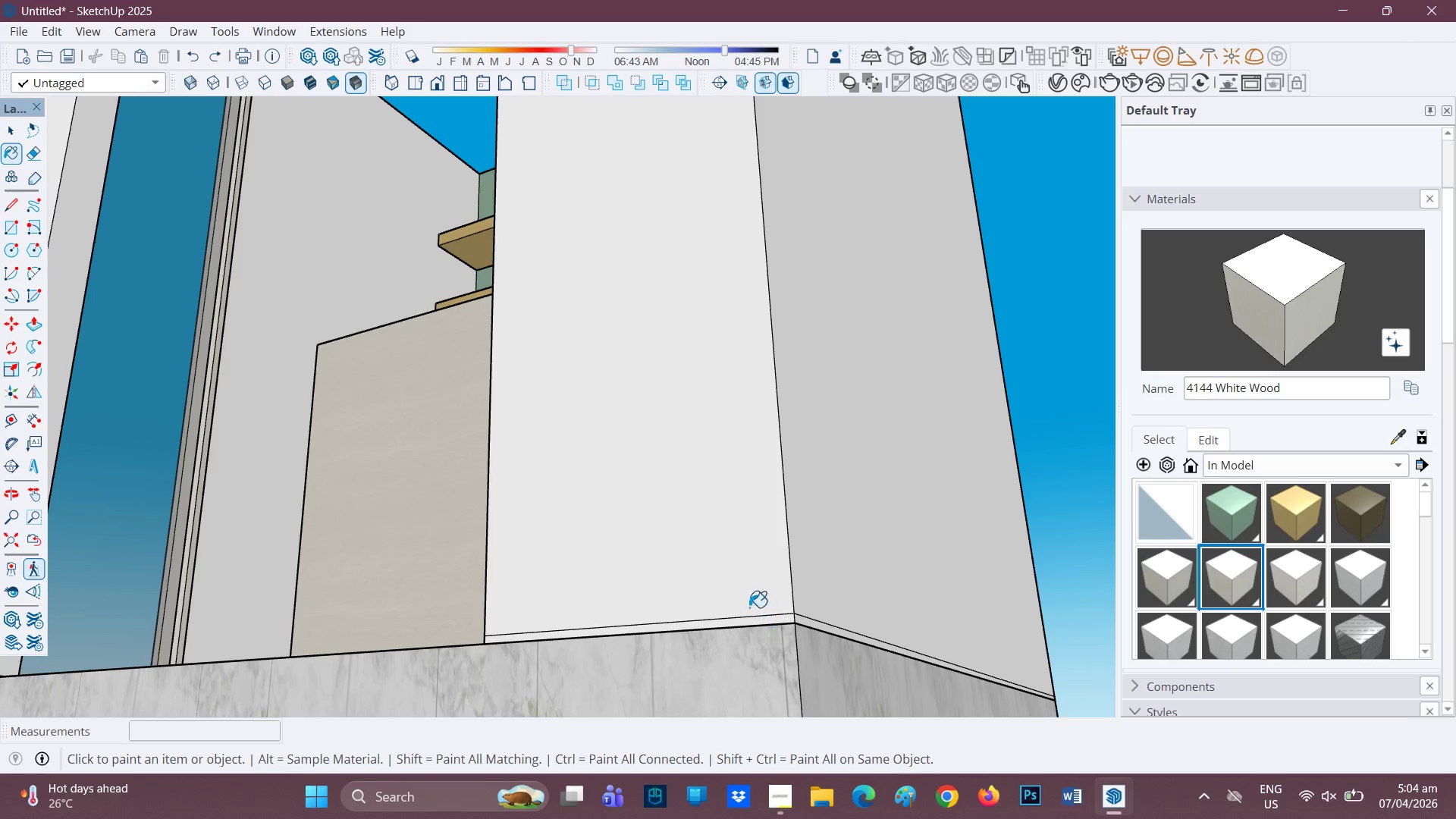 
key(Space)
 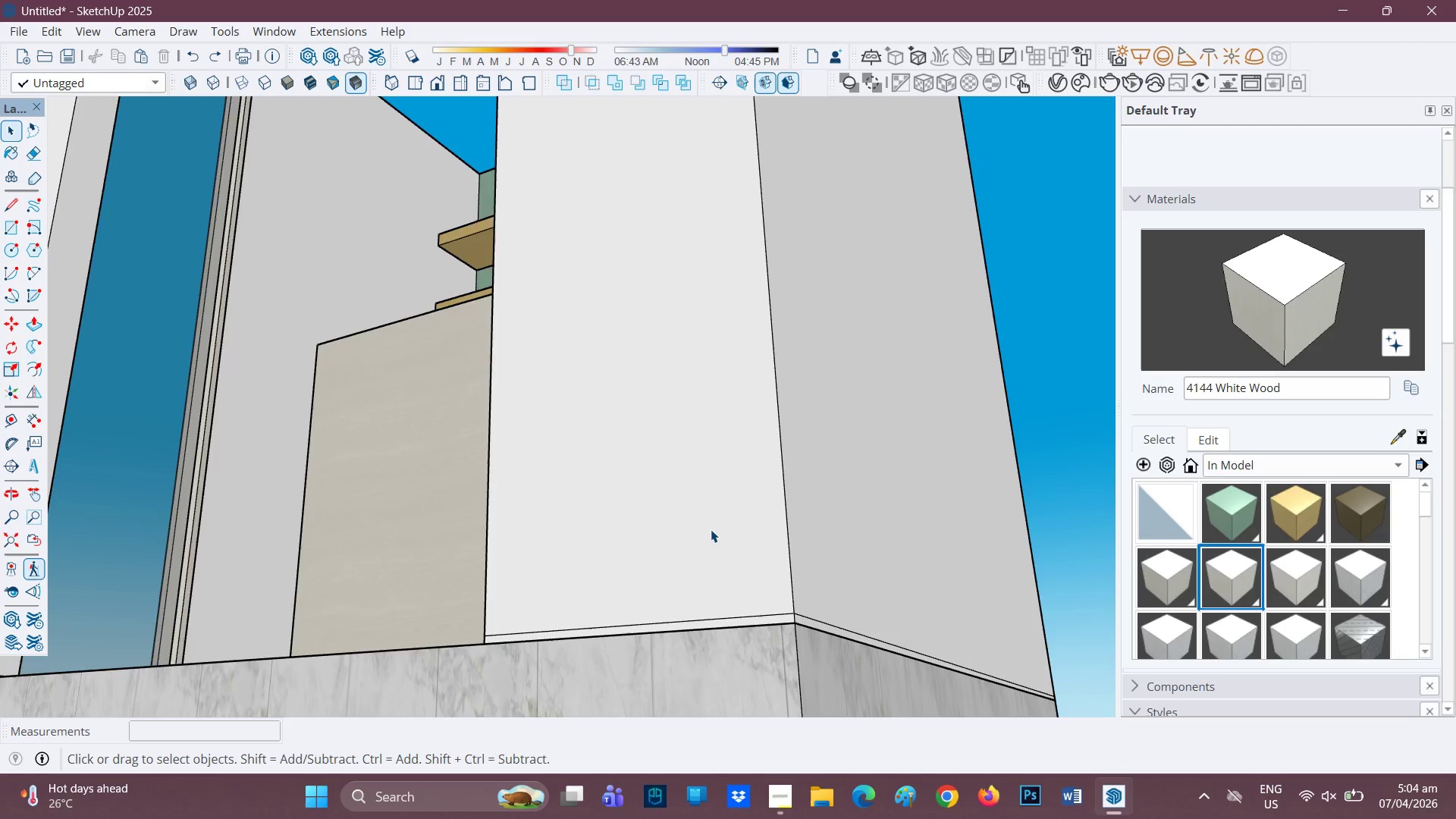 
double_click([711, 529])
 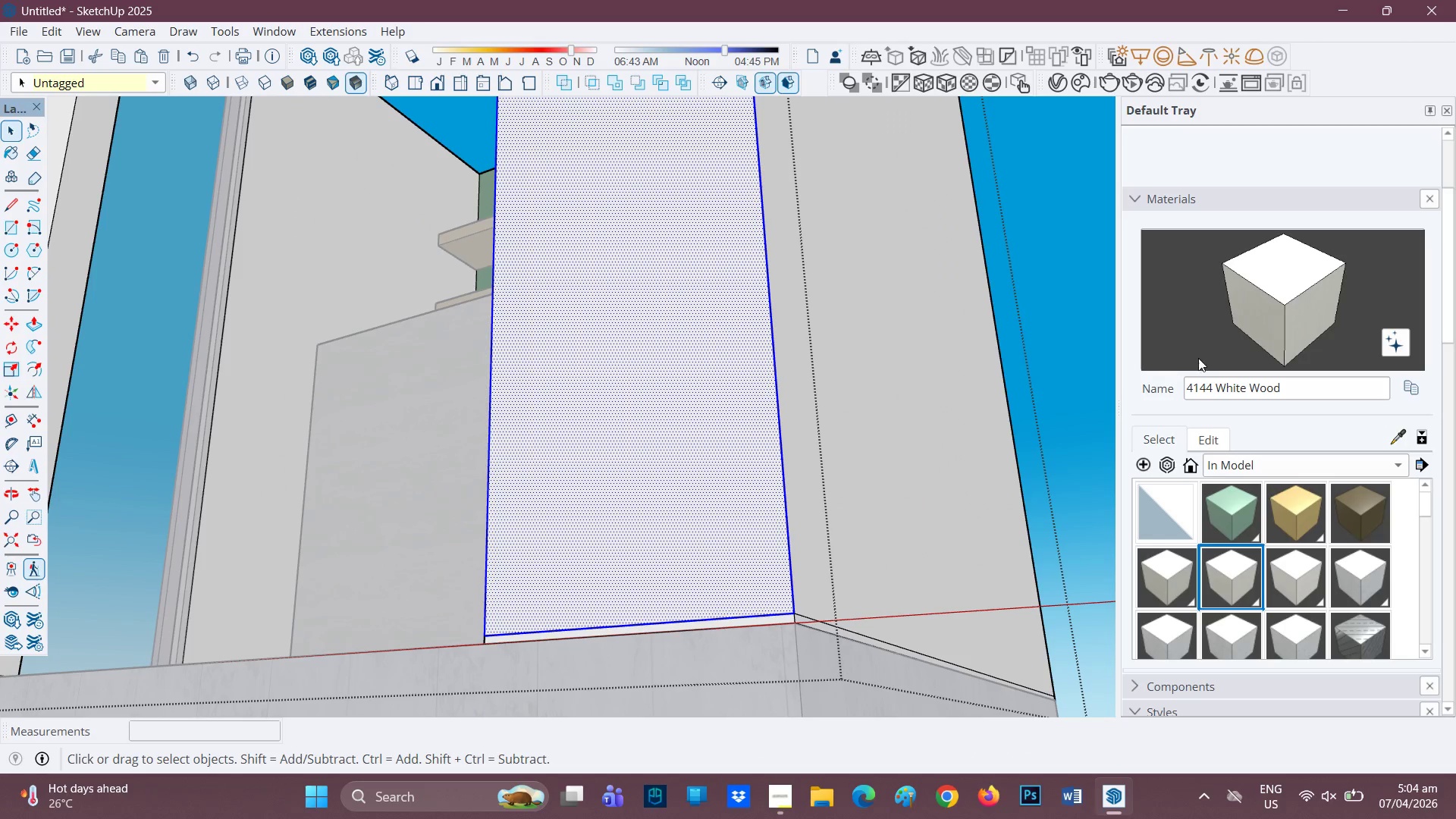 
left_click([1274, 322])
 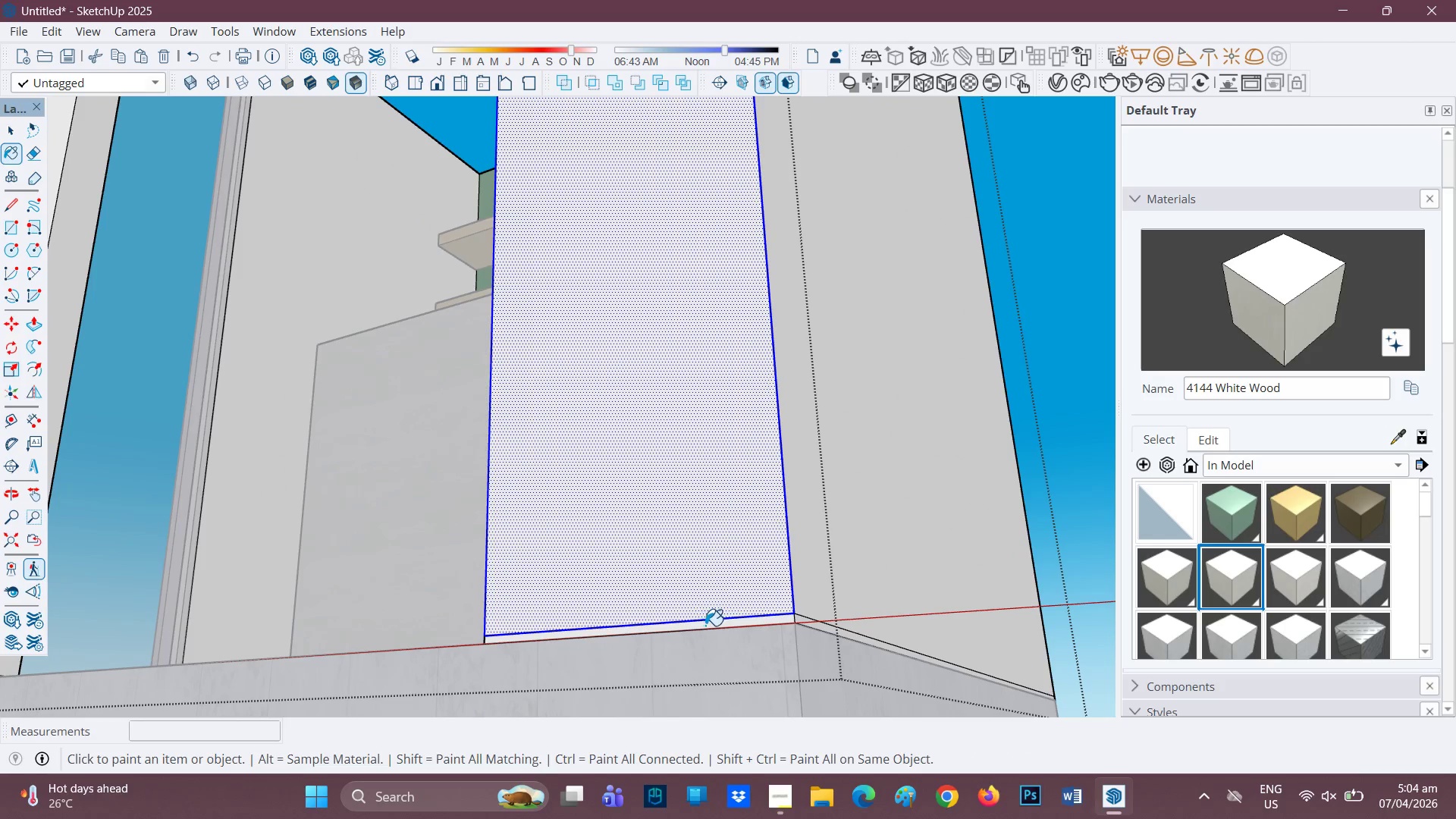 
left_click([705, 625])
 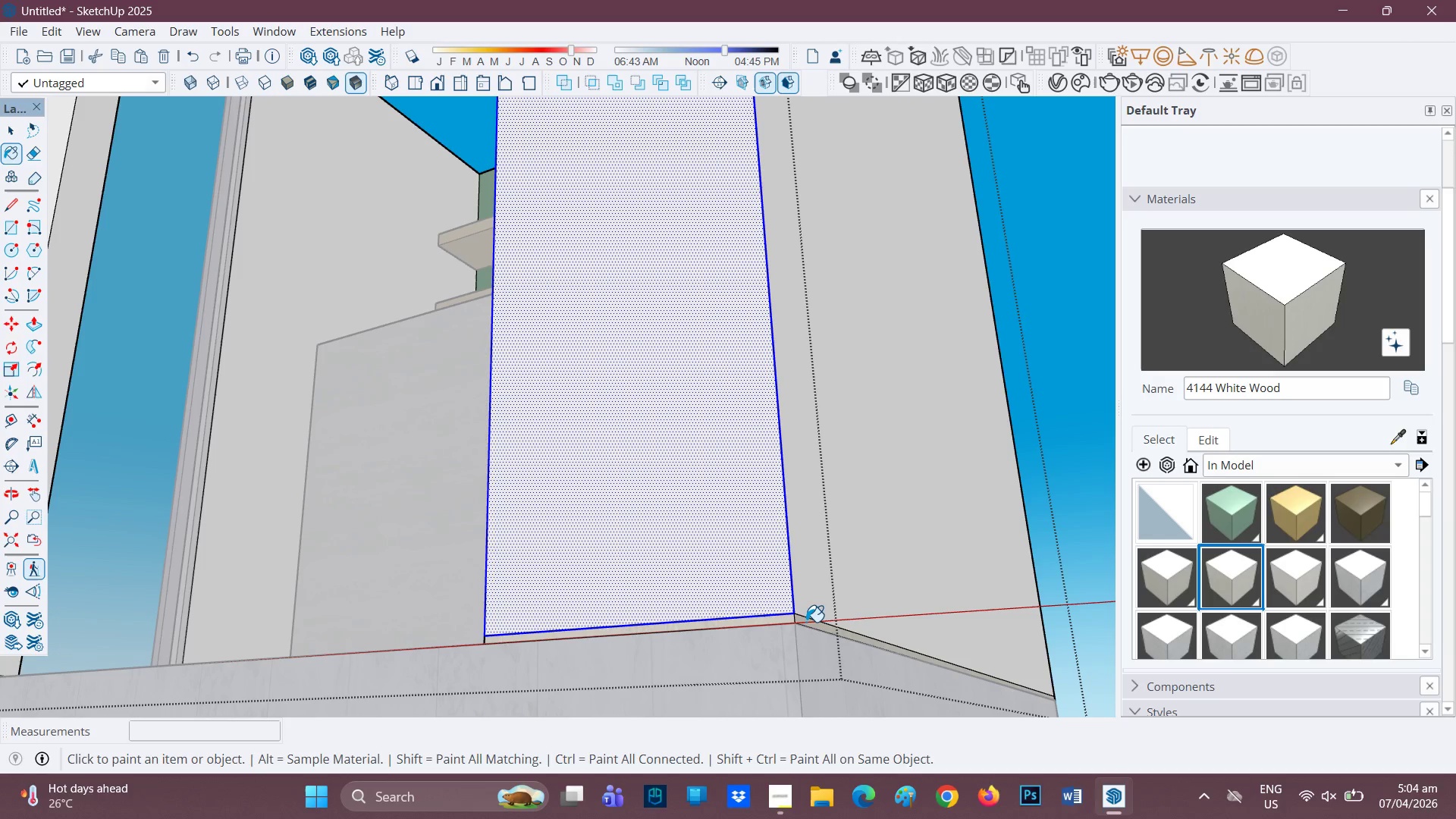 
scroll: coordinate [267, 599], scroll_direction: none, amount: 0.0
 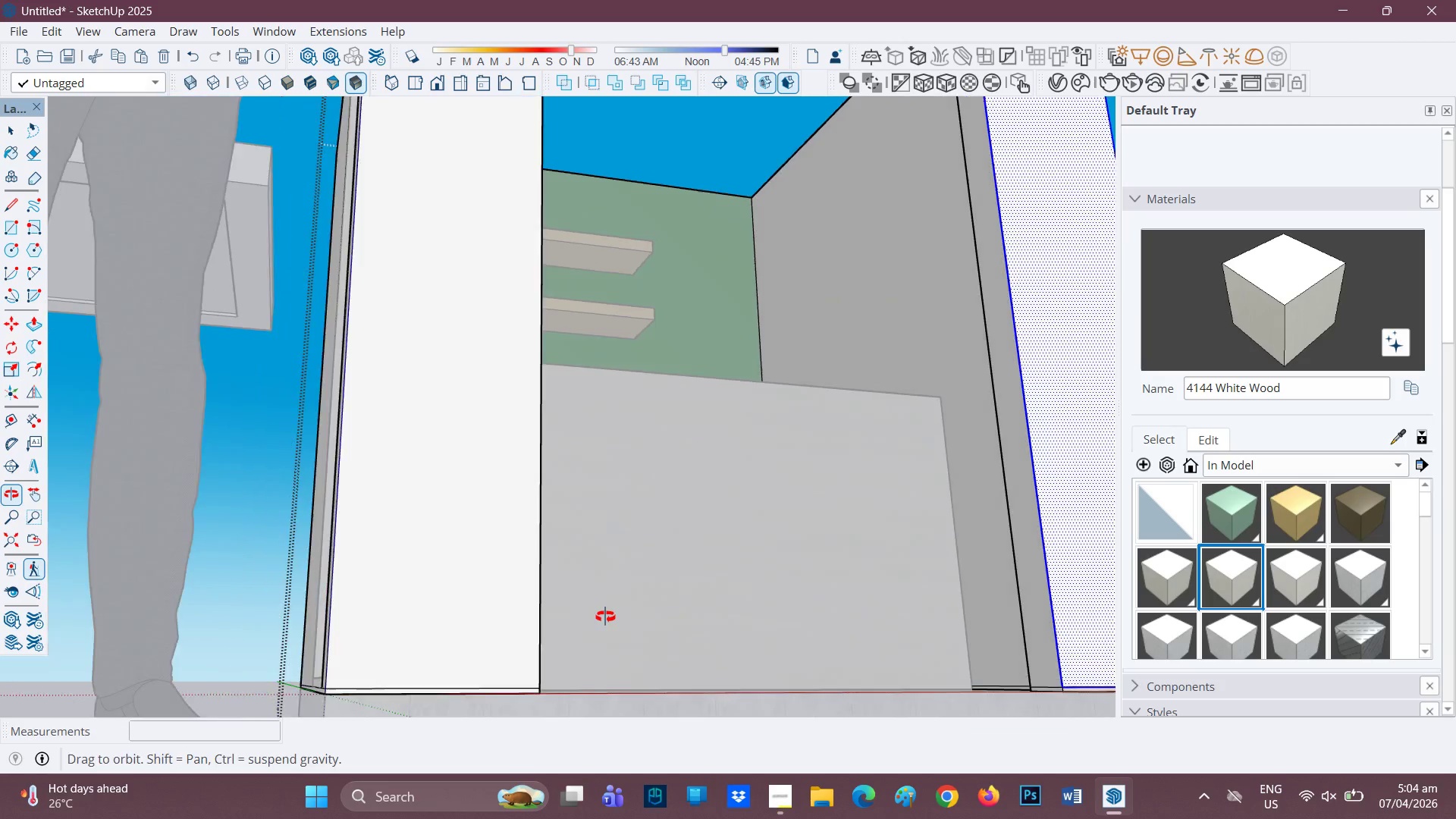 
scroll: coordinate [473, 718], scroll_direction: up, amount: 3.0
 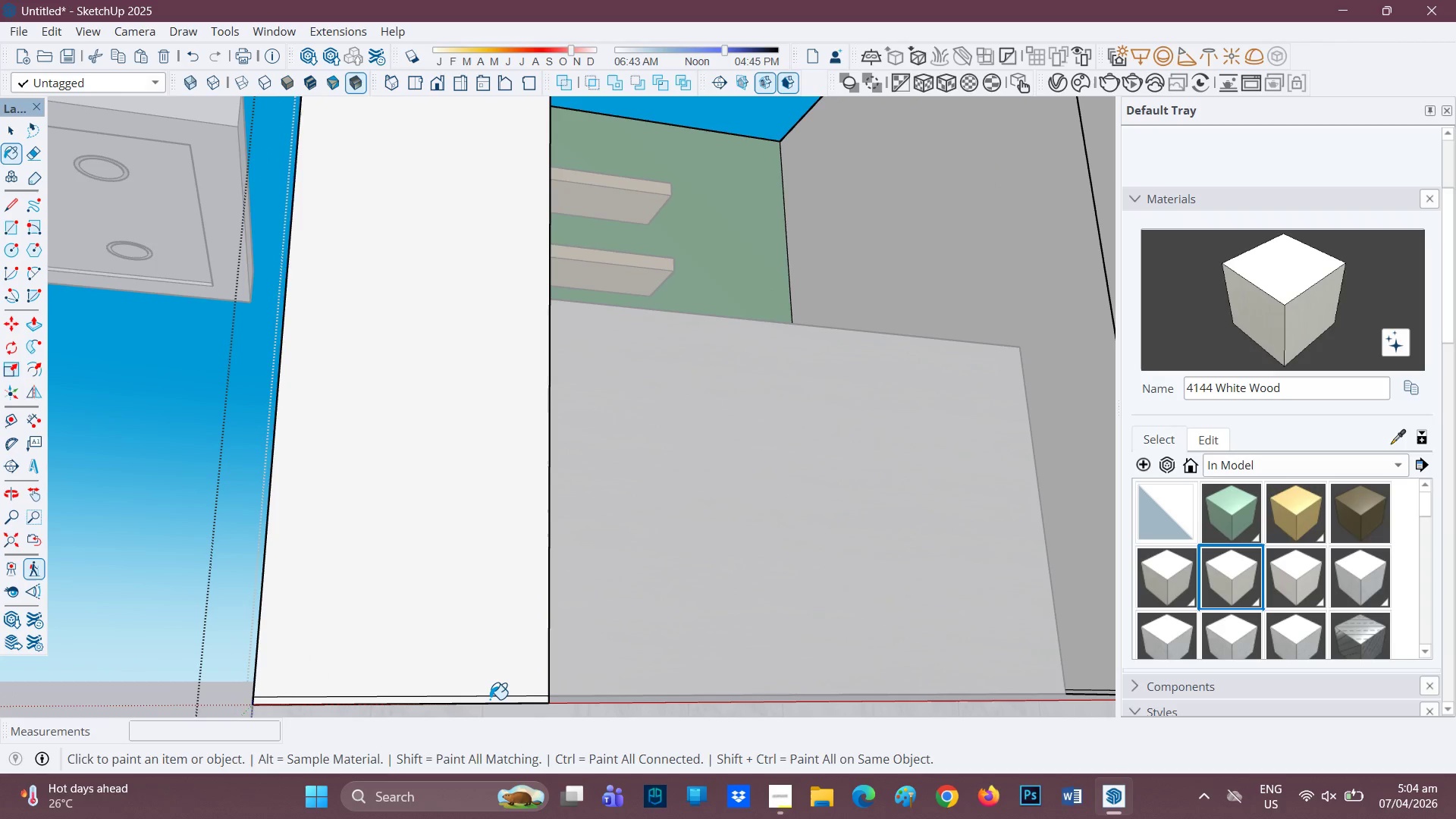 
left_click([489, 700])
 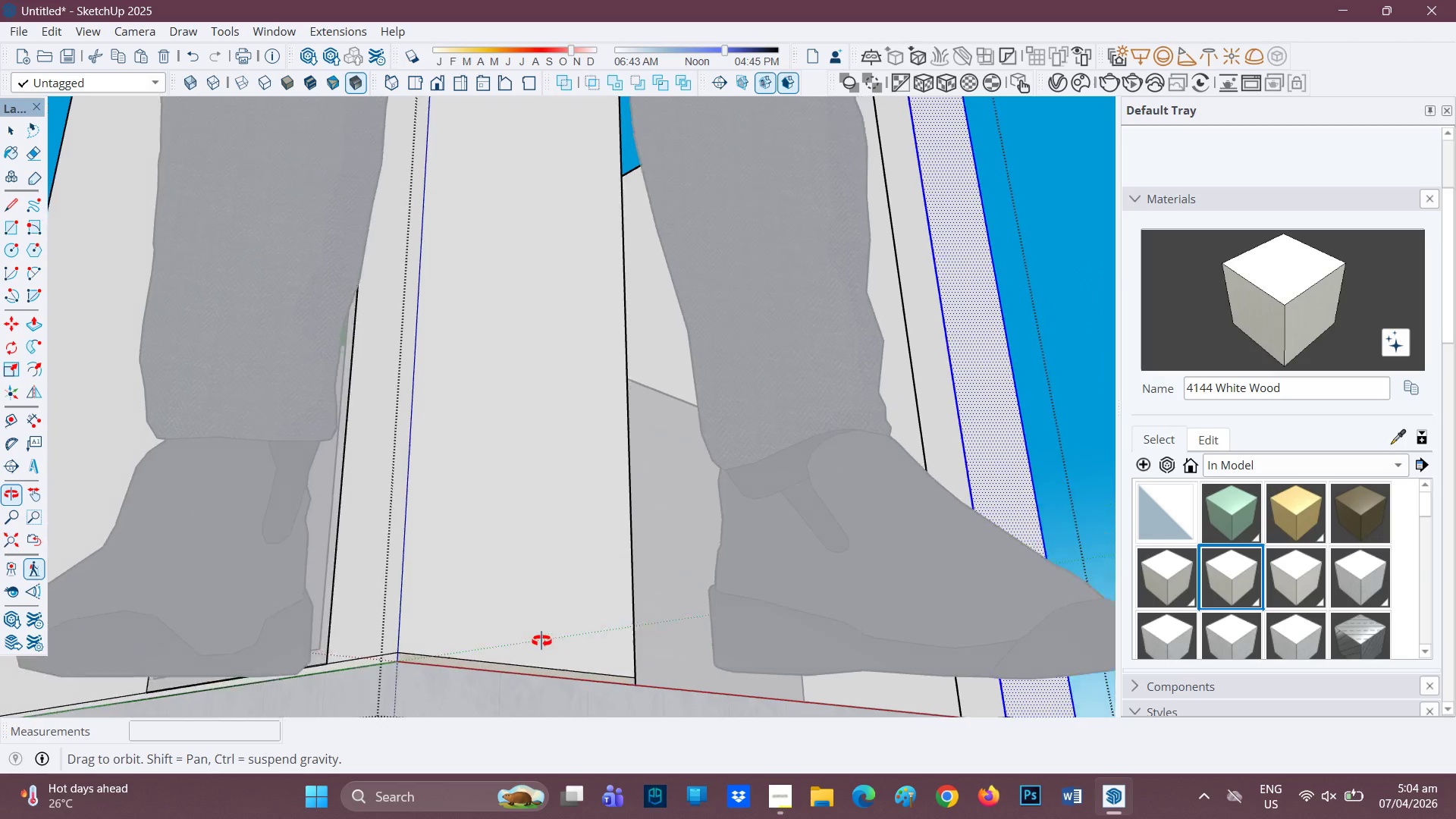 
scroll: coordinate [485, 686], scroll_direction: none, amount: 0.0
 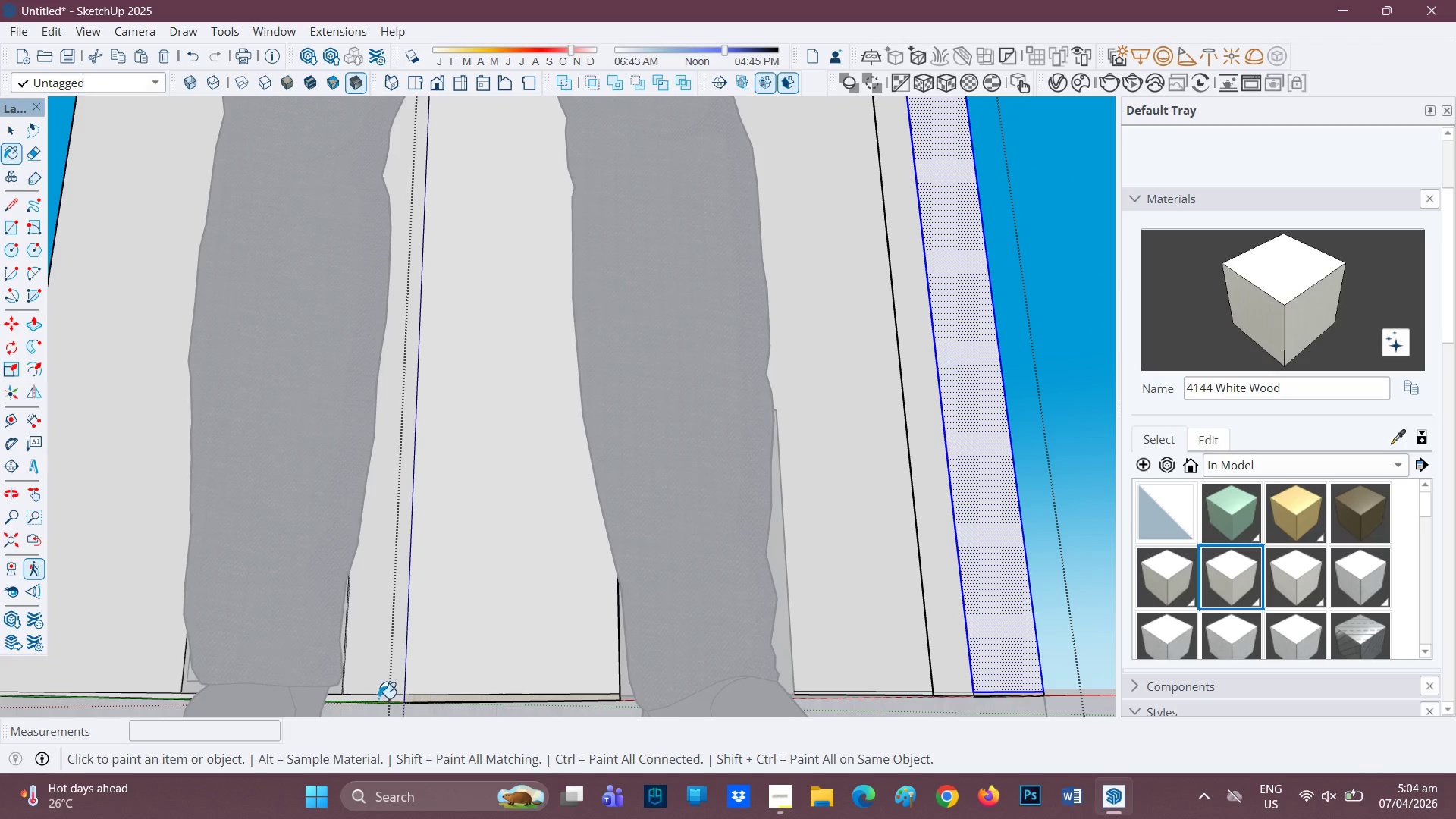 
left_click([382, 698])
 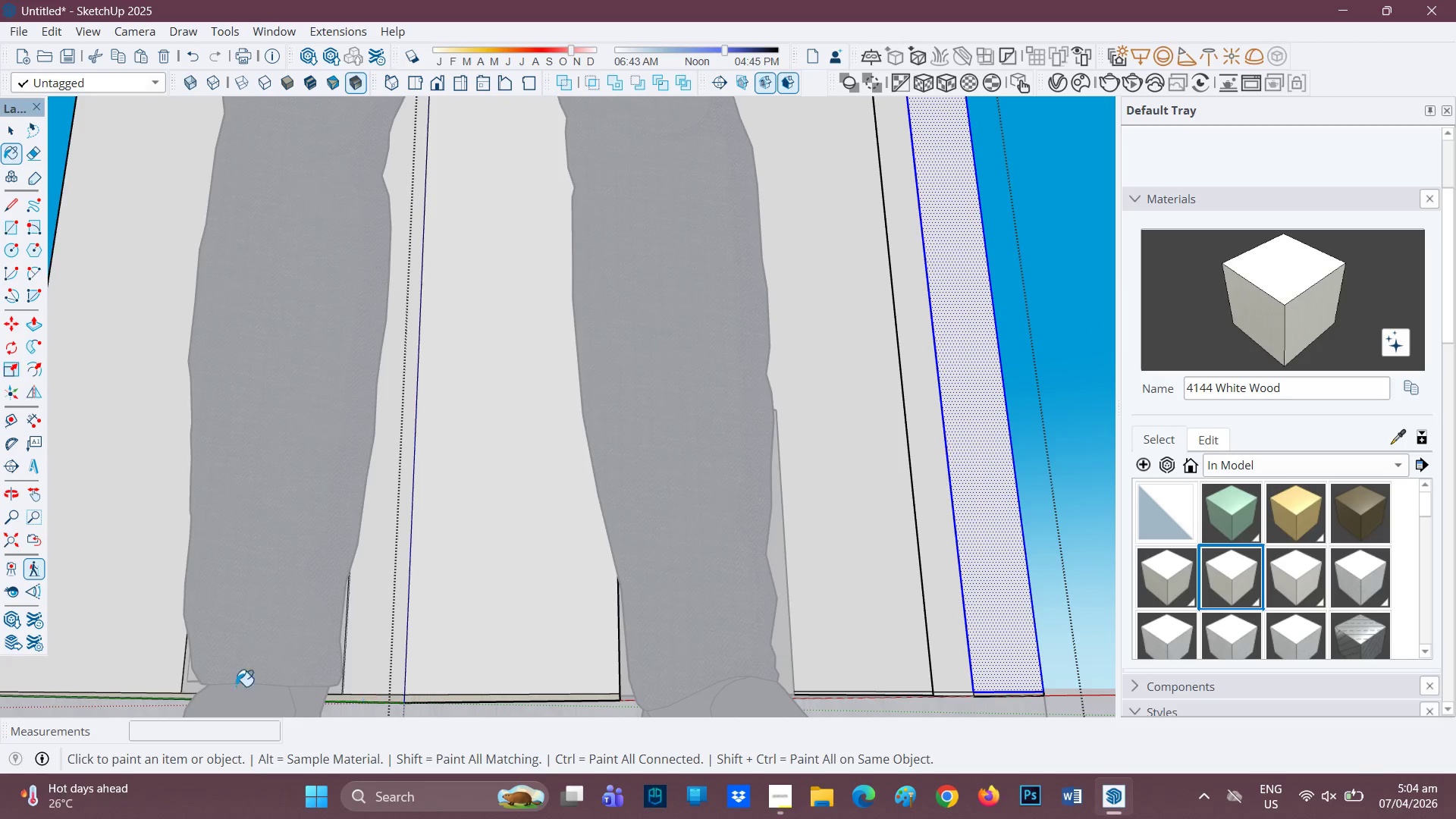 
scroll: coordinate [138, 607], scroll_direction: down, amount: 2.0
 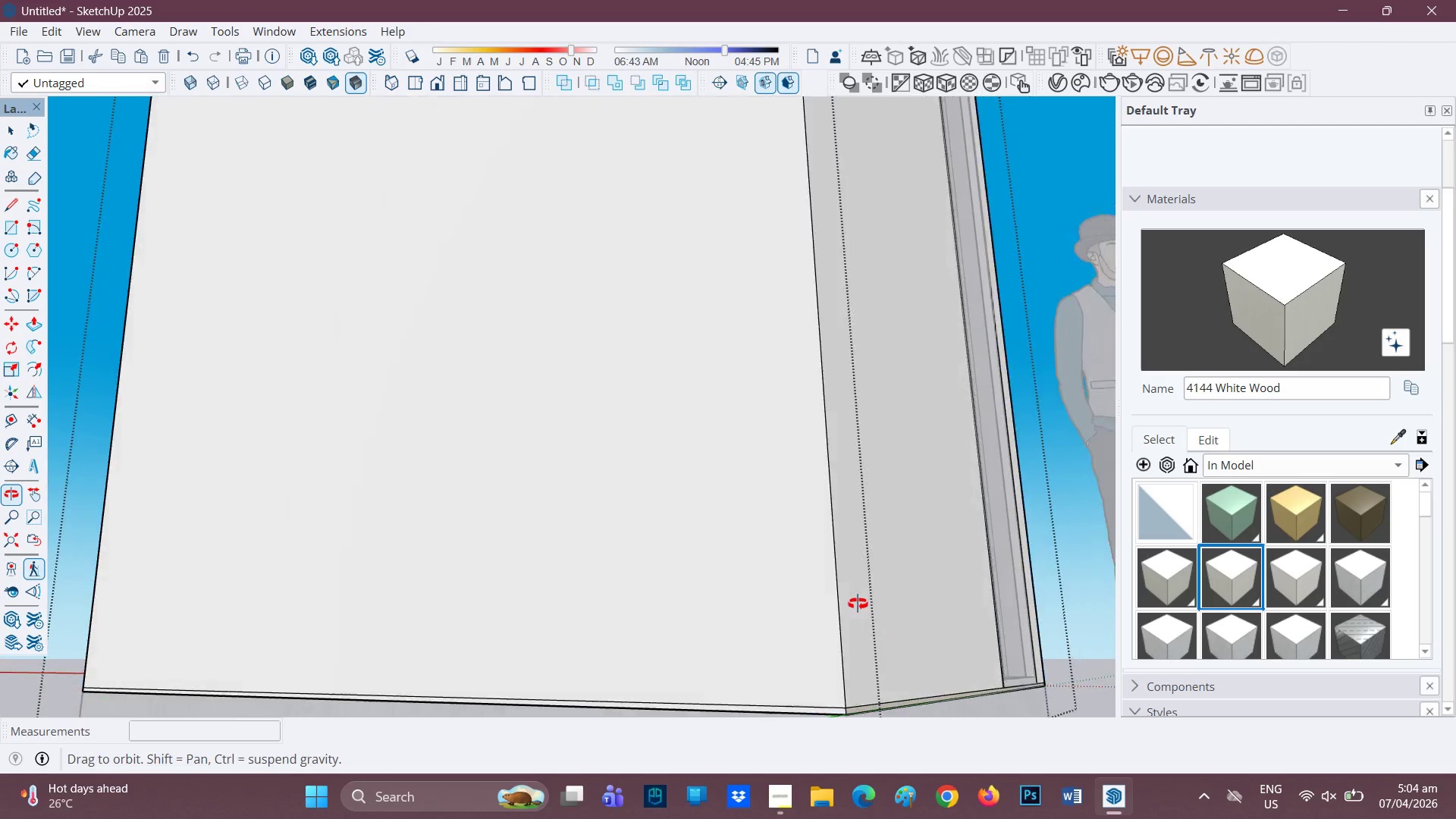 
scroll: coordinate [796, 690], scroll_direction: up, amount: 1.0
 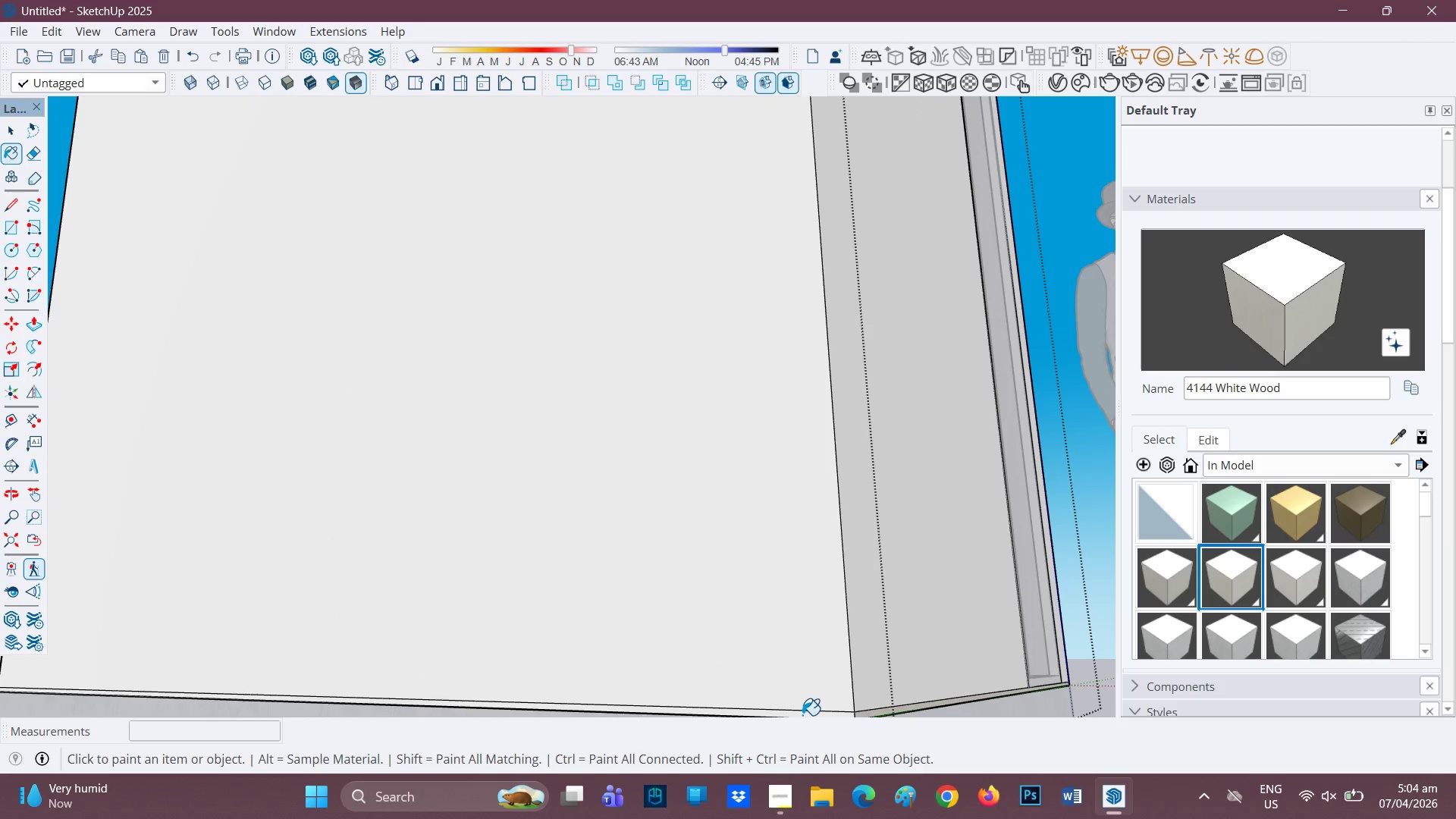 
left_click([802, 715])
 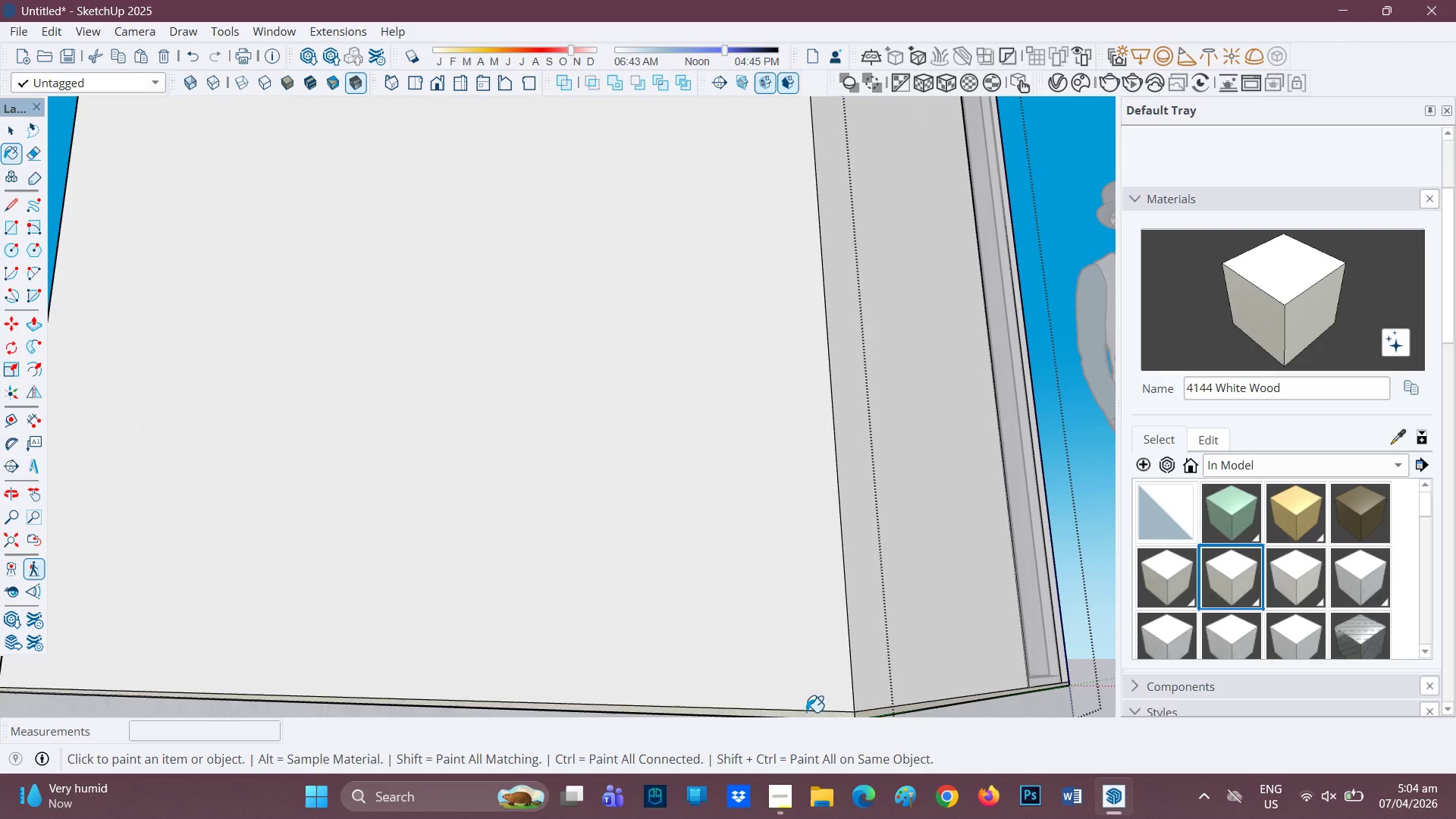 
scroll: coordinate [1045, 524], scroll_direction: down, amount: 3.0
 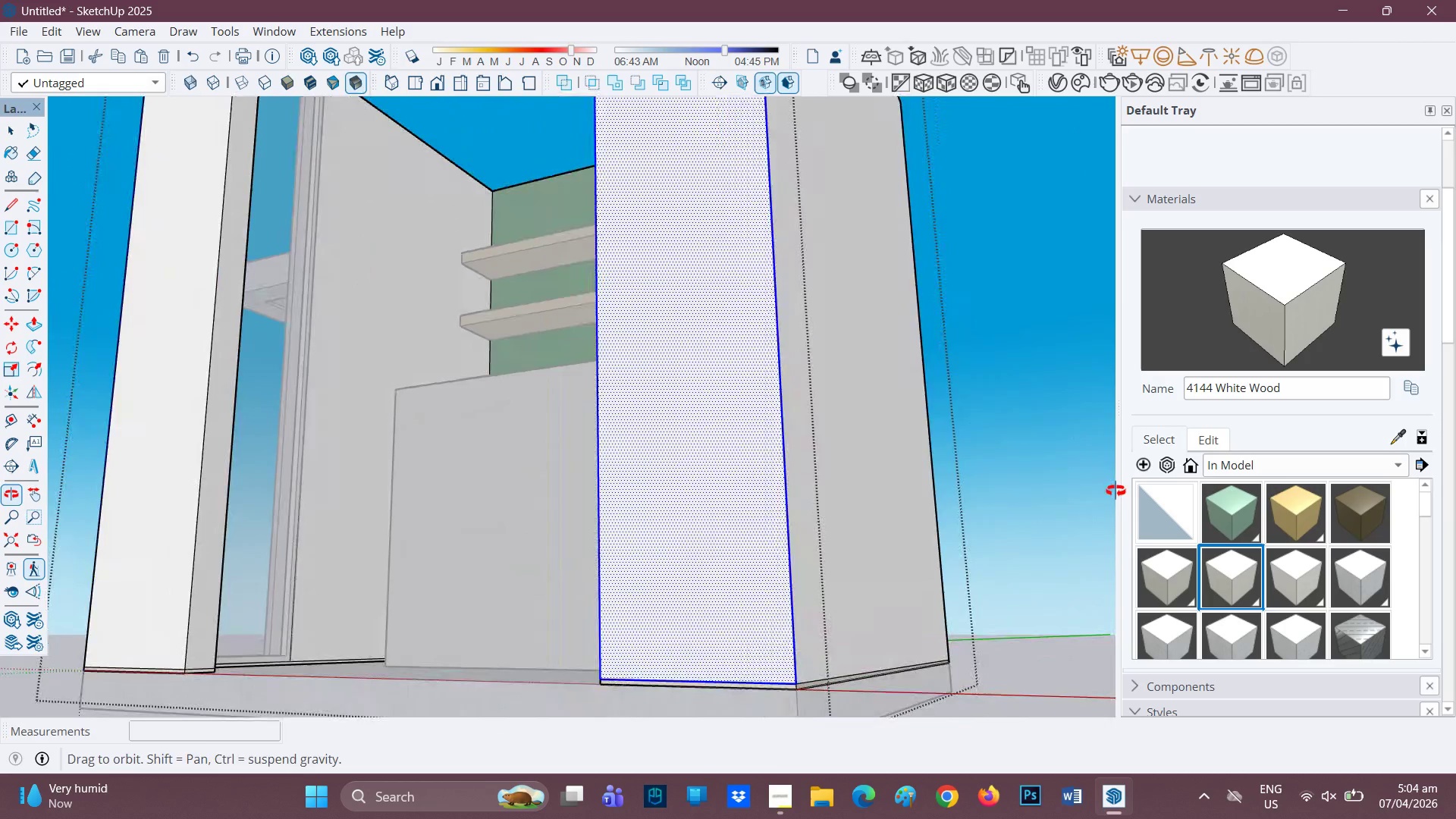 
scroll: coordinate [362, 666], scroll_direction: up, amount: 13.0
 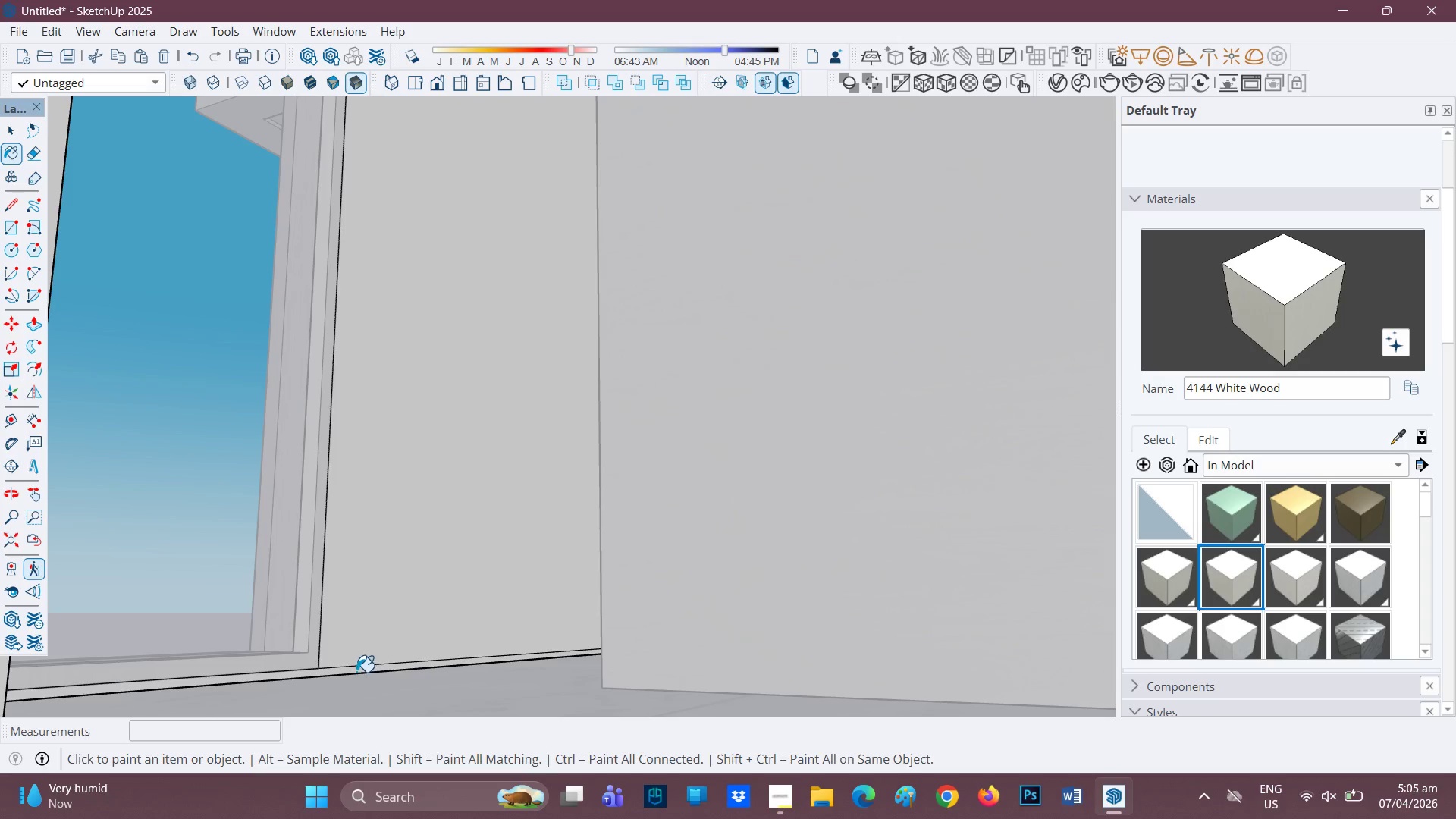 
left_click([356, 669])
 